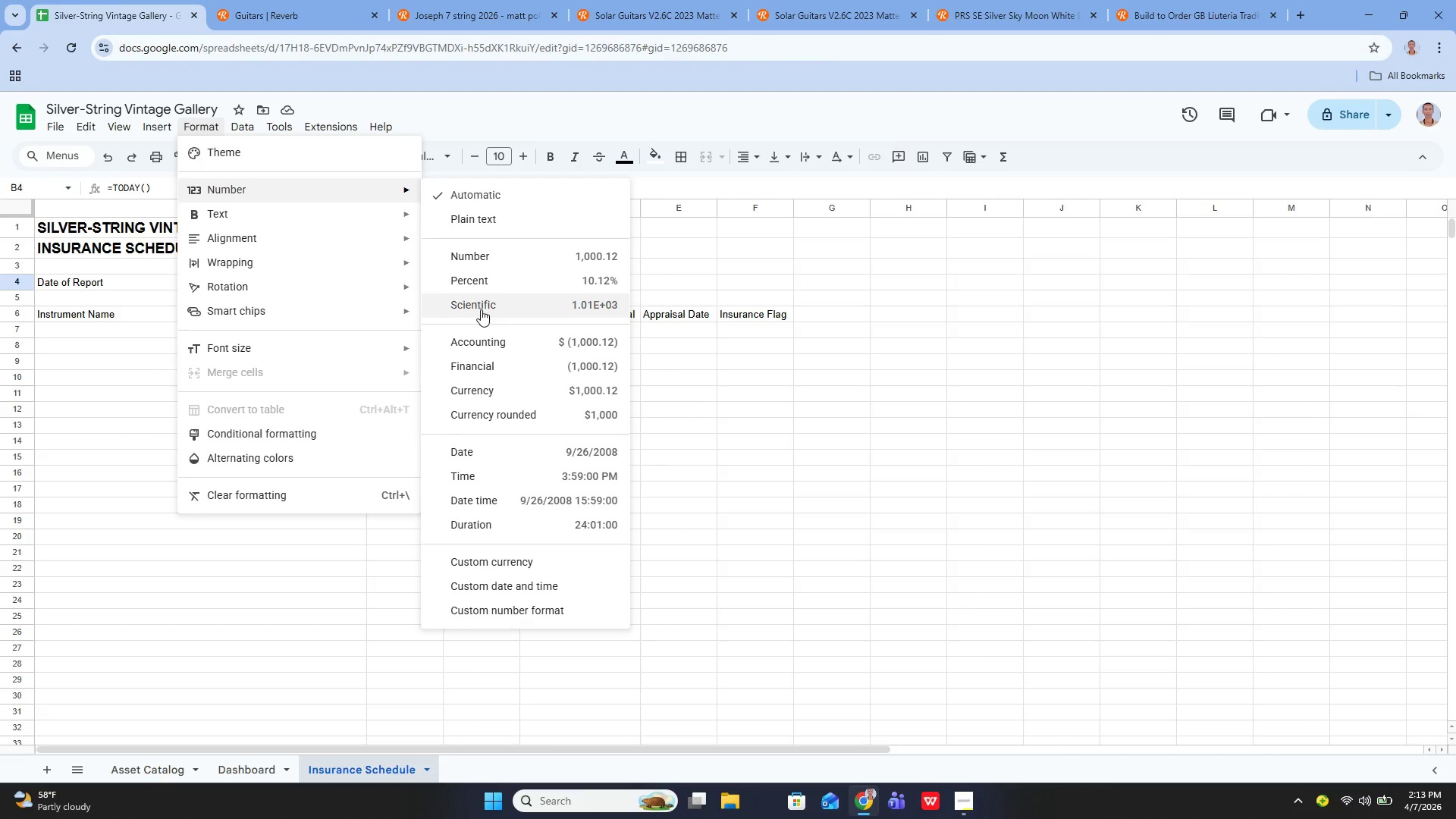 
left_click([485, 446])
 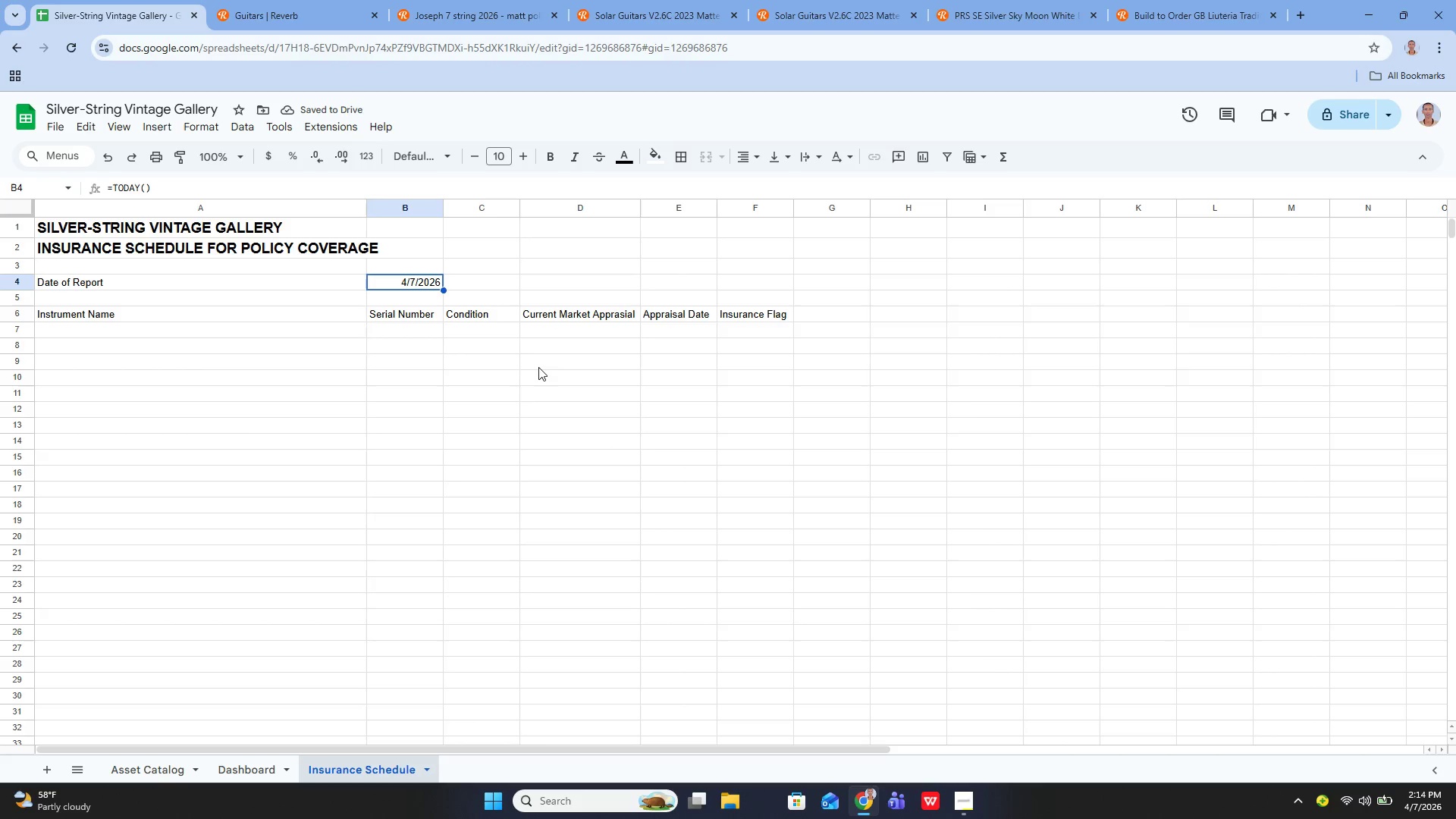 
wait(6.95)
 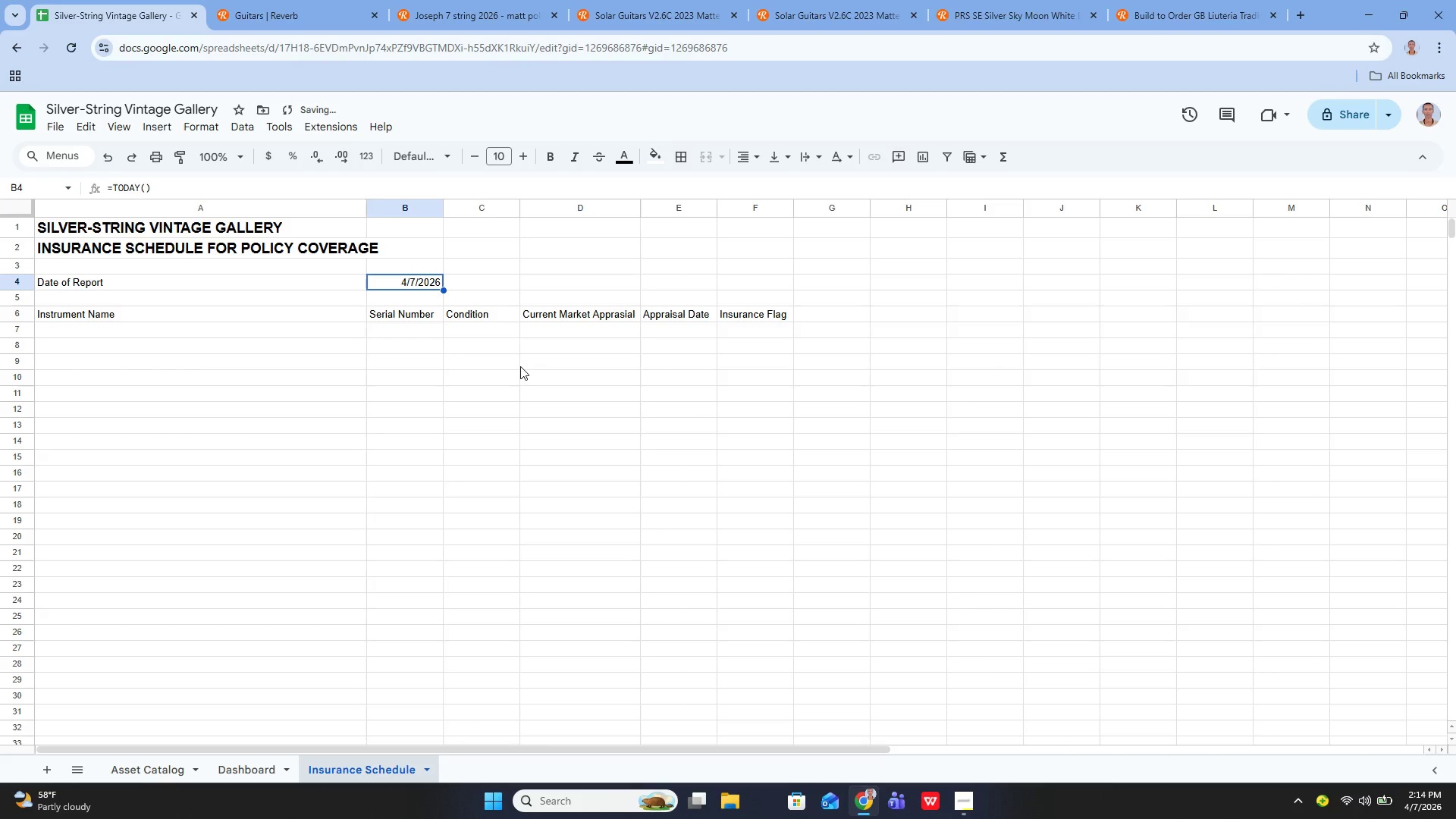 
left_click([162, 328])
 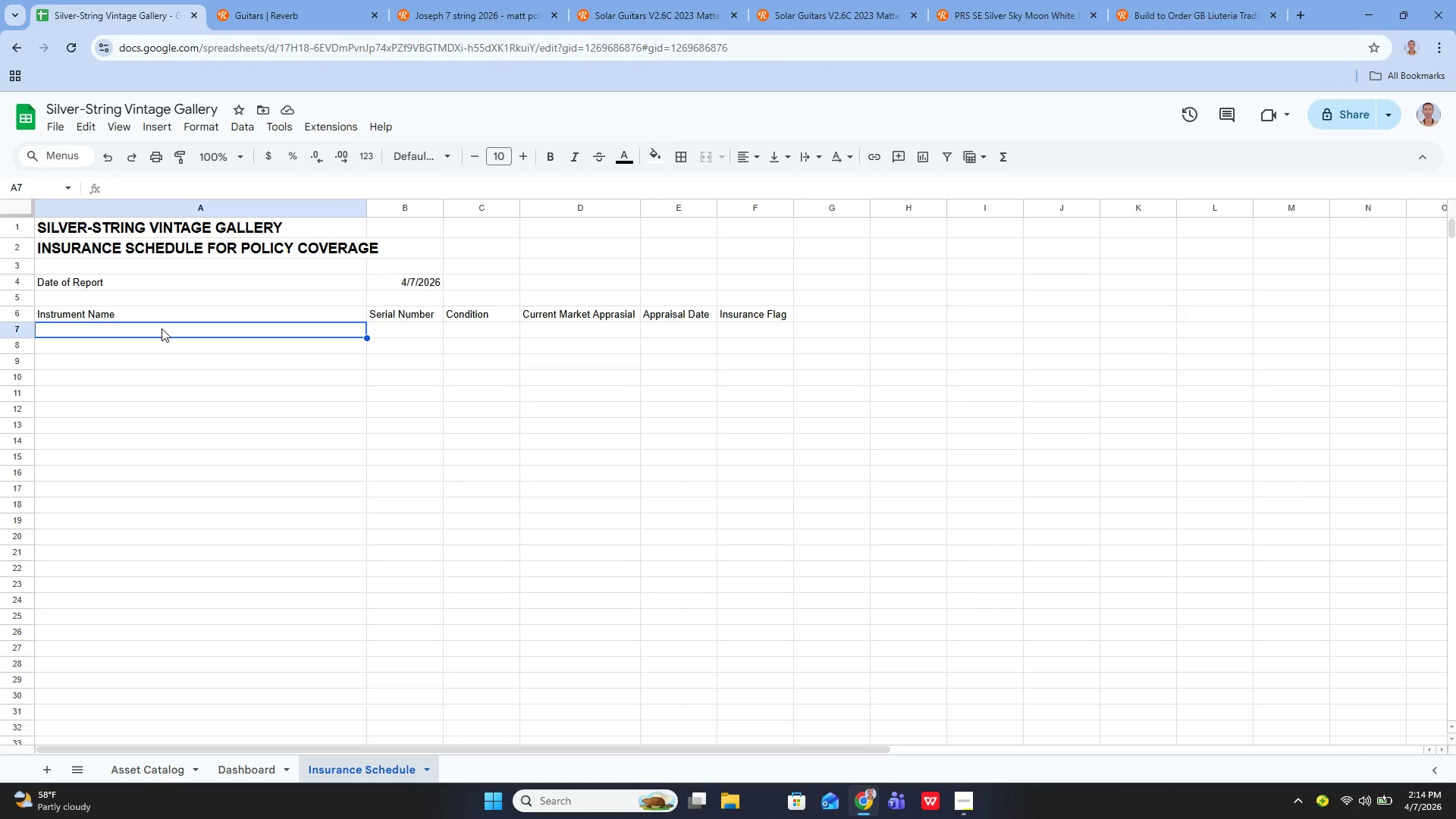 
key(Enter)
 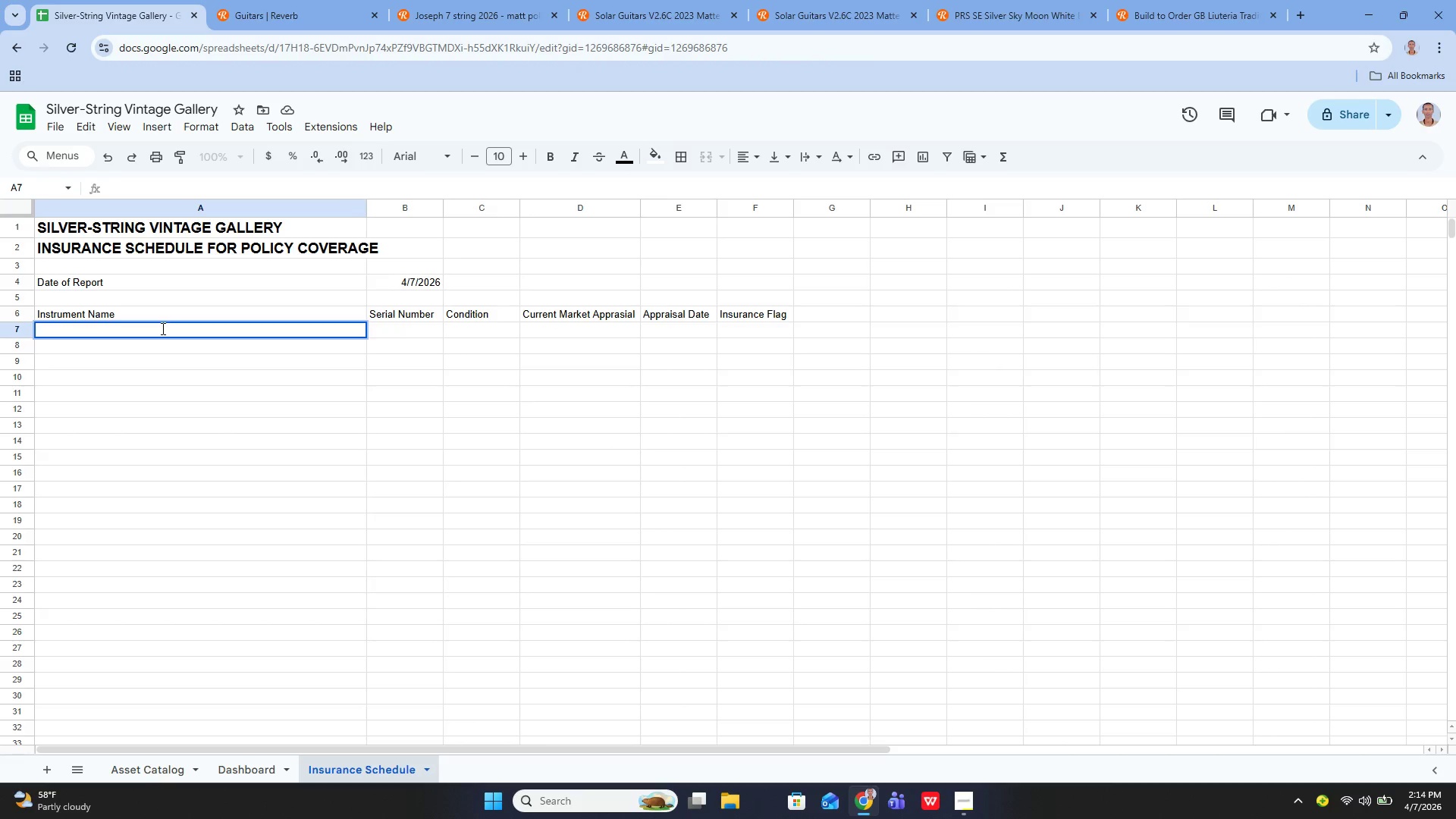 
key(Equal)
 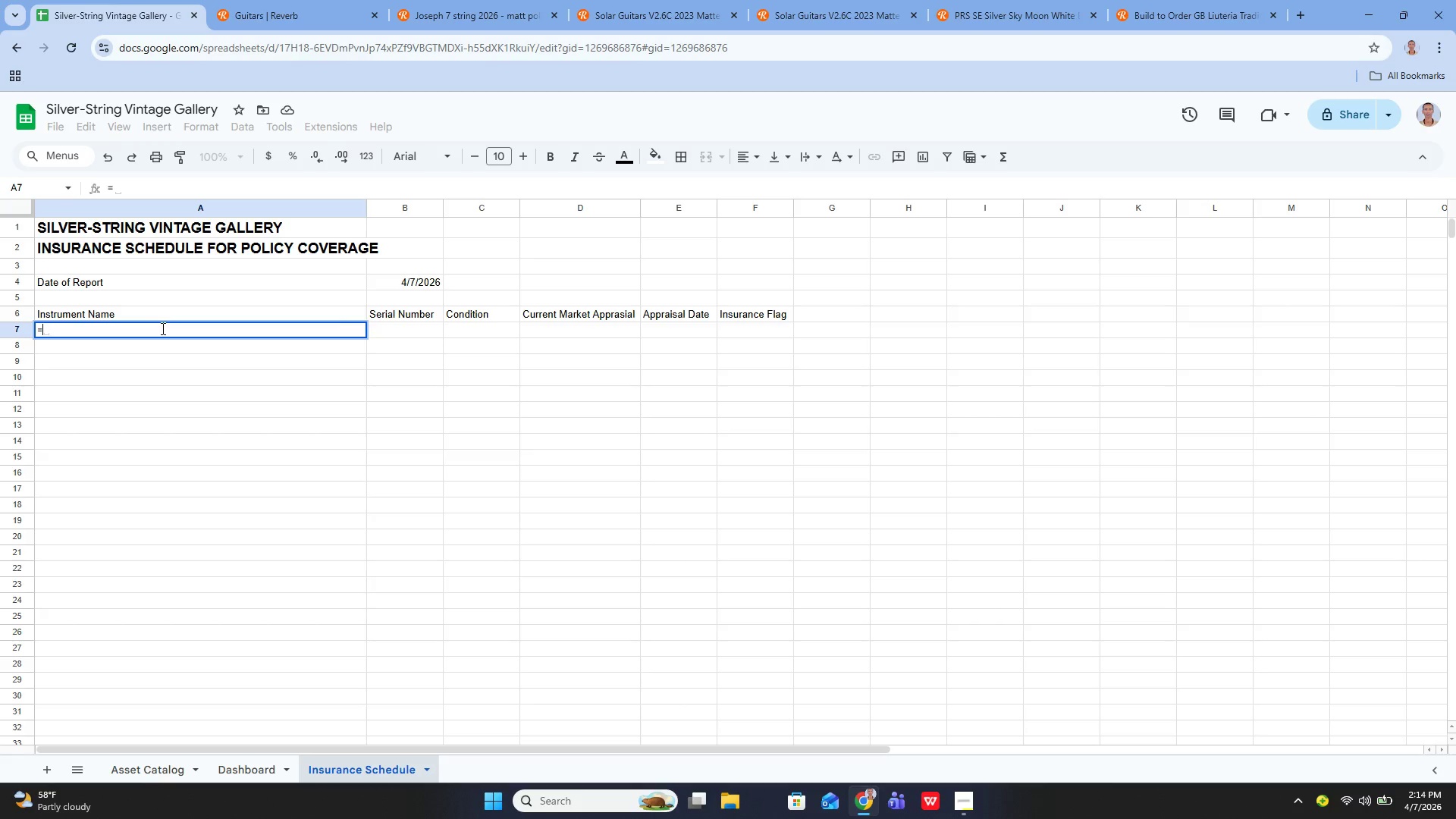 
key(Shift+Quote)
 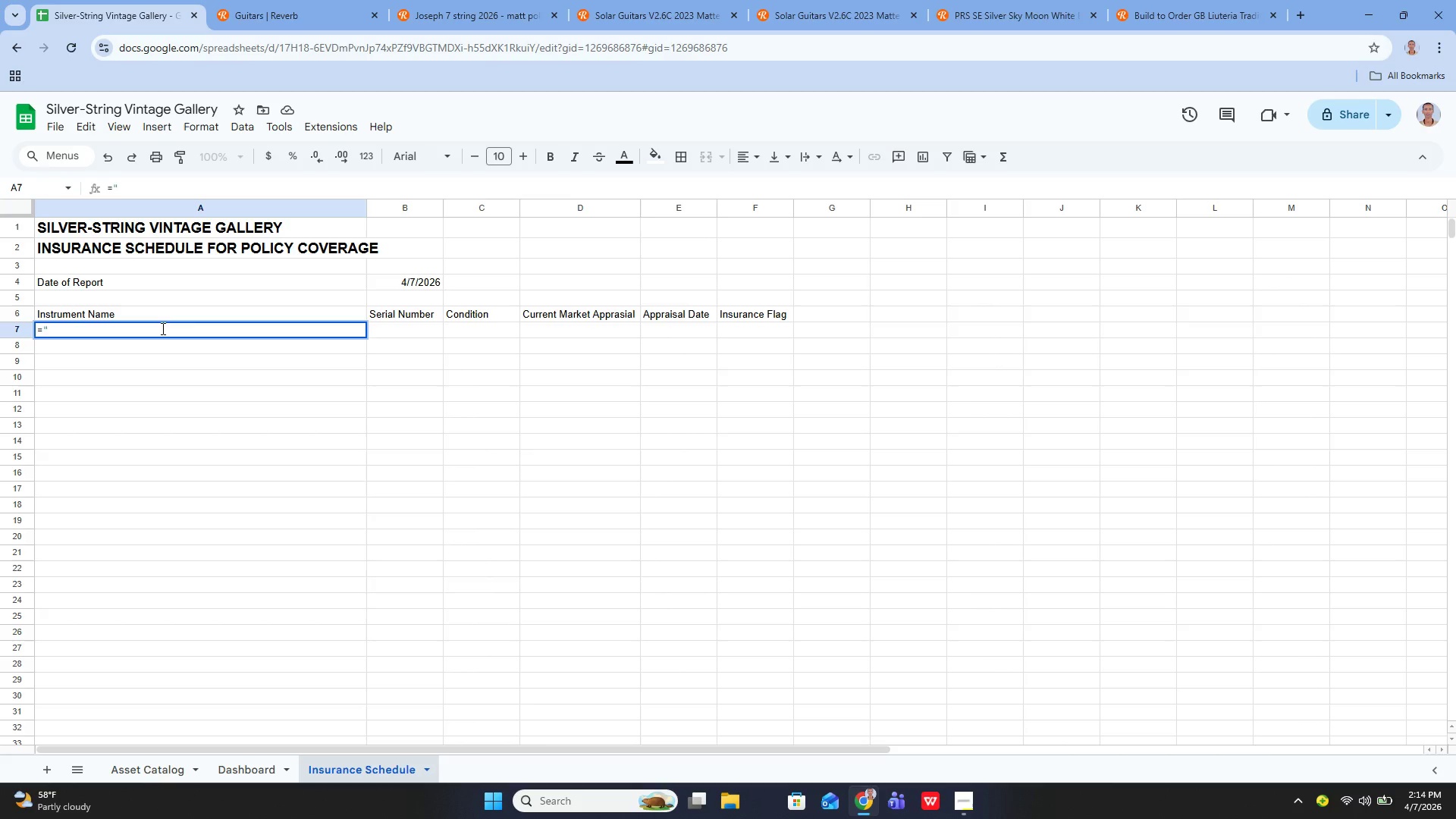 
key(Backspace)
 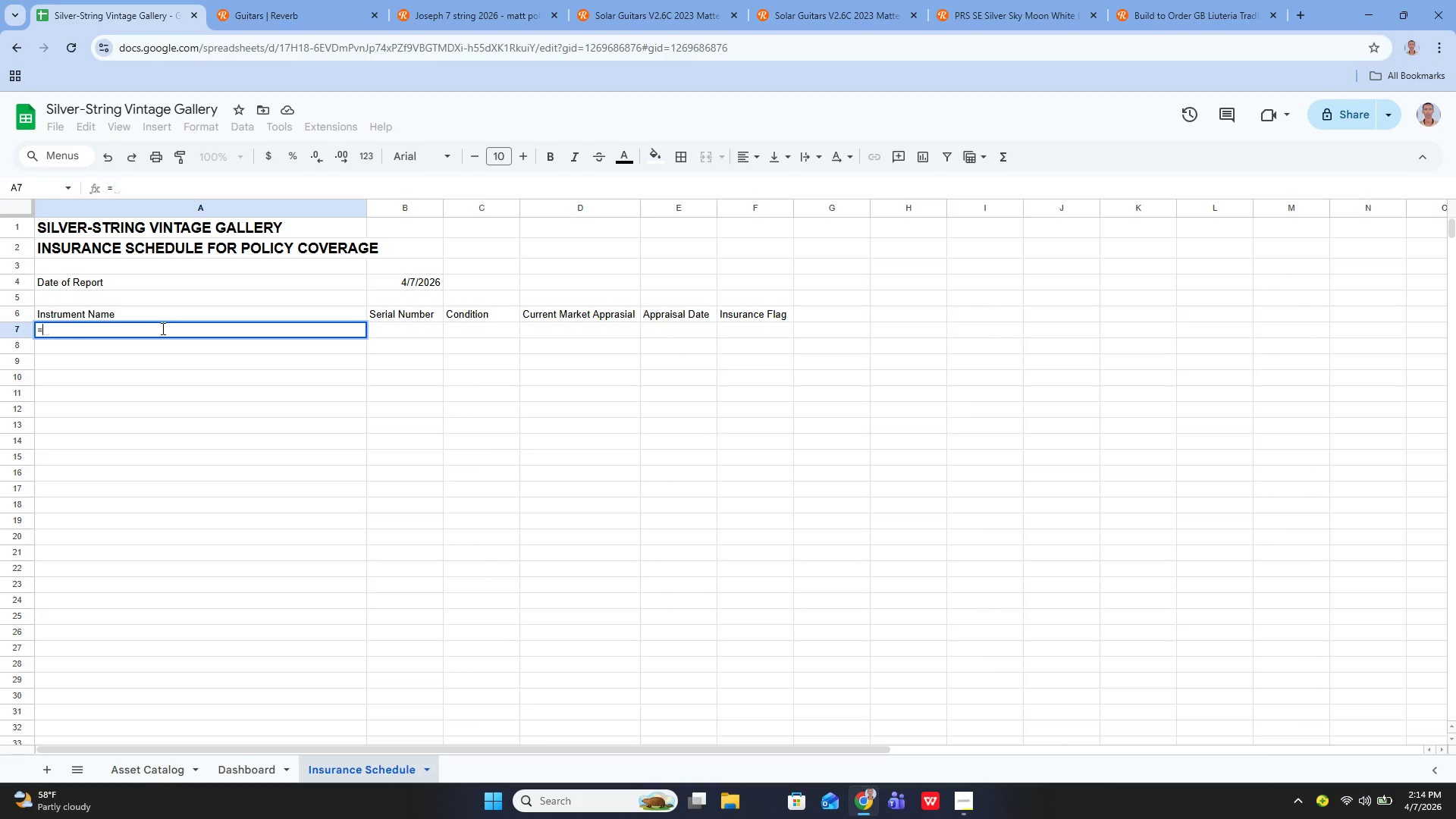 
key(Quote)
 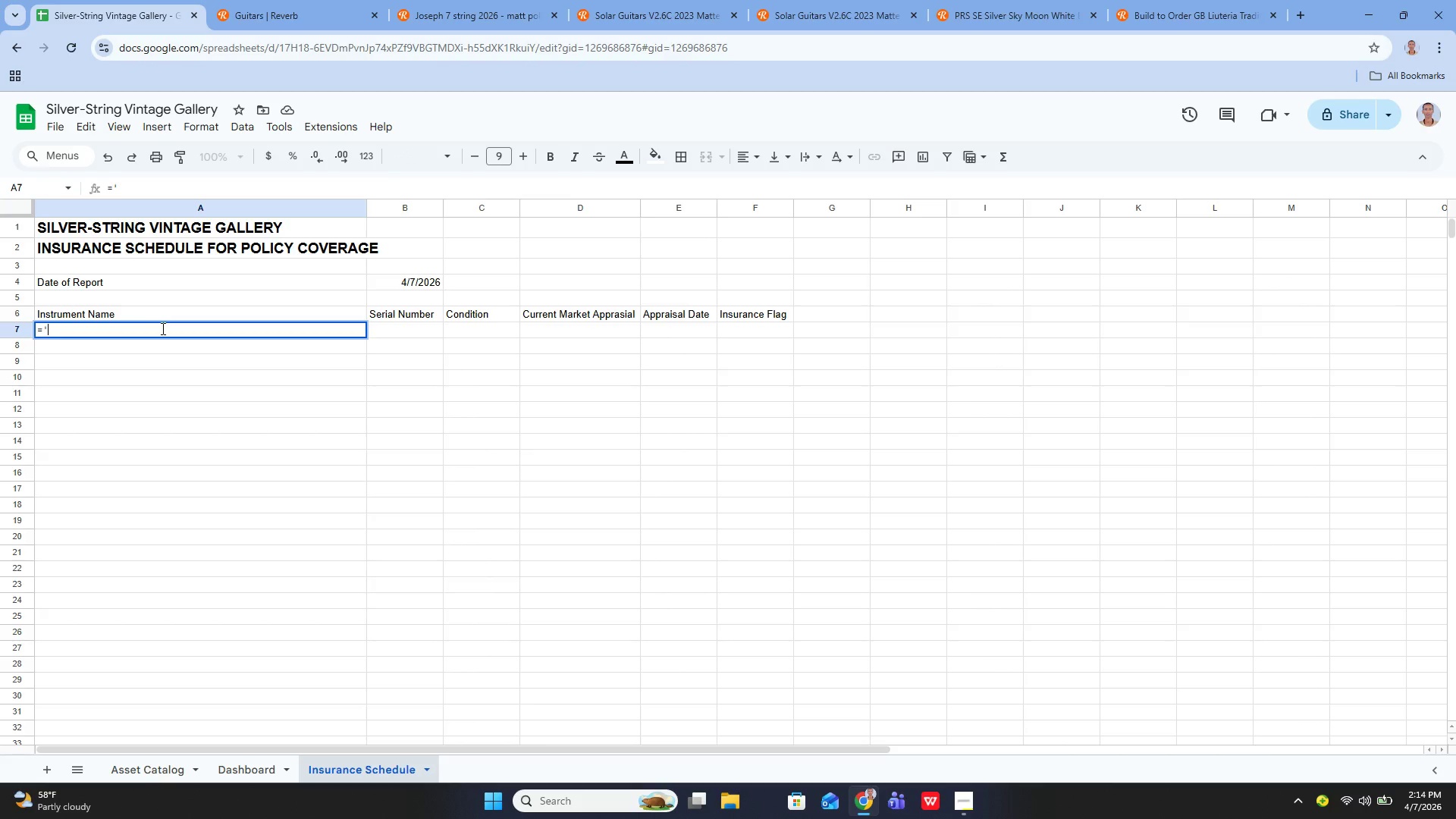 
key(Quote)
 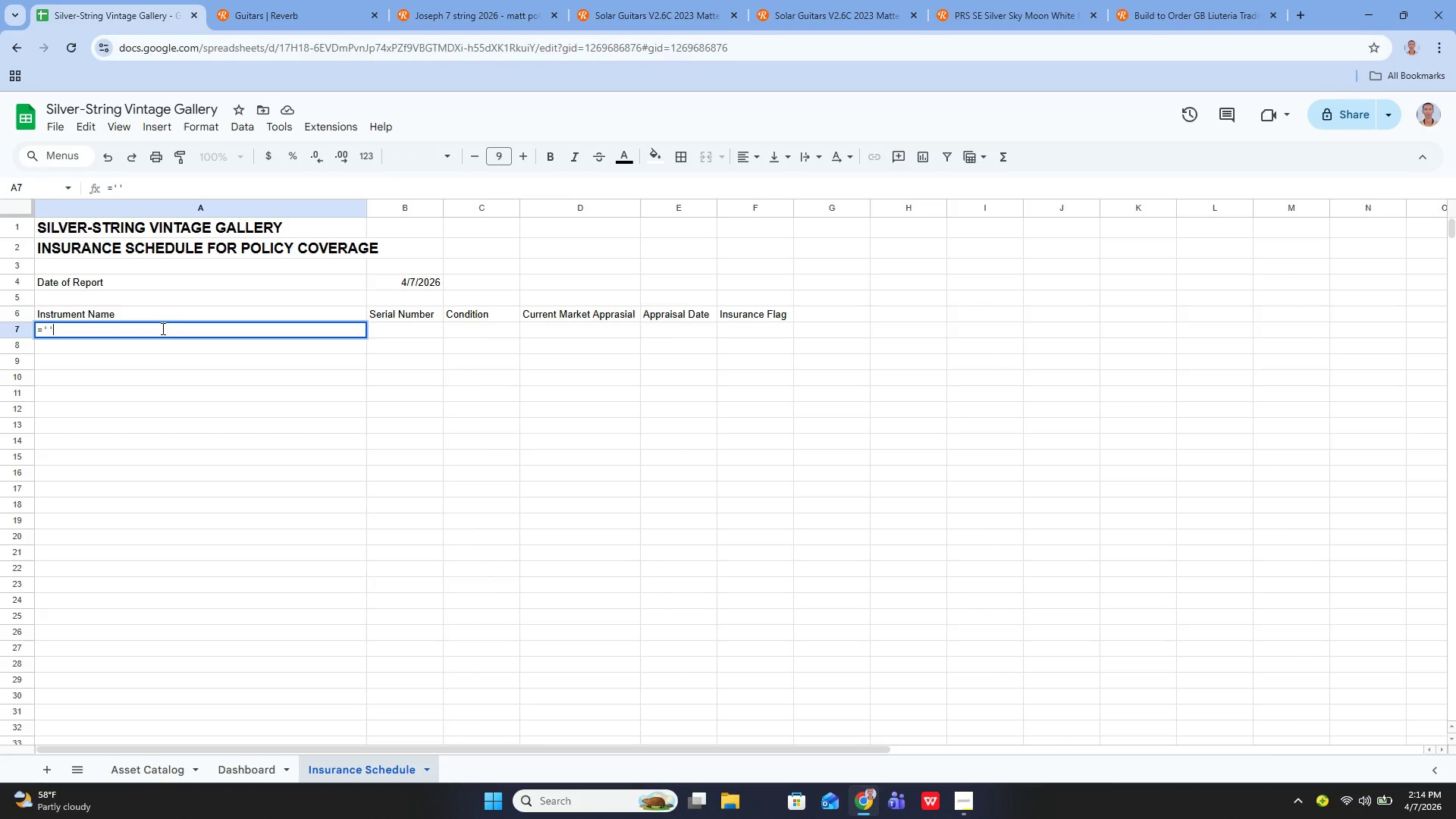 
key(Shift+A)
 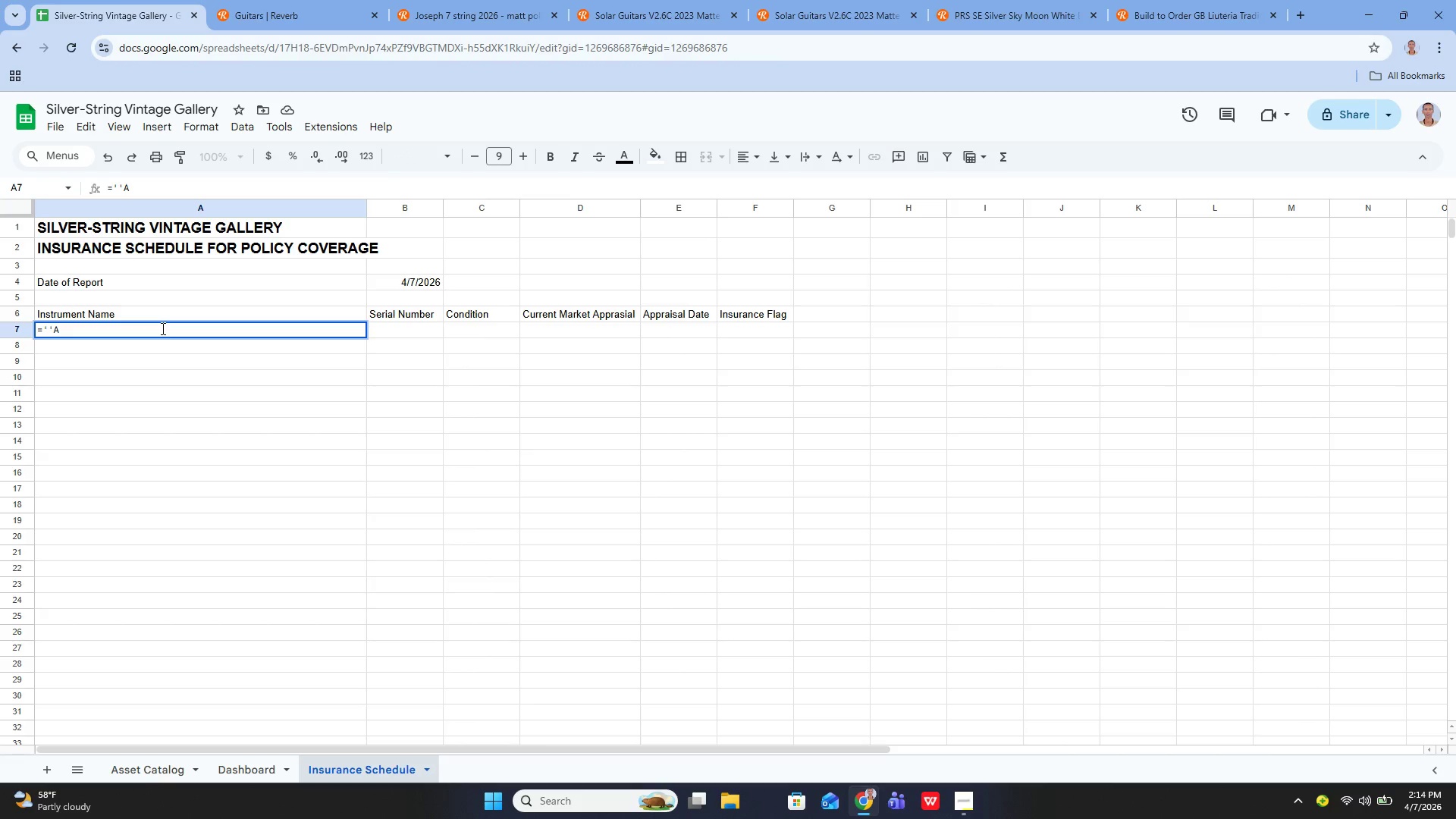 
key(Backspace)
 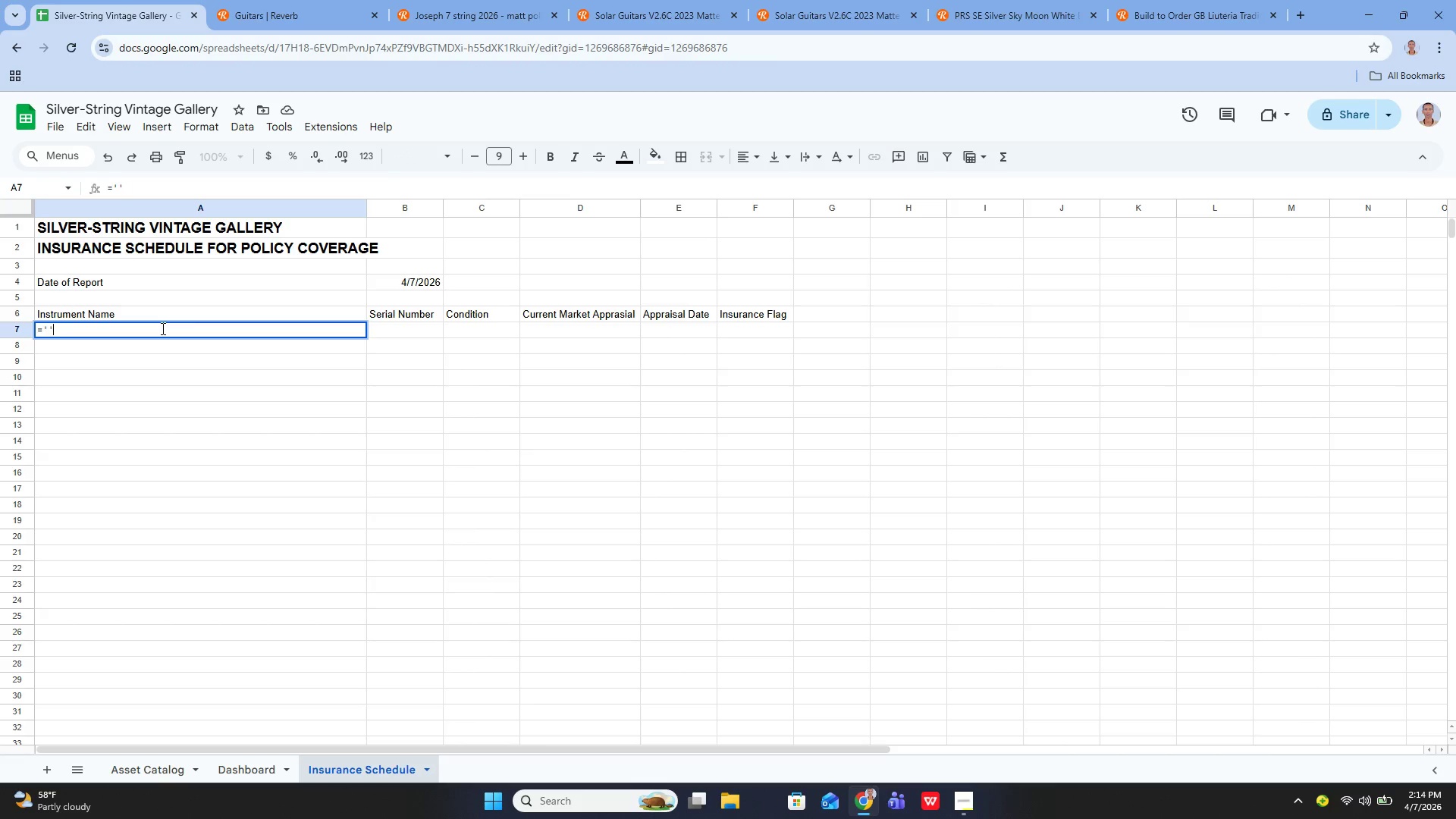 
key(ArrowLeft)
 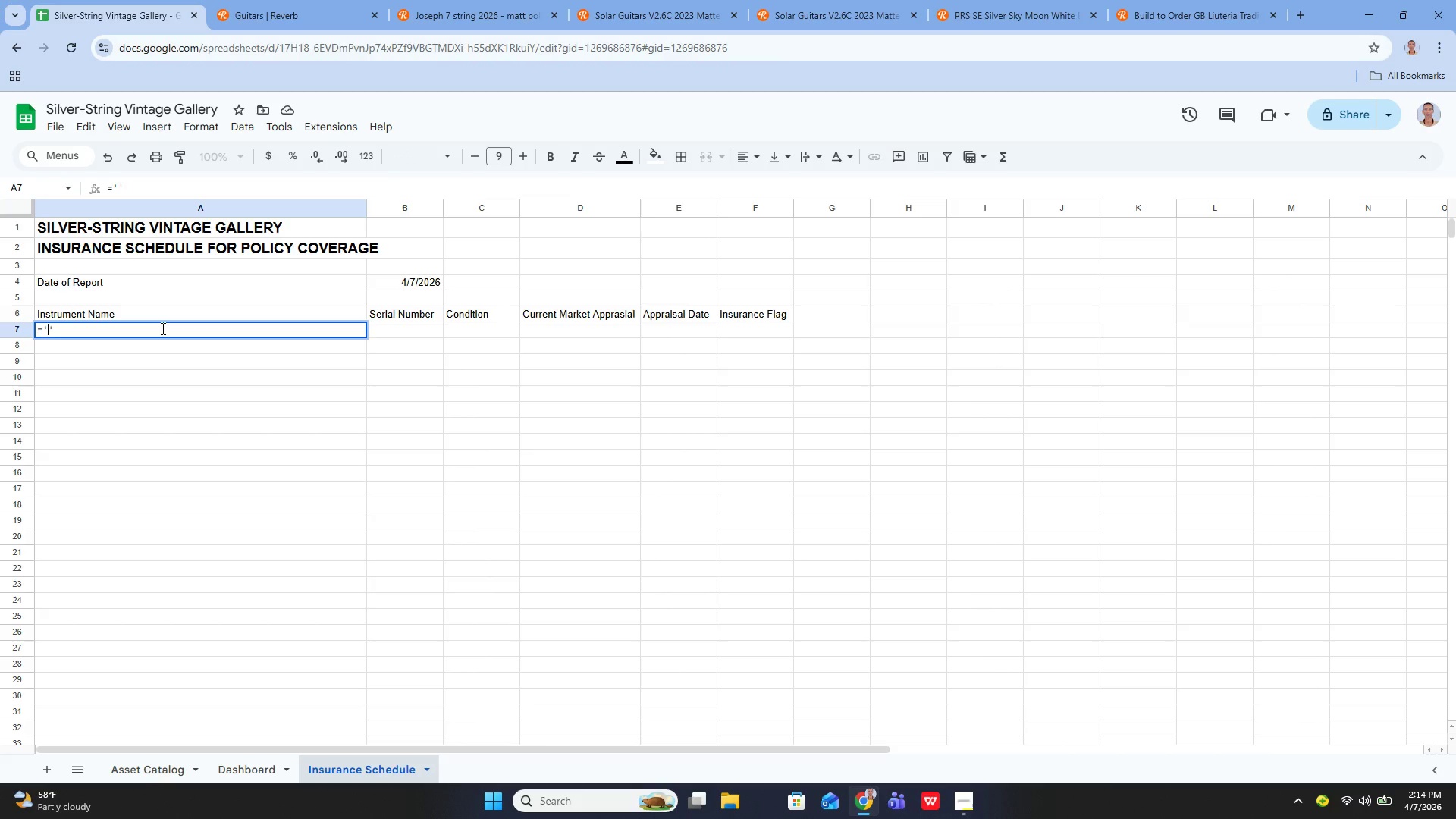 
type(Asset Catalog)
 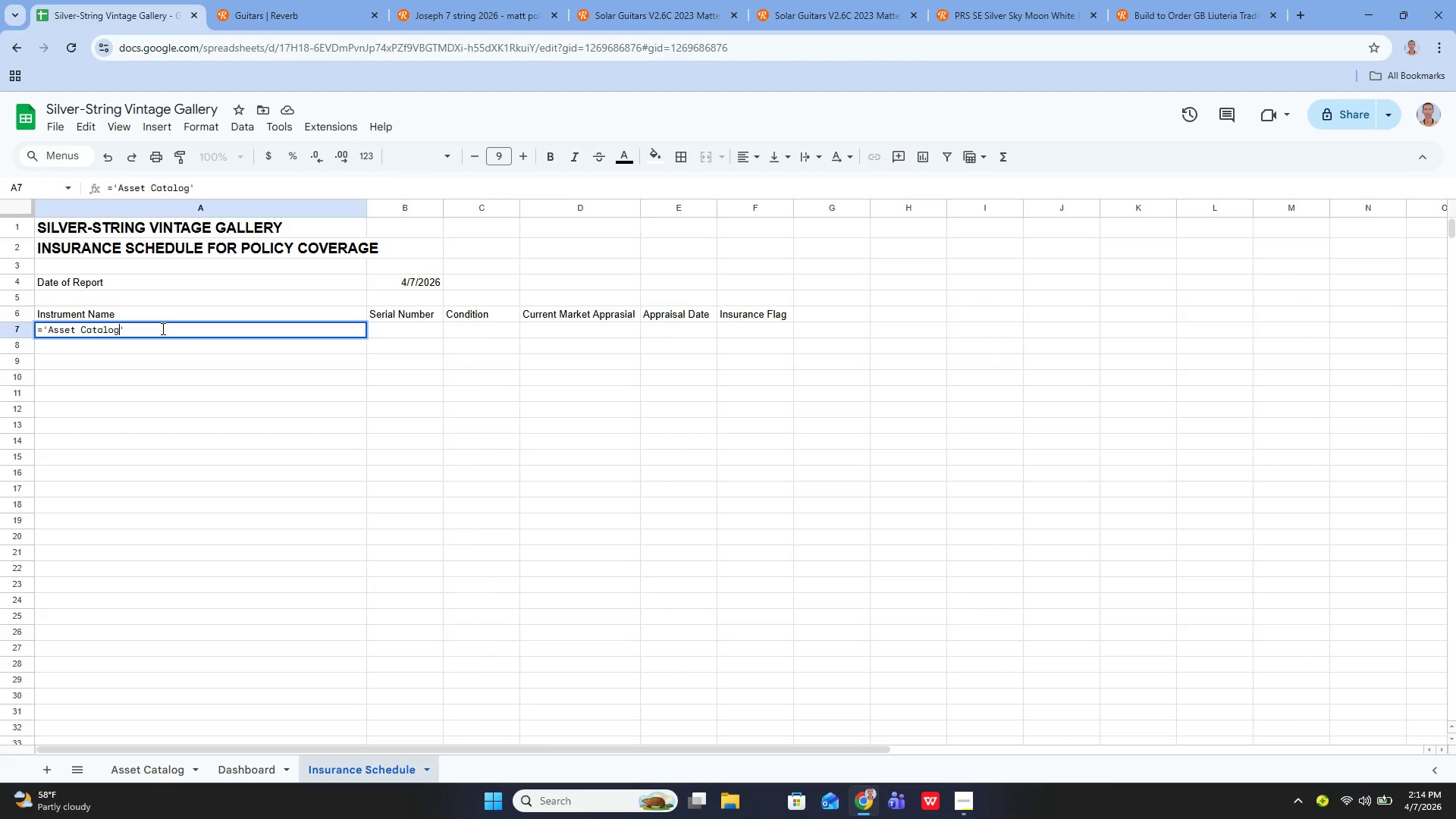 
key(ArrowRight)
 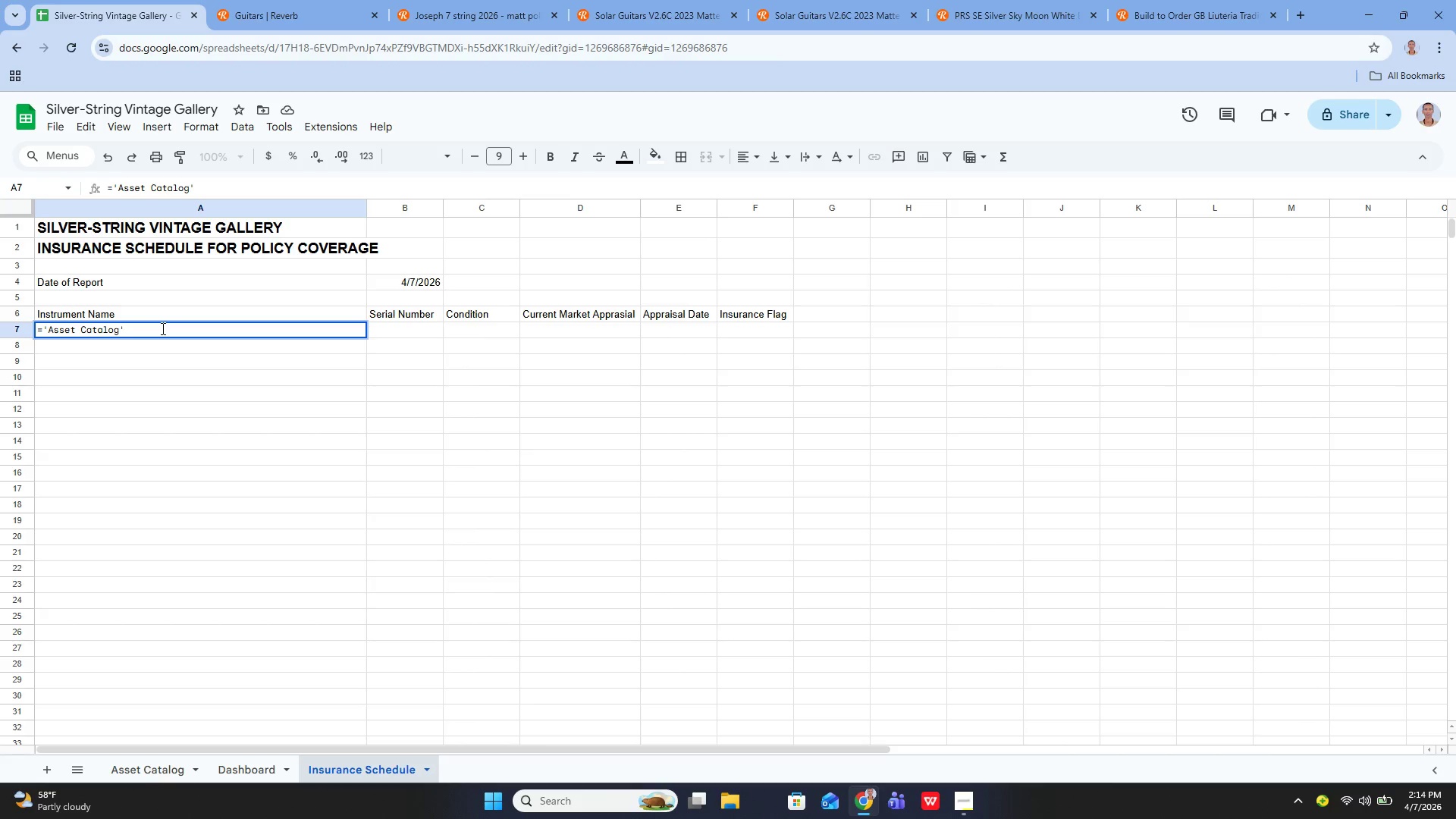 
type(!A2)
 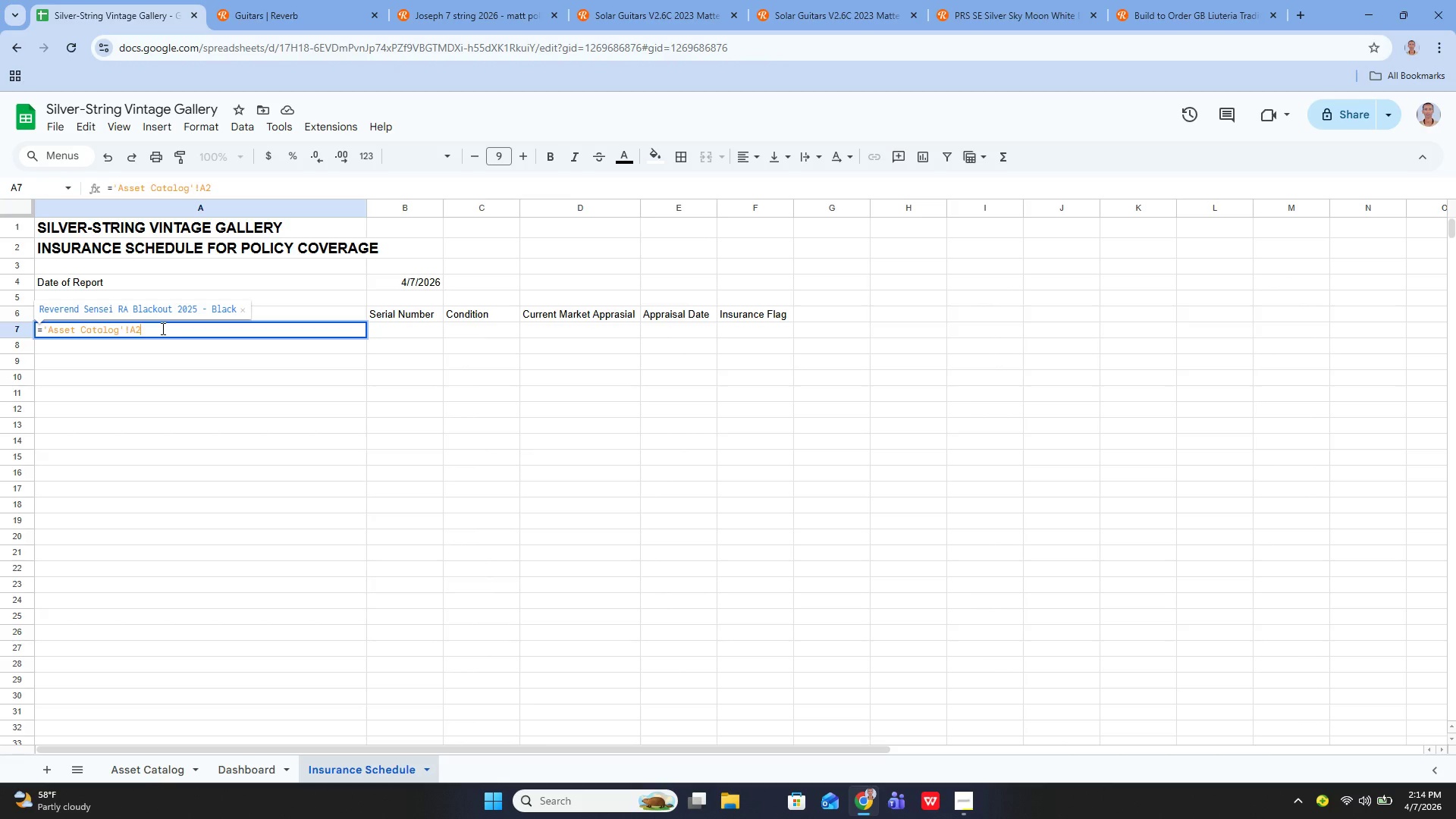 
key(Enter)
 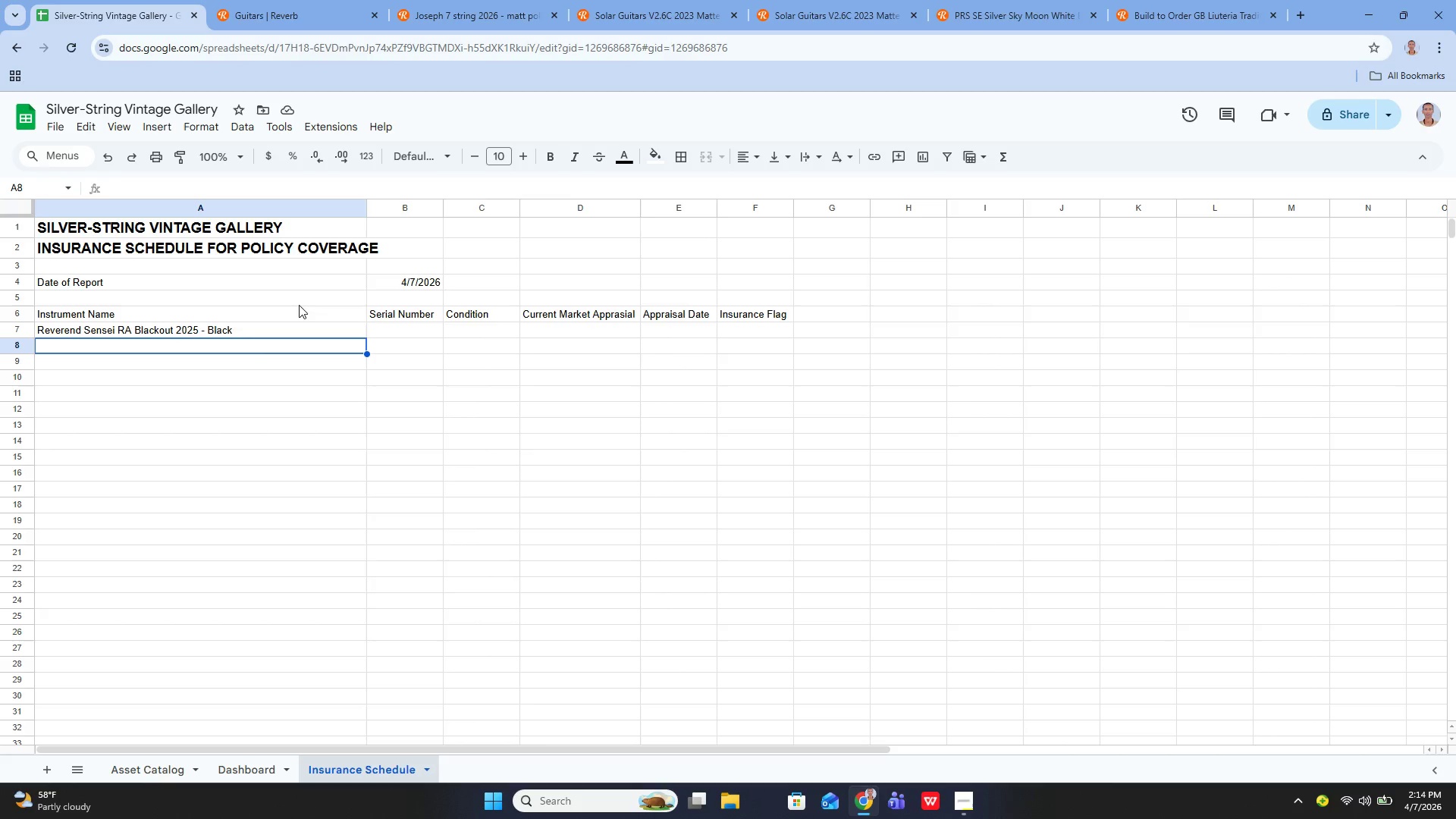 
wait(7.36)
 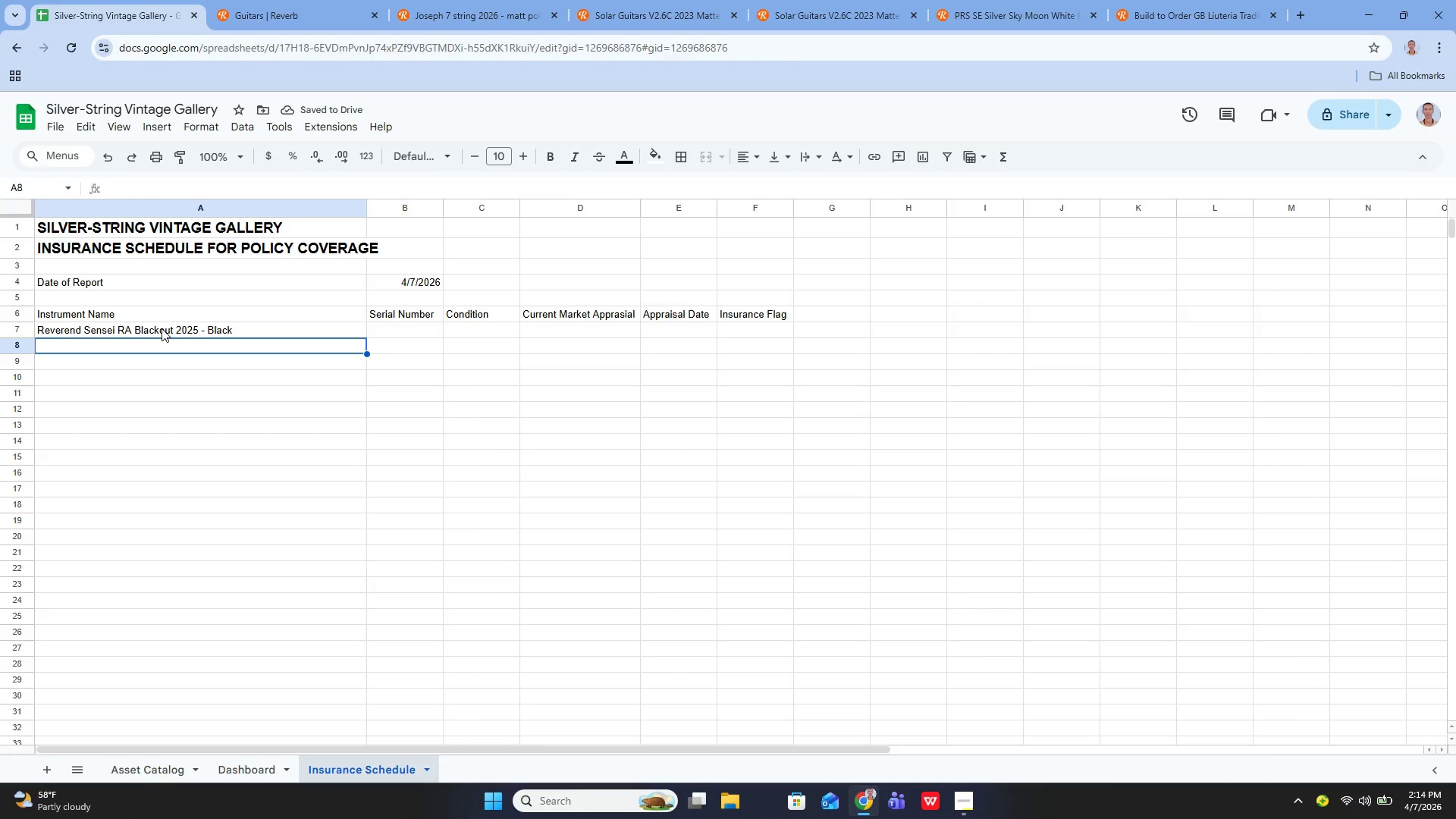 
left_click([393, 327])
 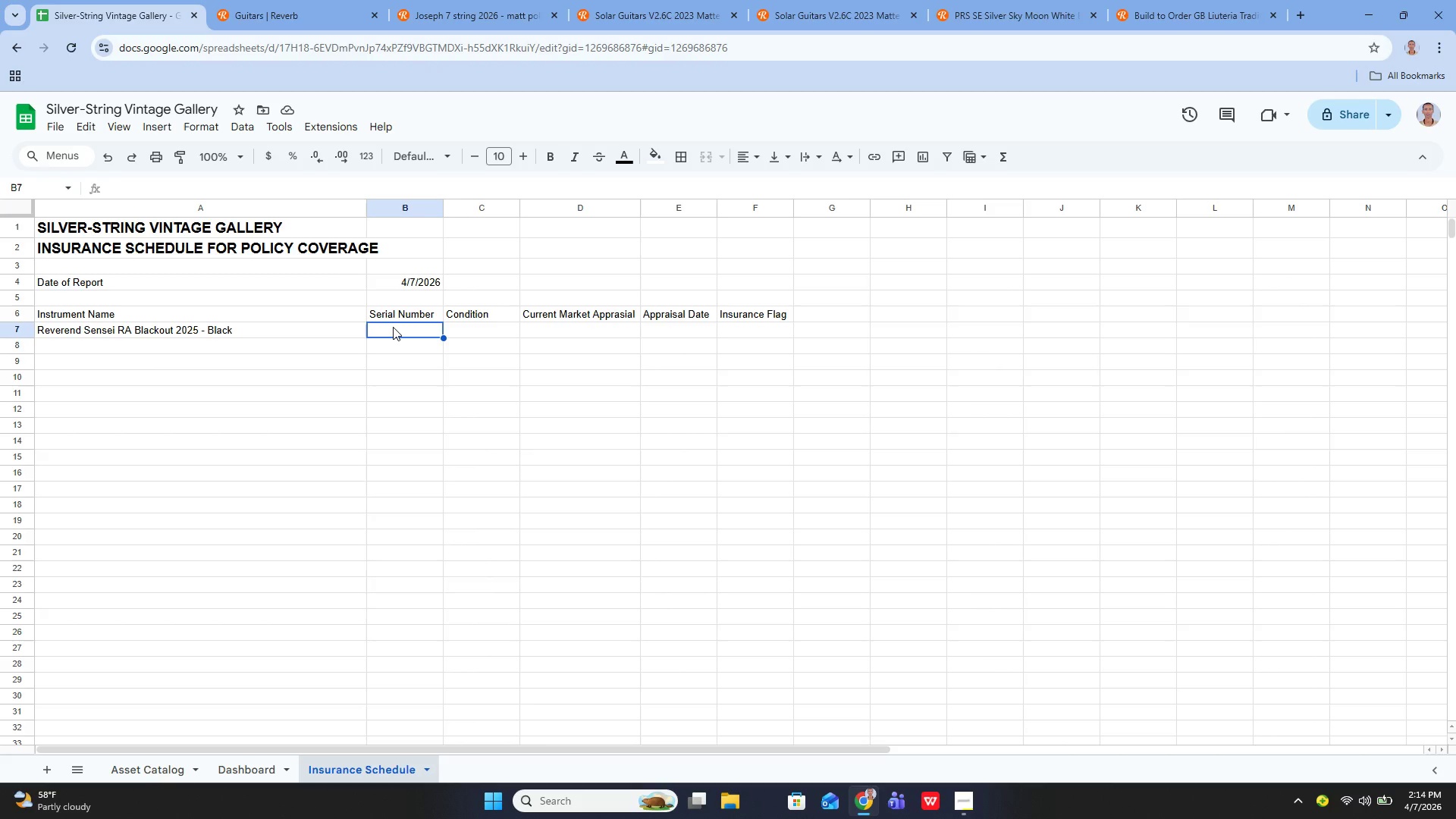 
key(Enter)
 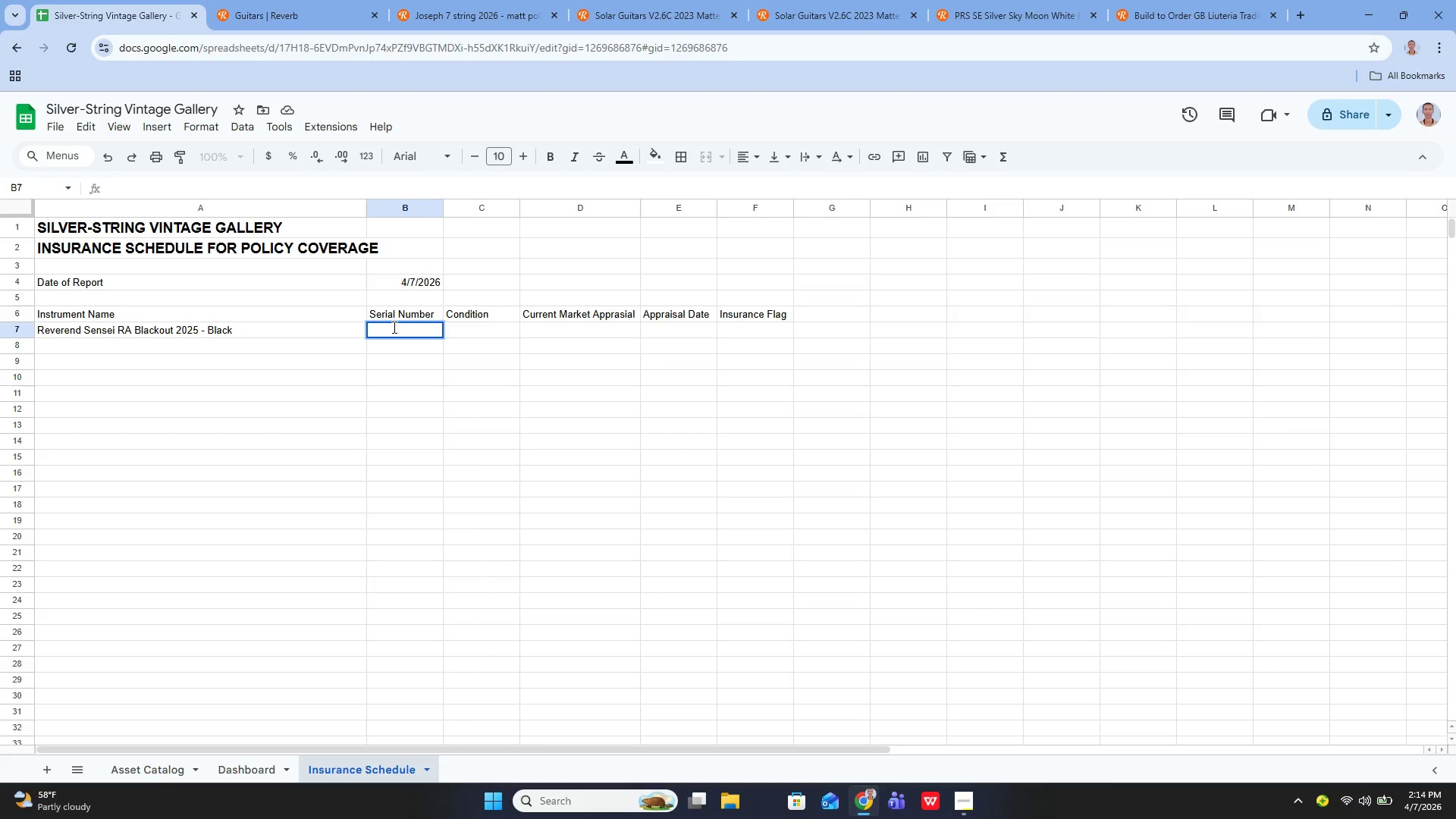 
key(Equal)
 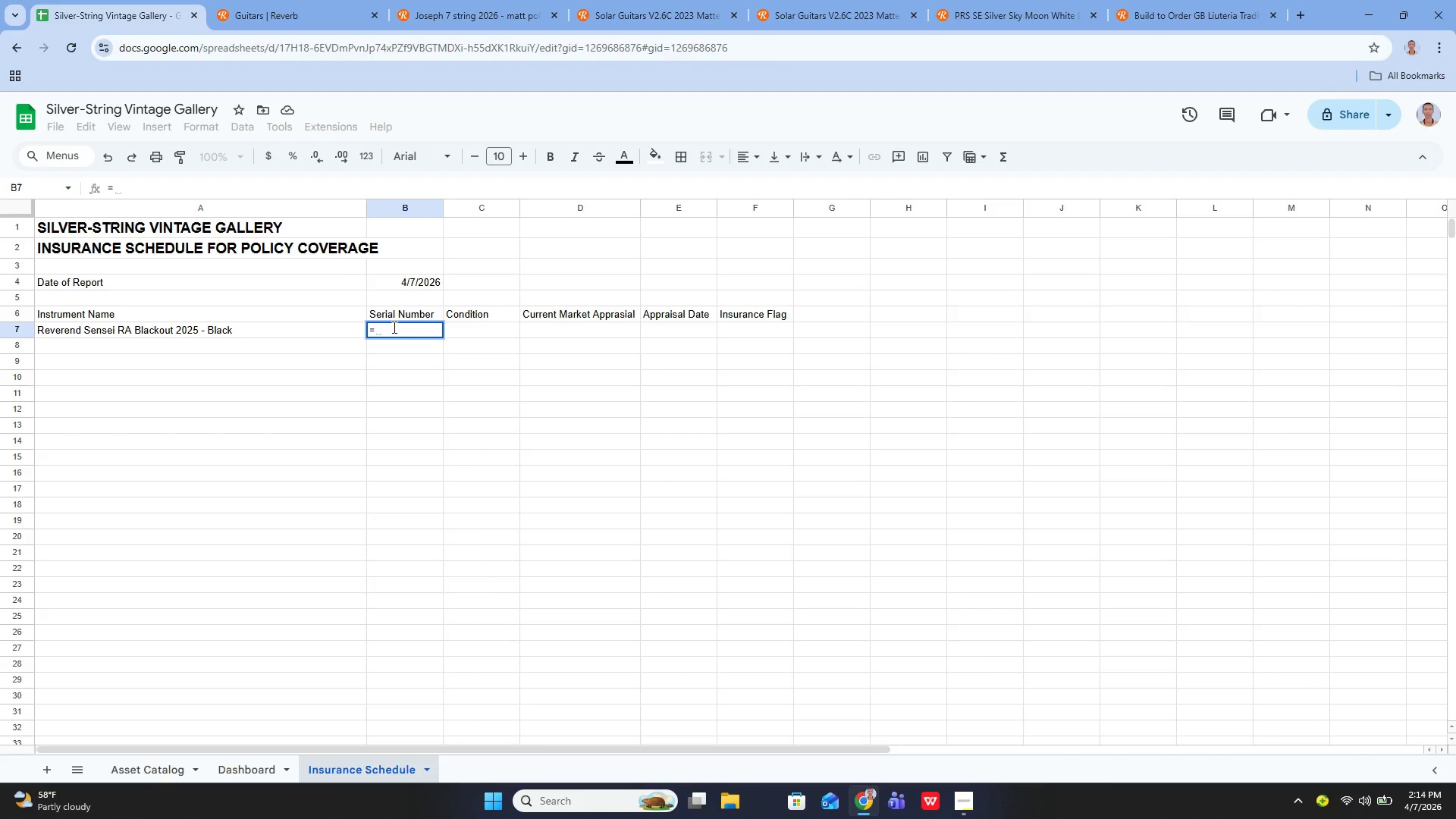 
key(Quote)
 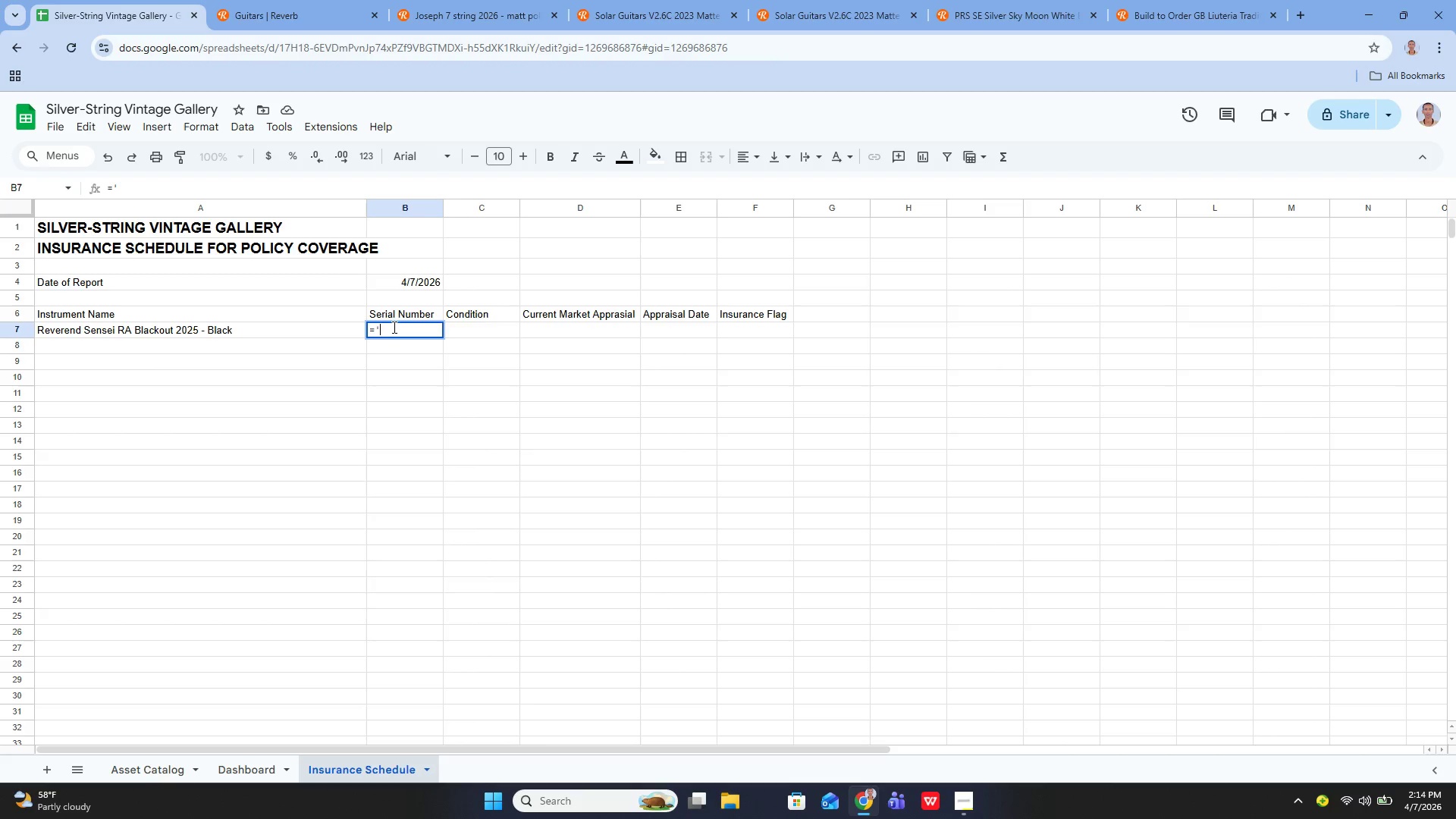 
key(Quote)
 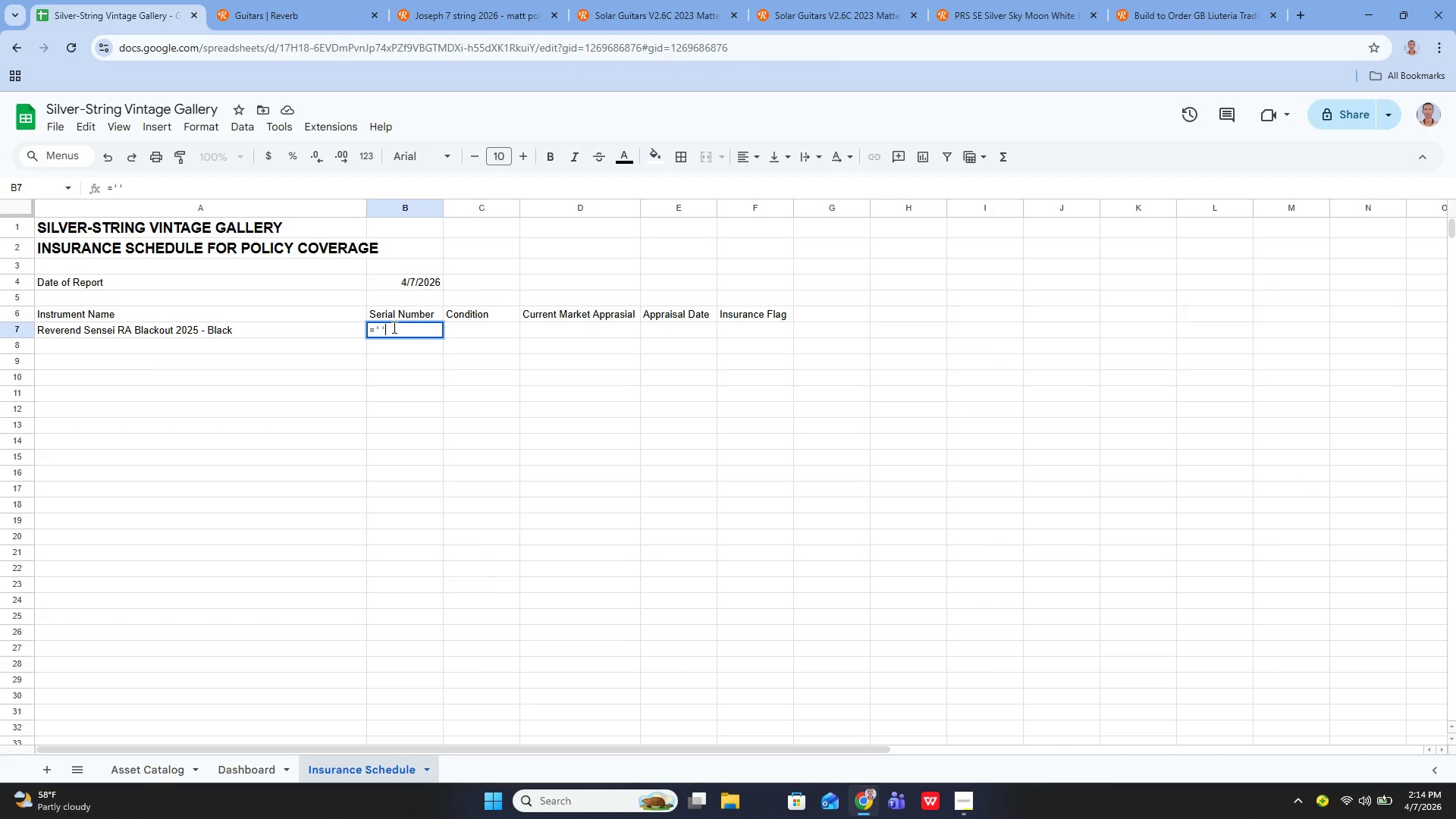 
key(Control+ControlRight)
 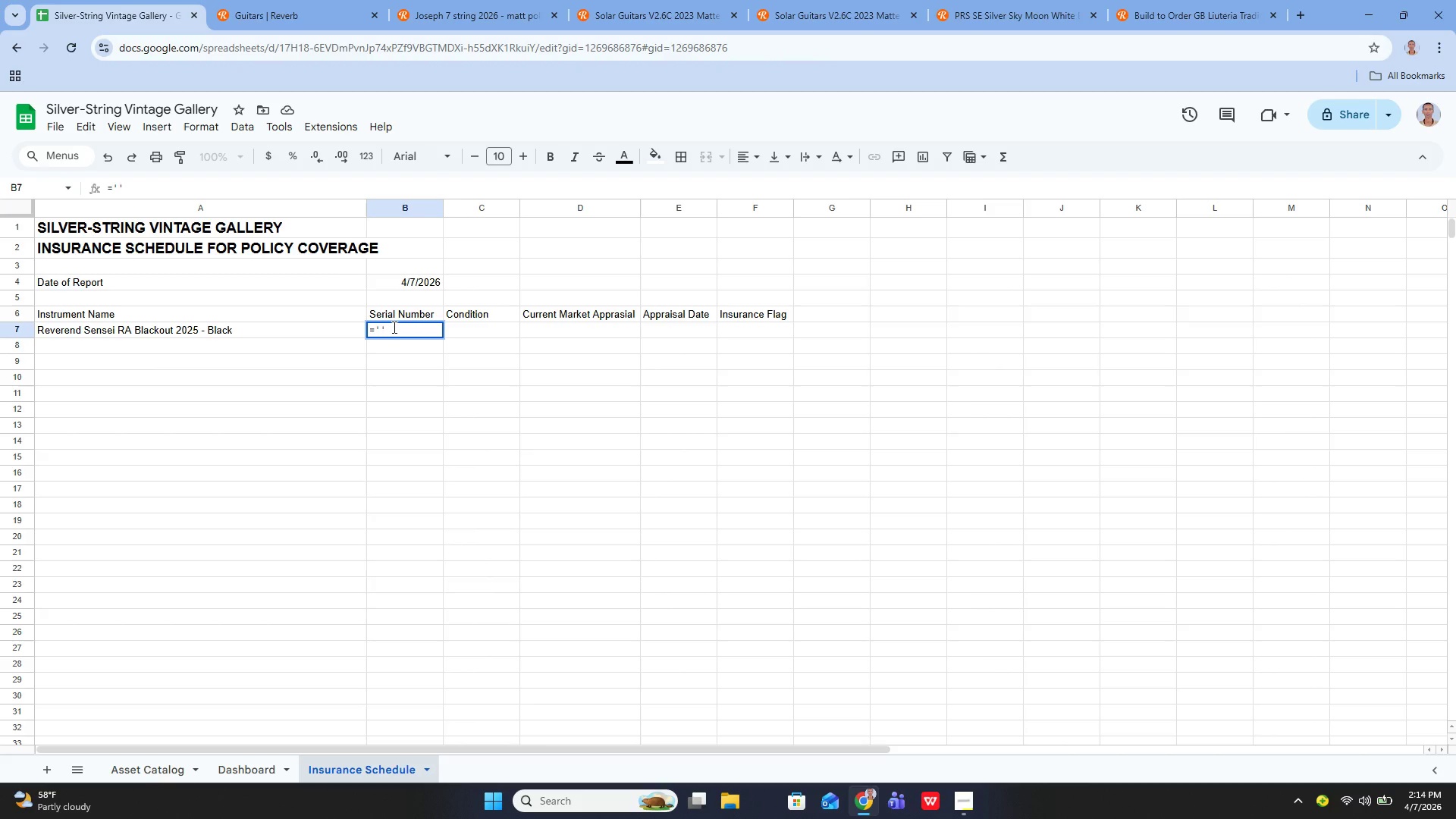 
key(Shift+A)
 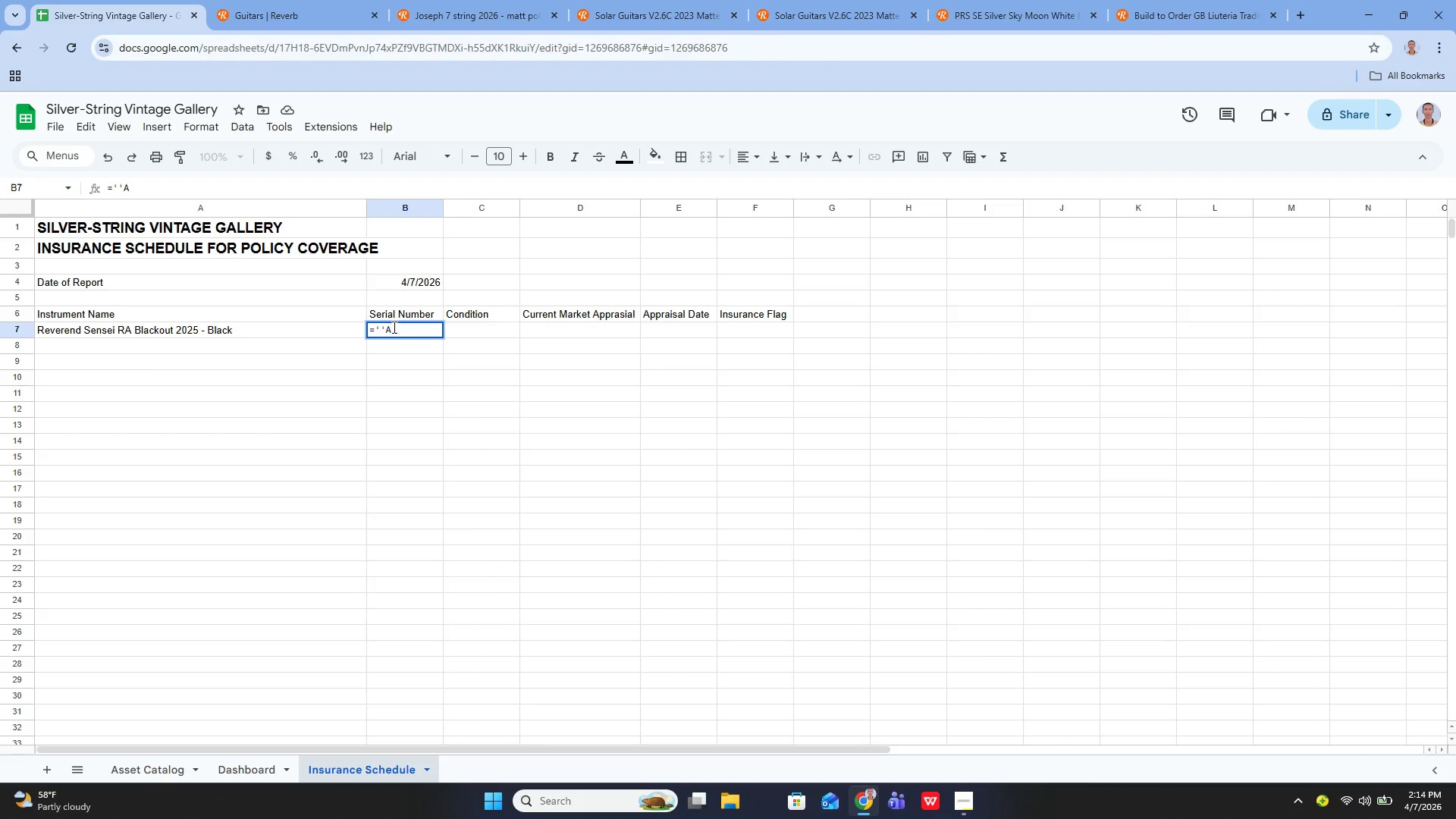 
key(Backspace)
 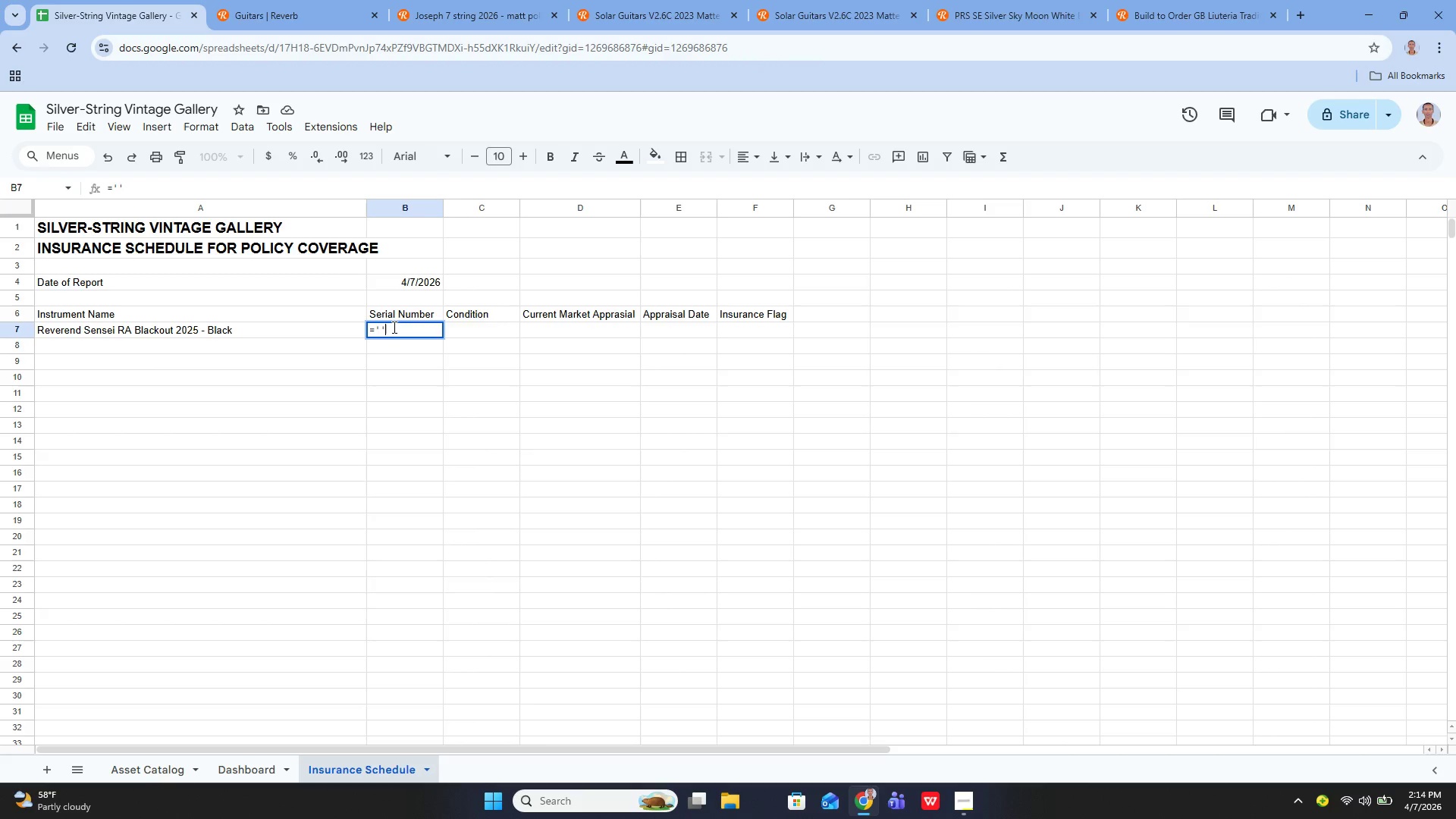 
key(ArrowLeft)
 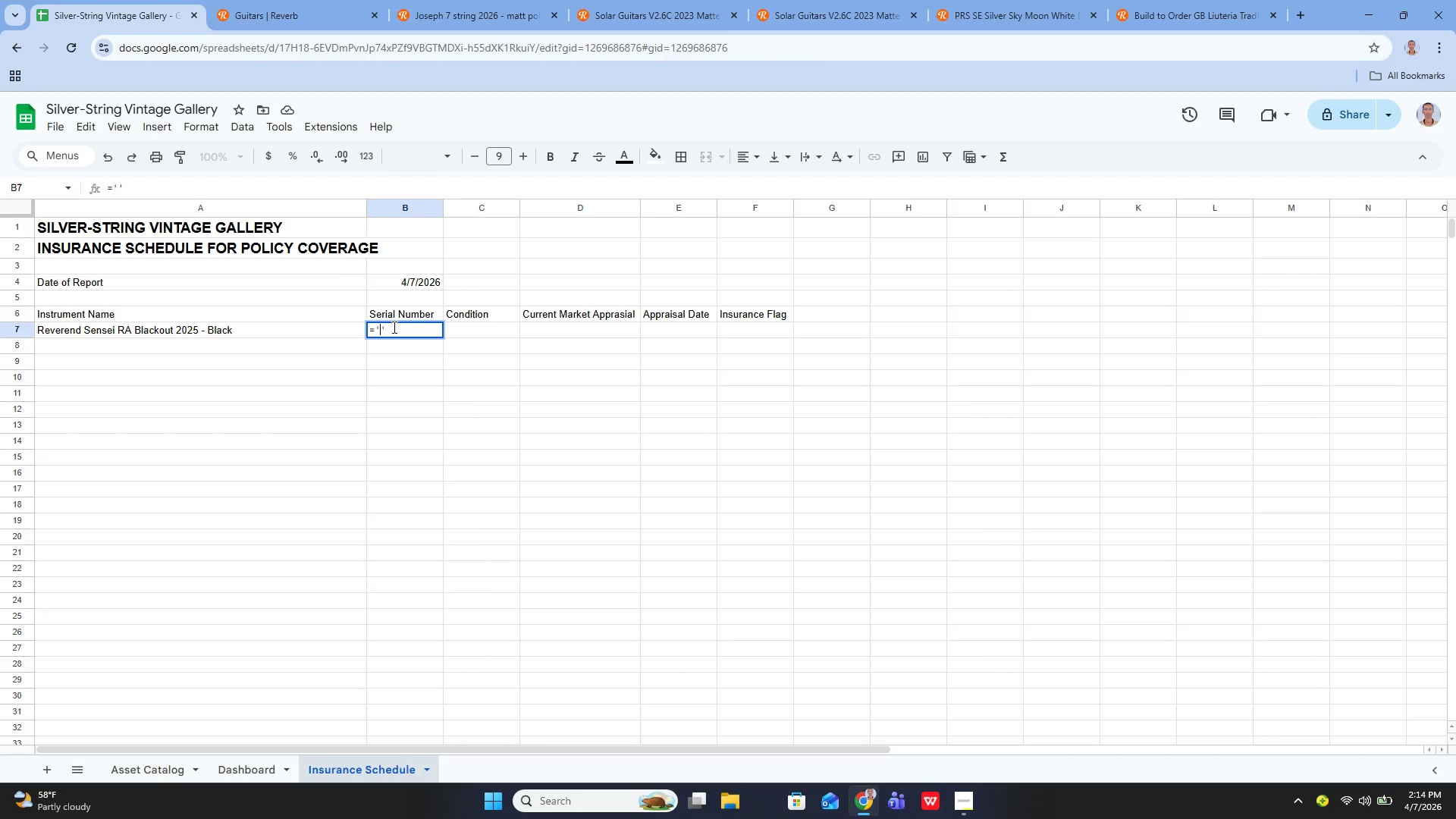 
type(Asset Catalog)
 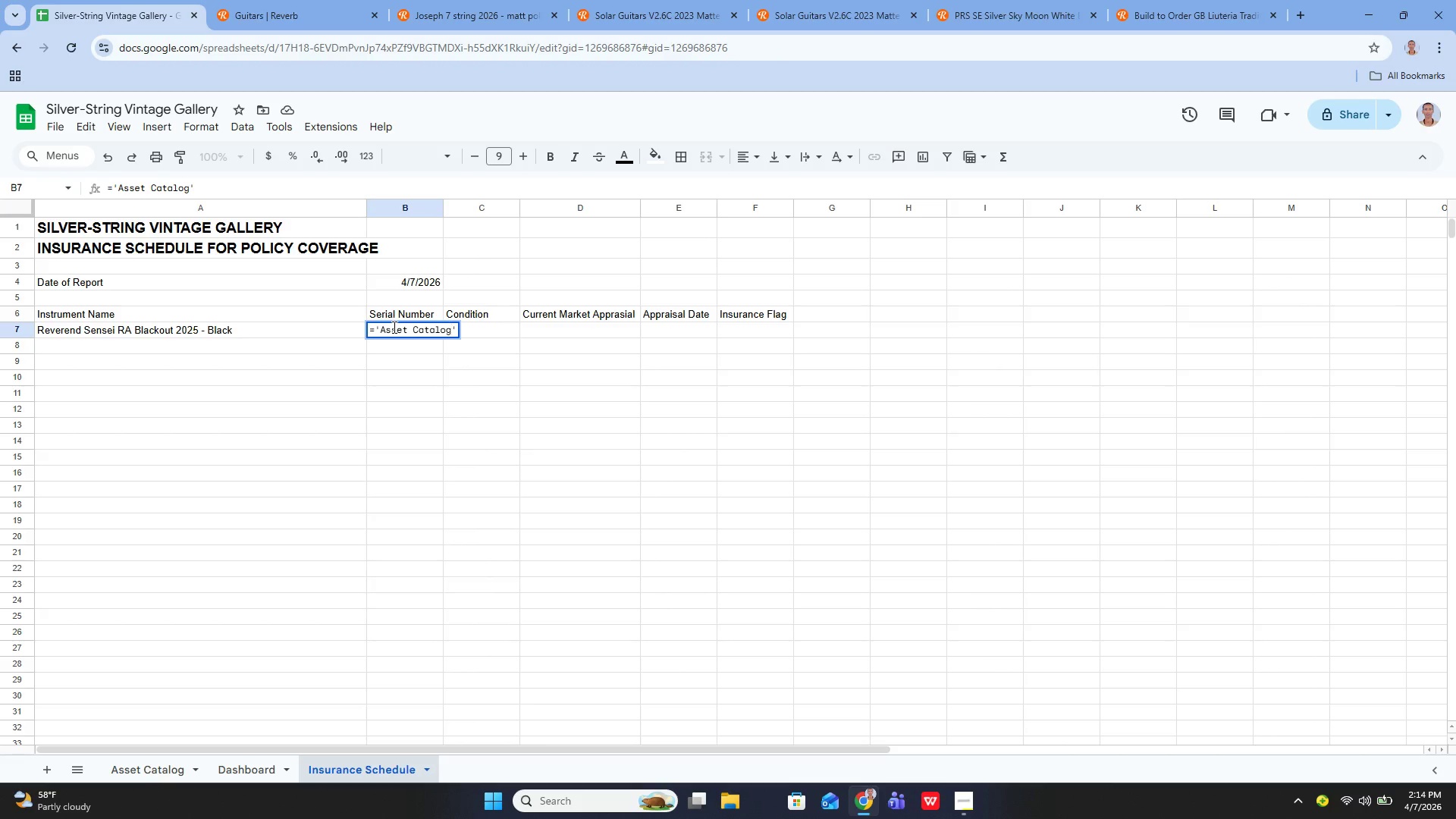 
key(ArrowRight)
 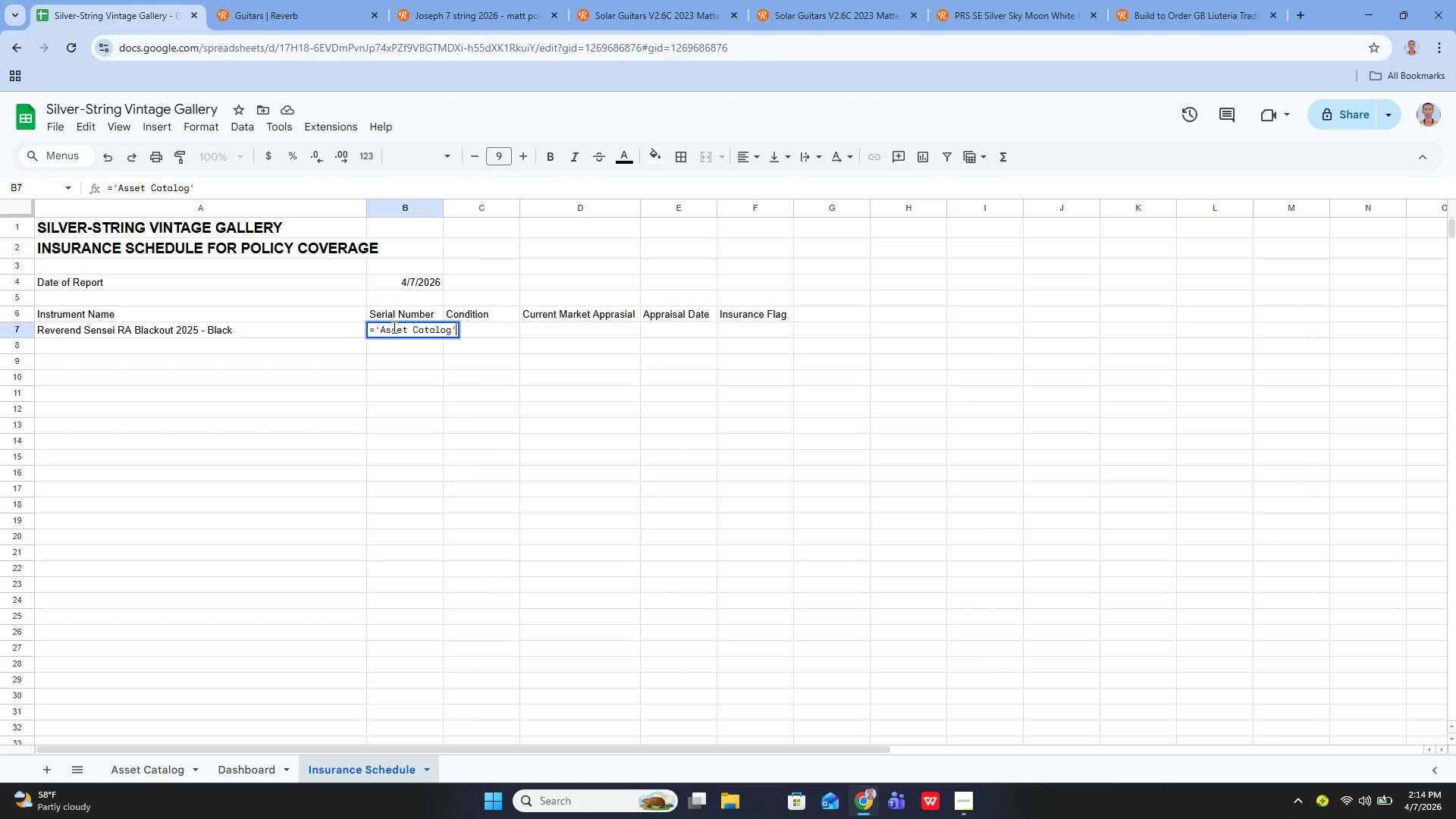 
type(:B2)
 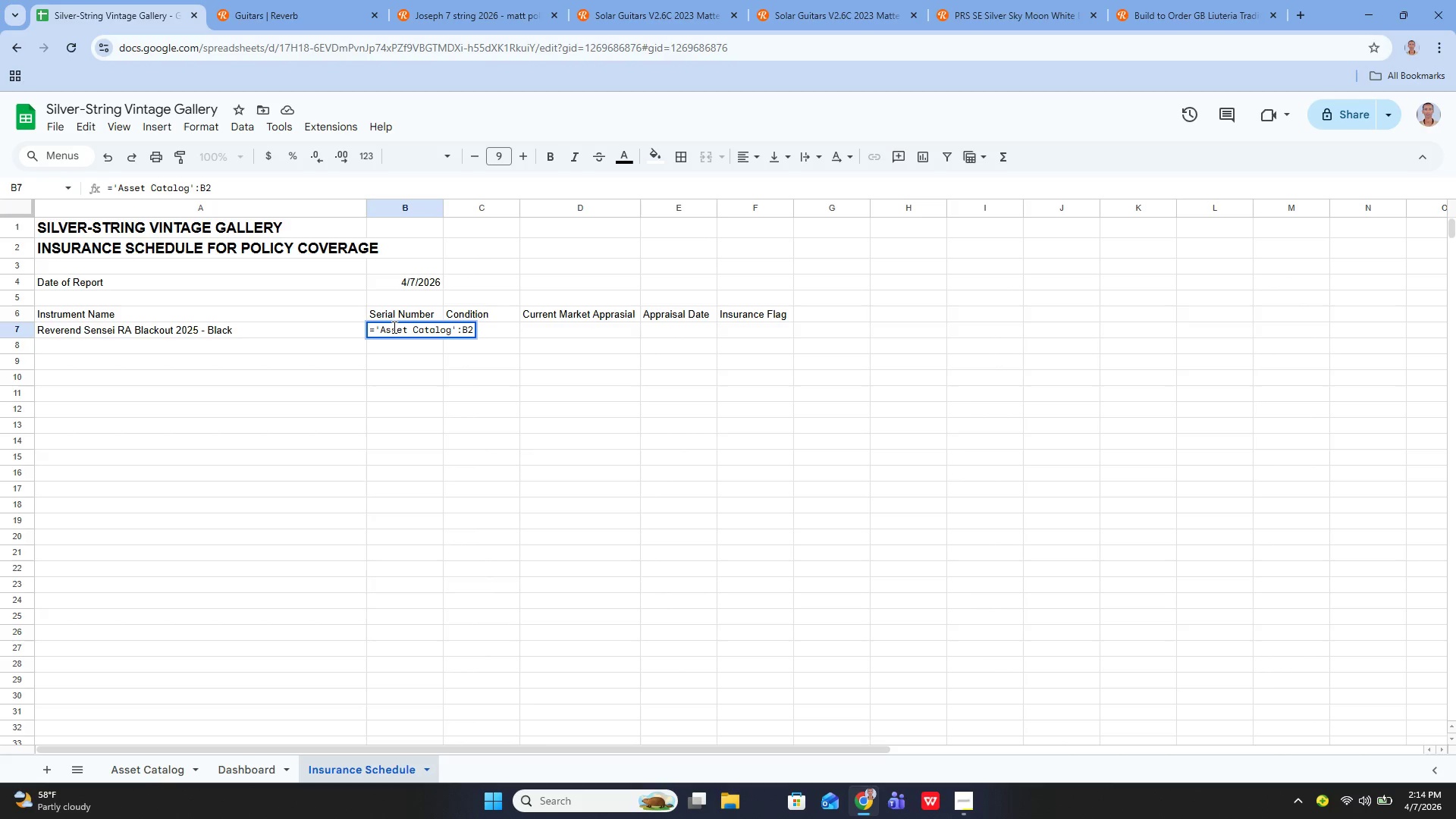 
key(ArrowLeft)
 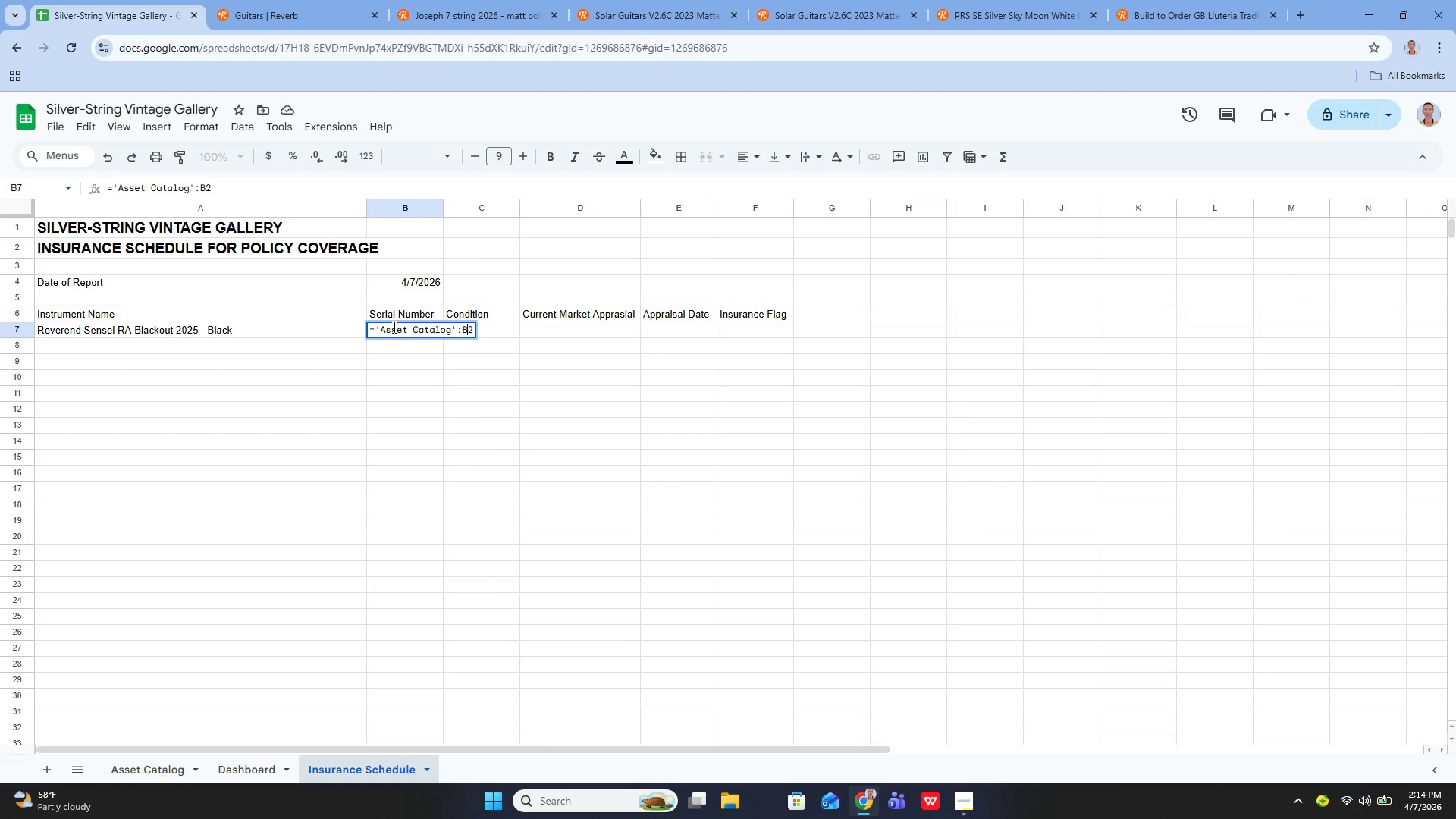 
key(ArrowLeft)
 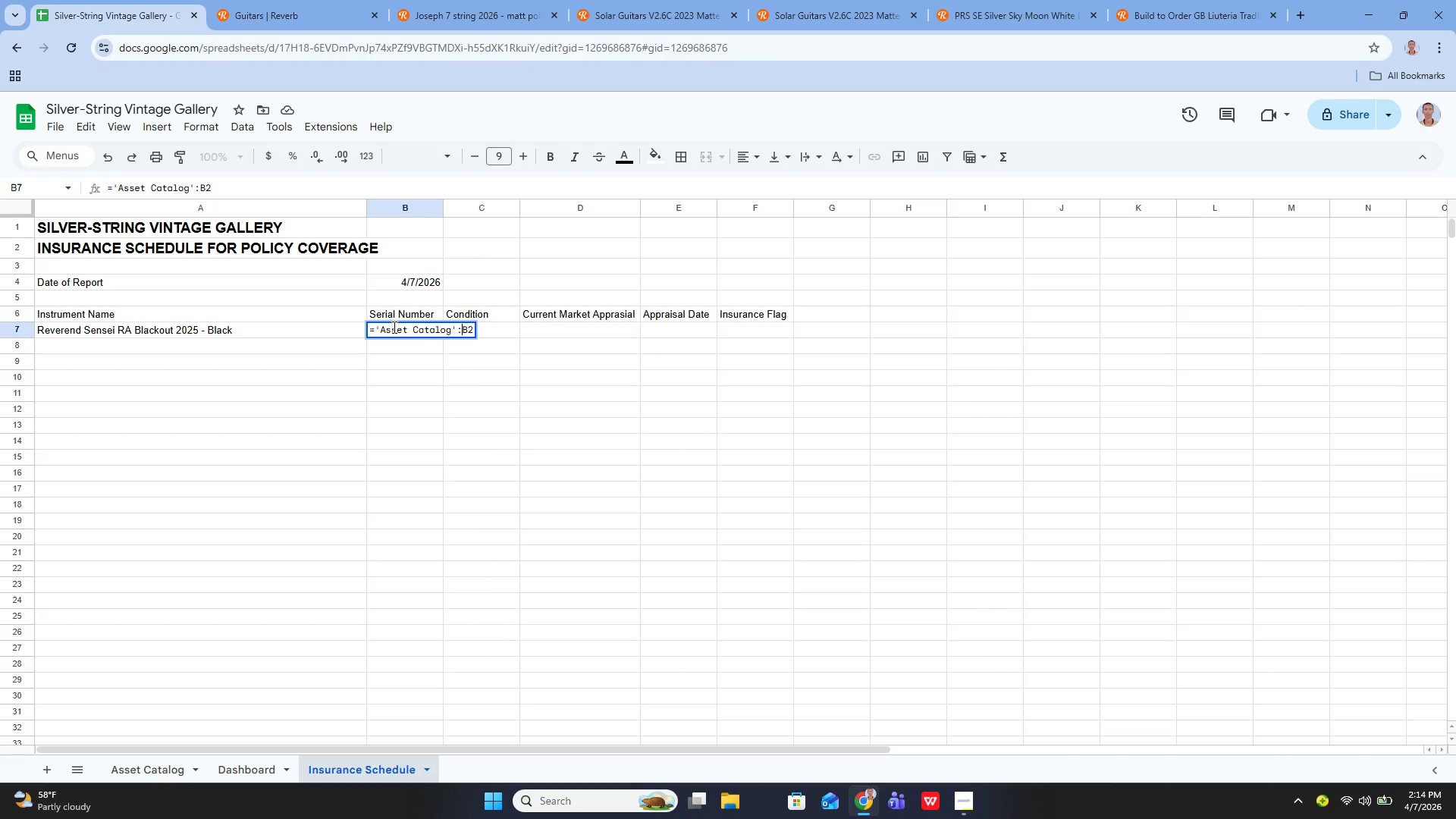 
key(Backspace)
 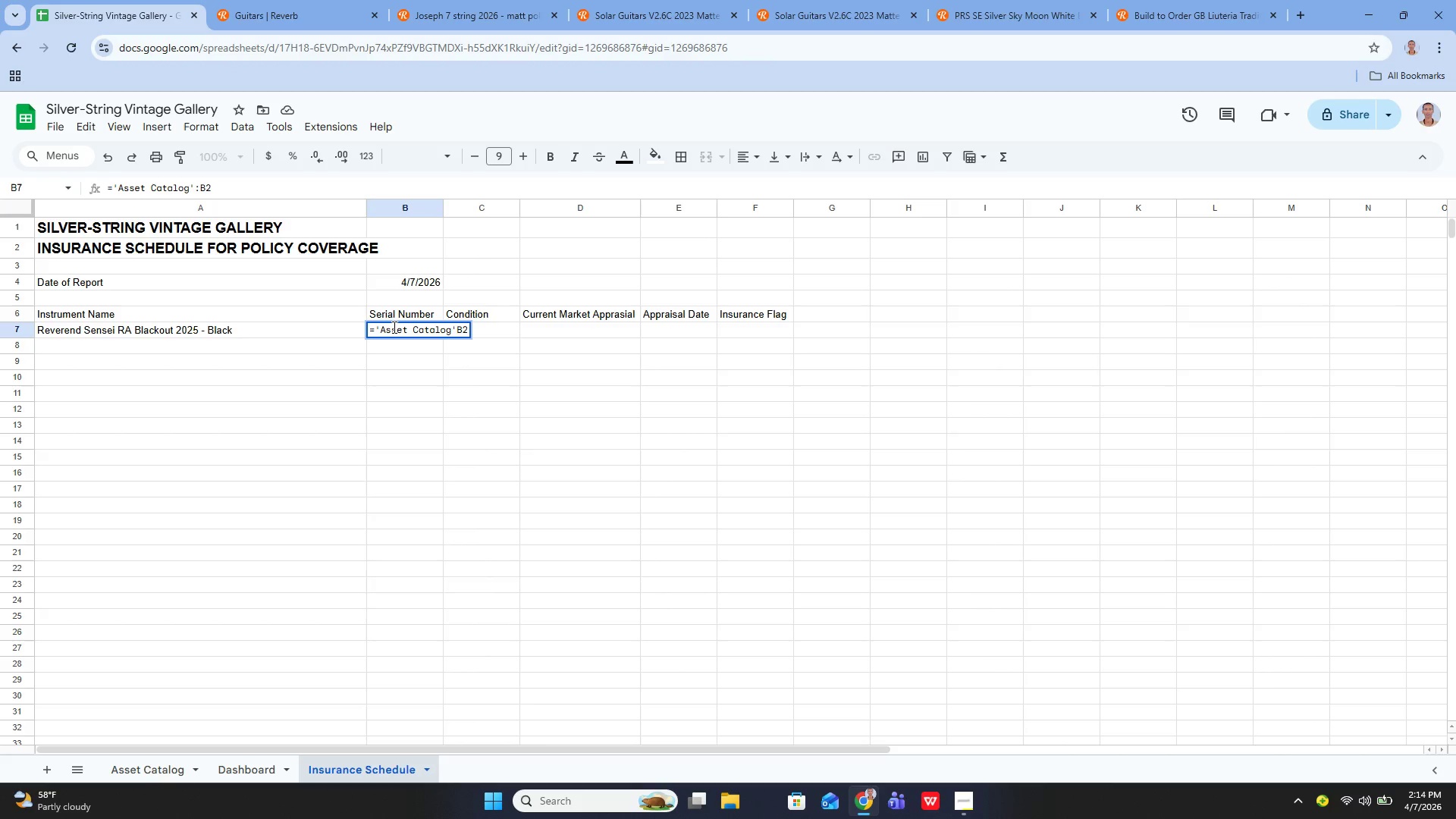 
key(Shift+1)
 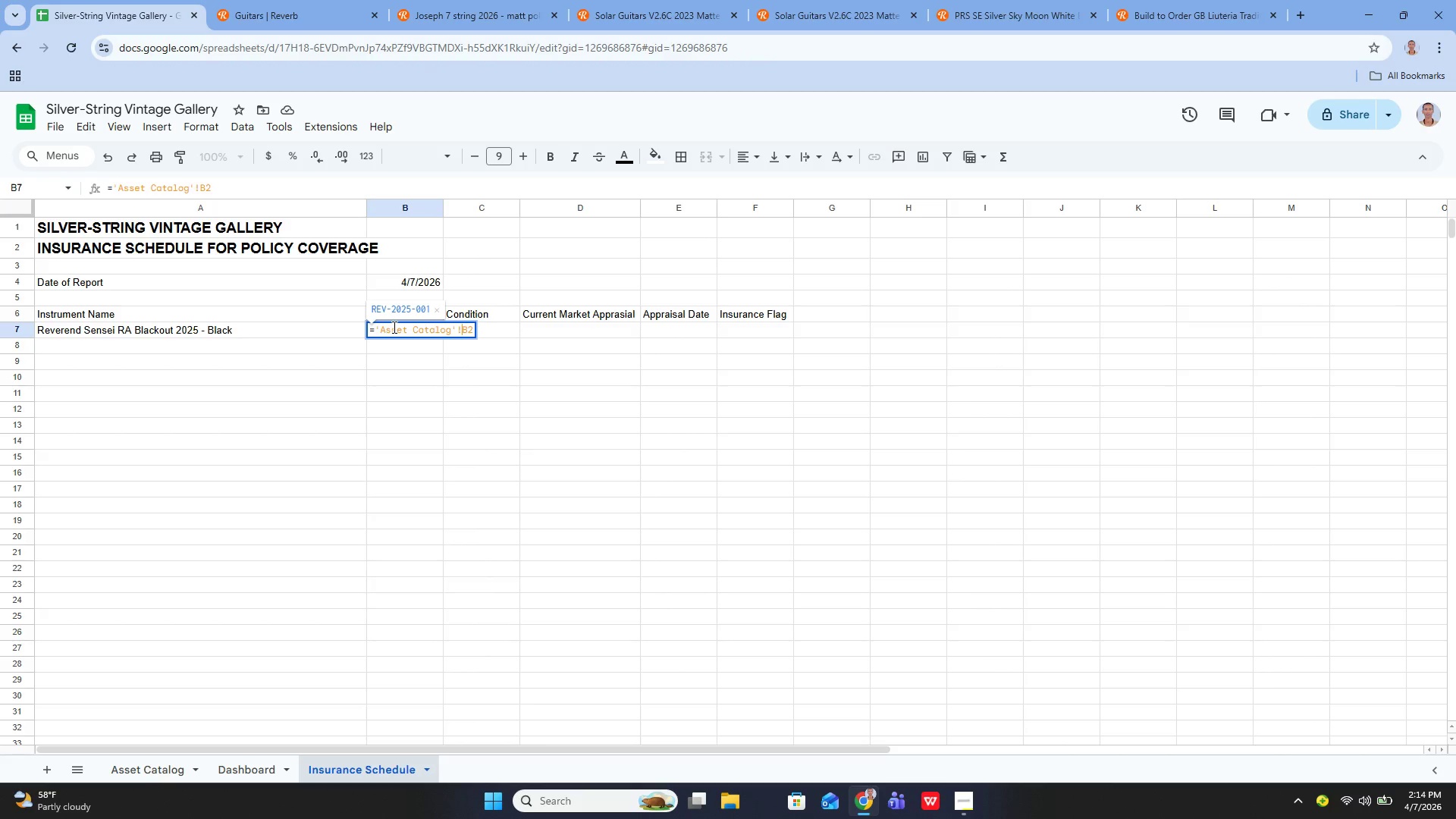 
key(ArrowRight)
 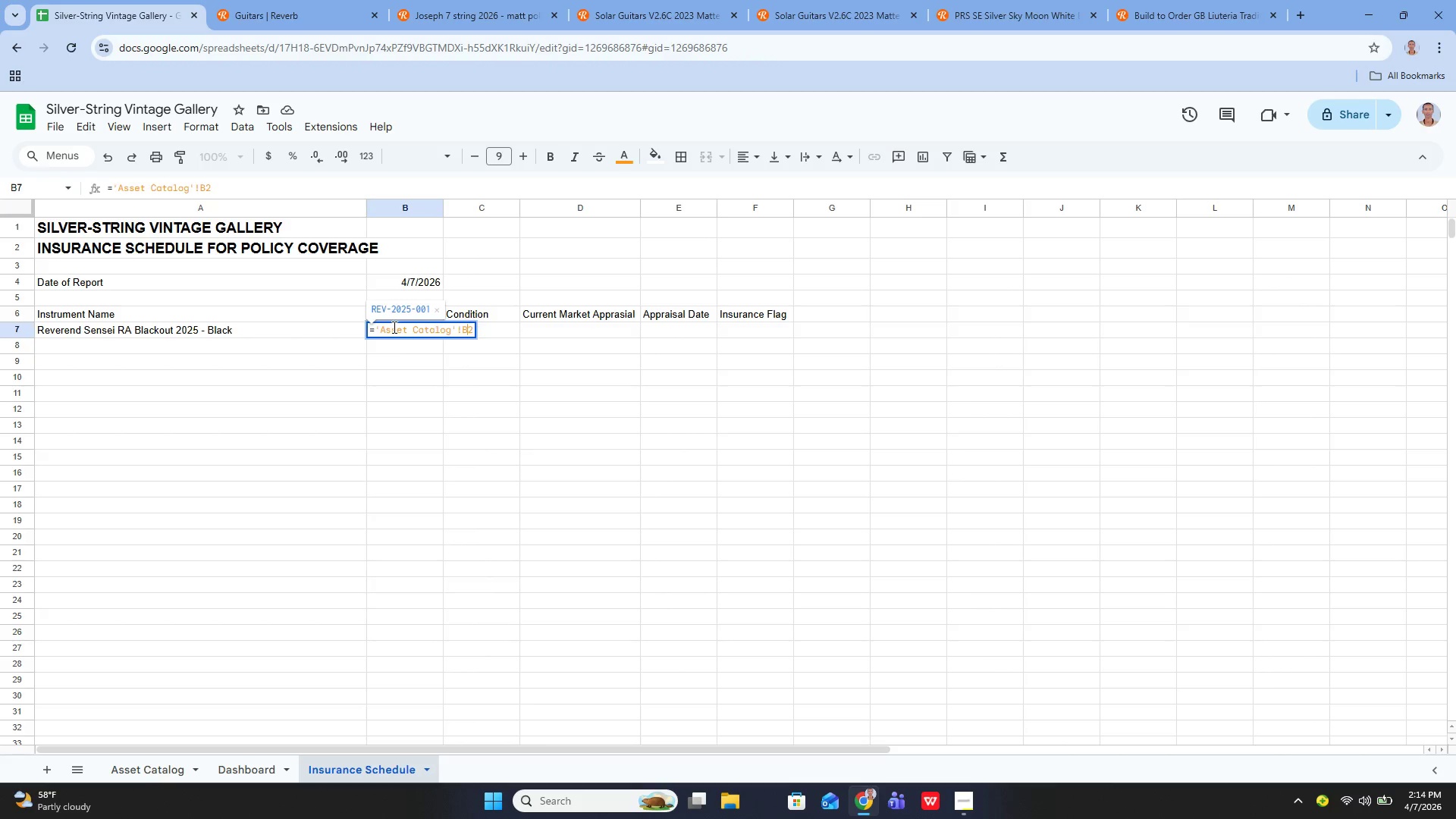 
key(Enter)
 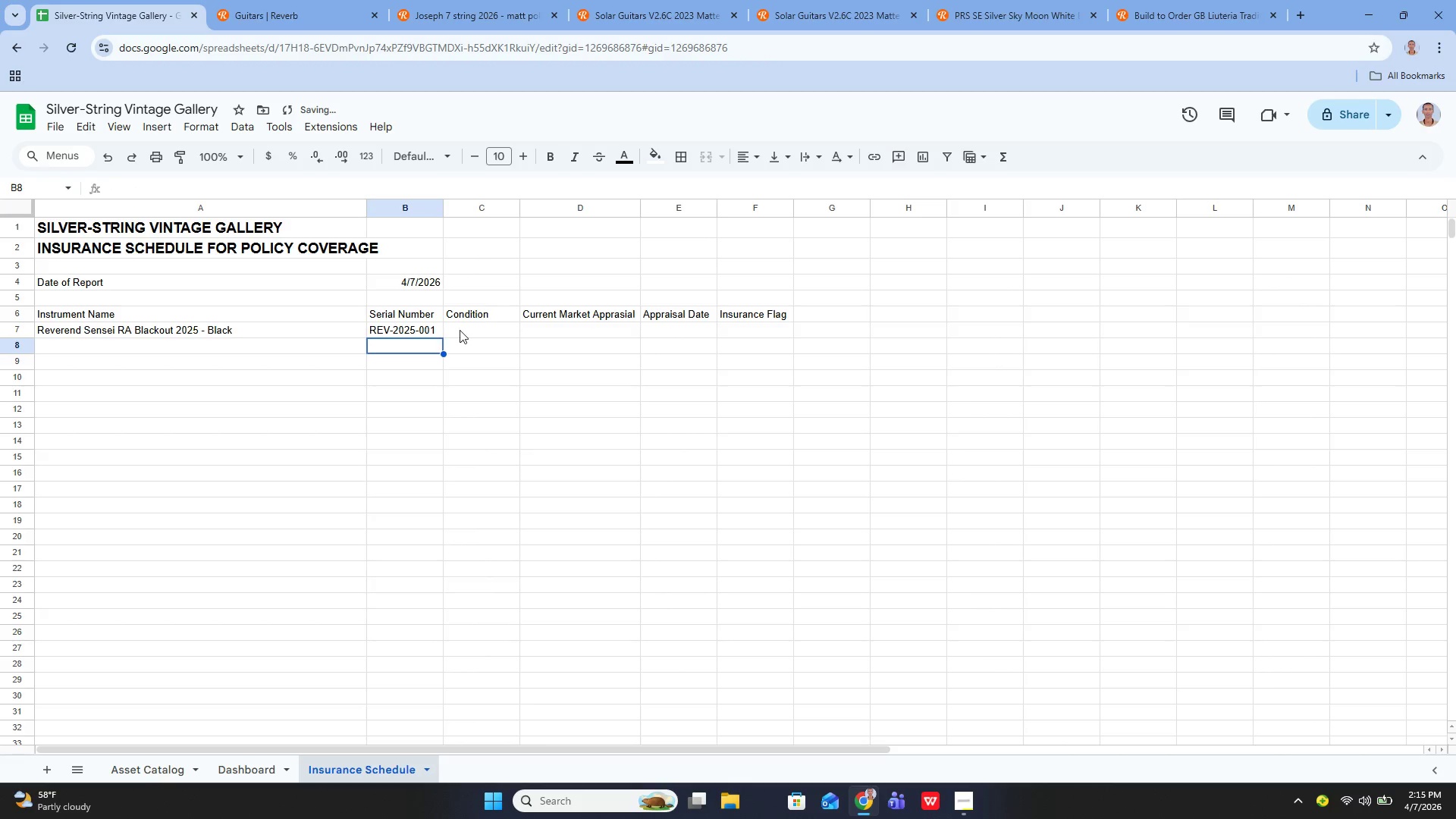 
left_click([475, 330])
 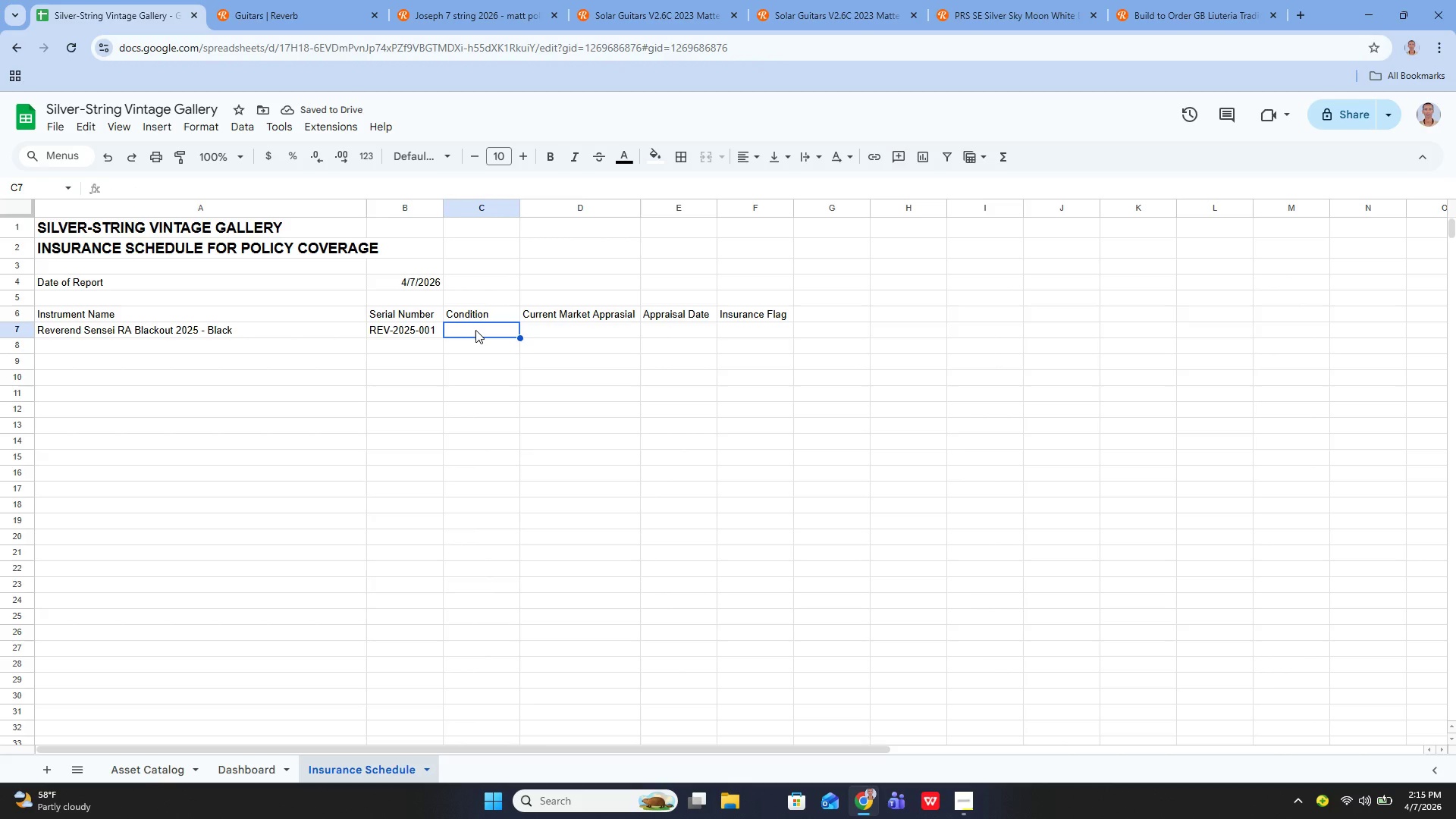 
key(Enter)
 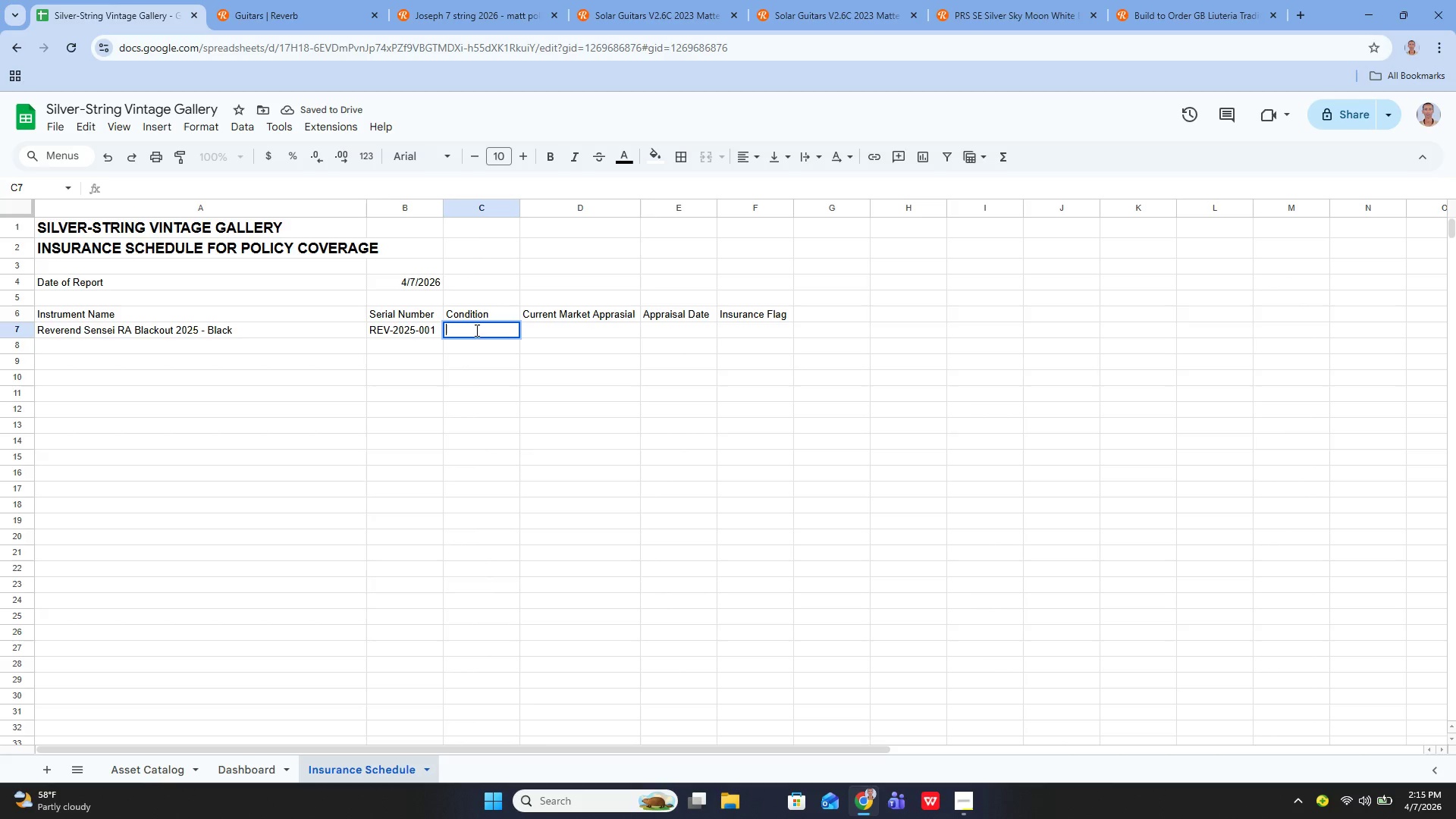 
key(Equal)
 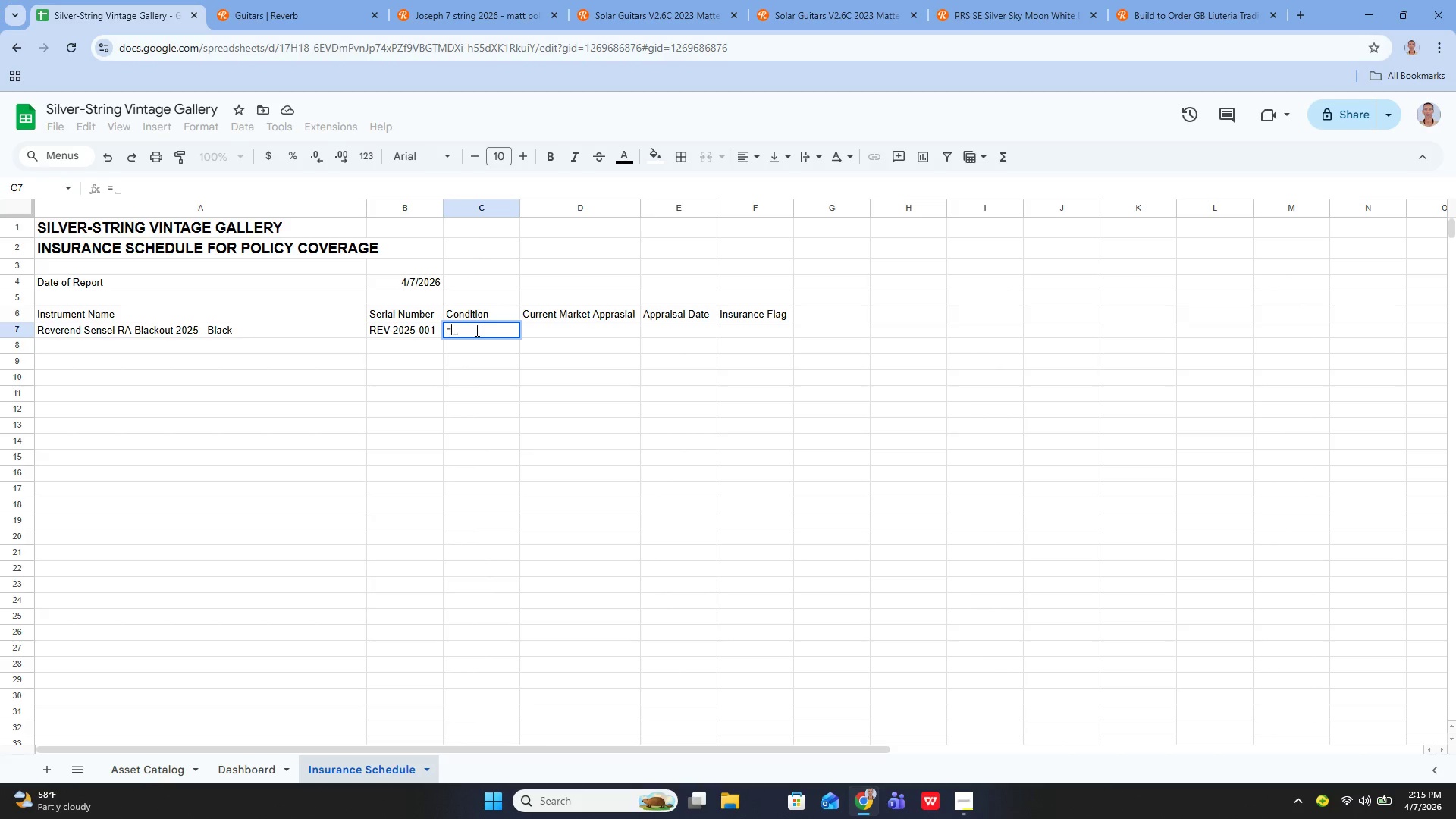 
key(Shift+Quote)
 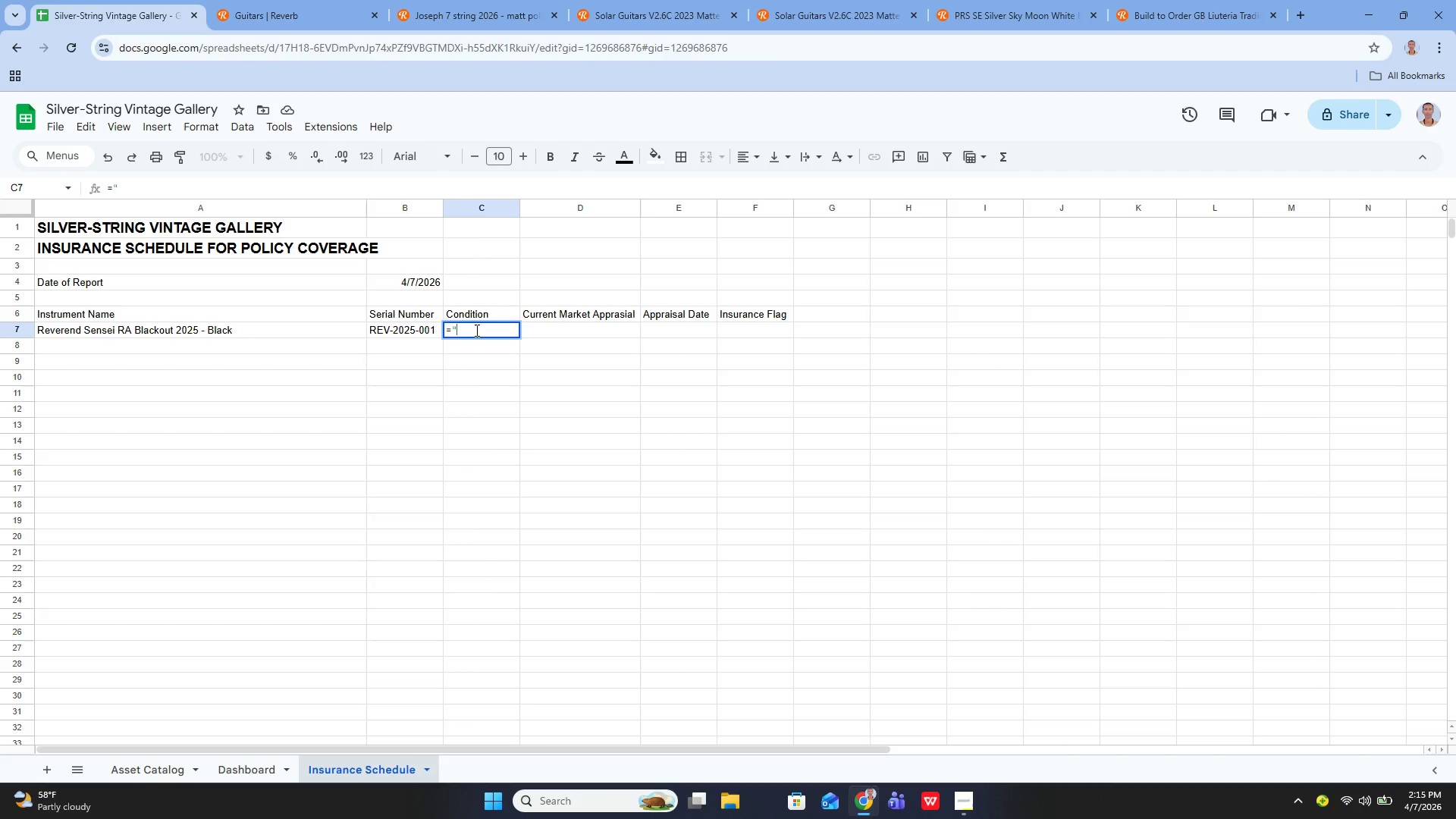 
key(Shift+Quote)
 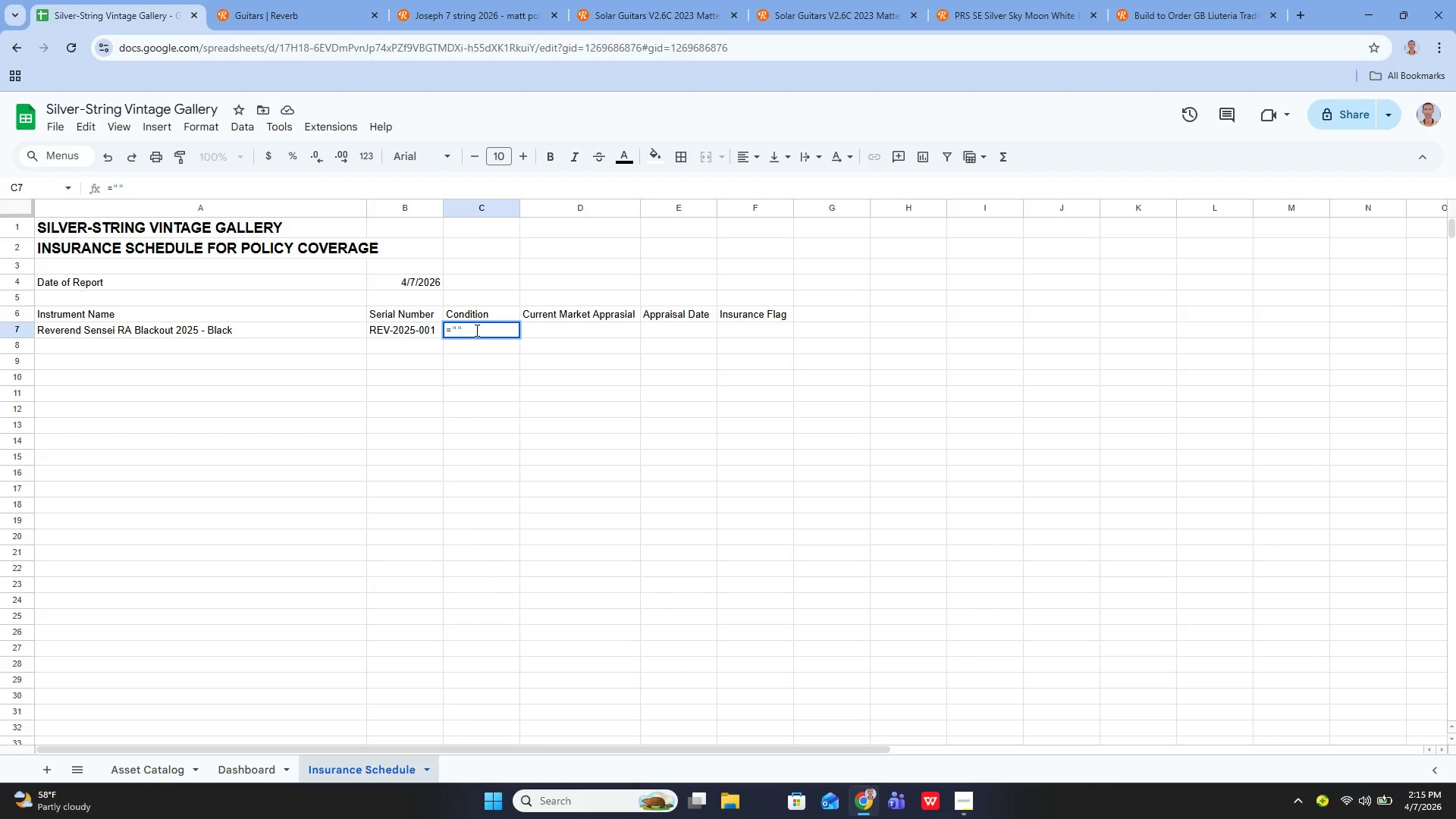 
key(Backspace)
 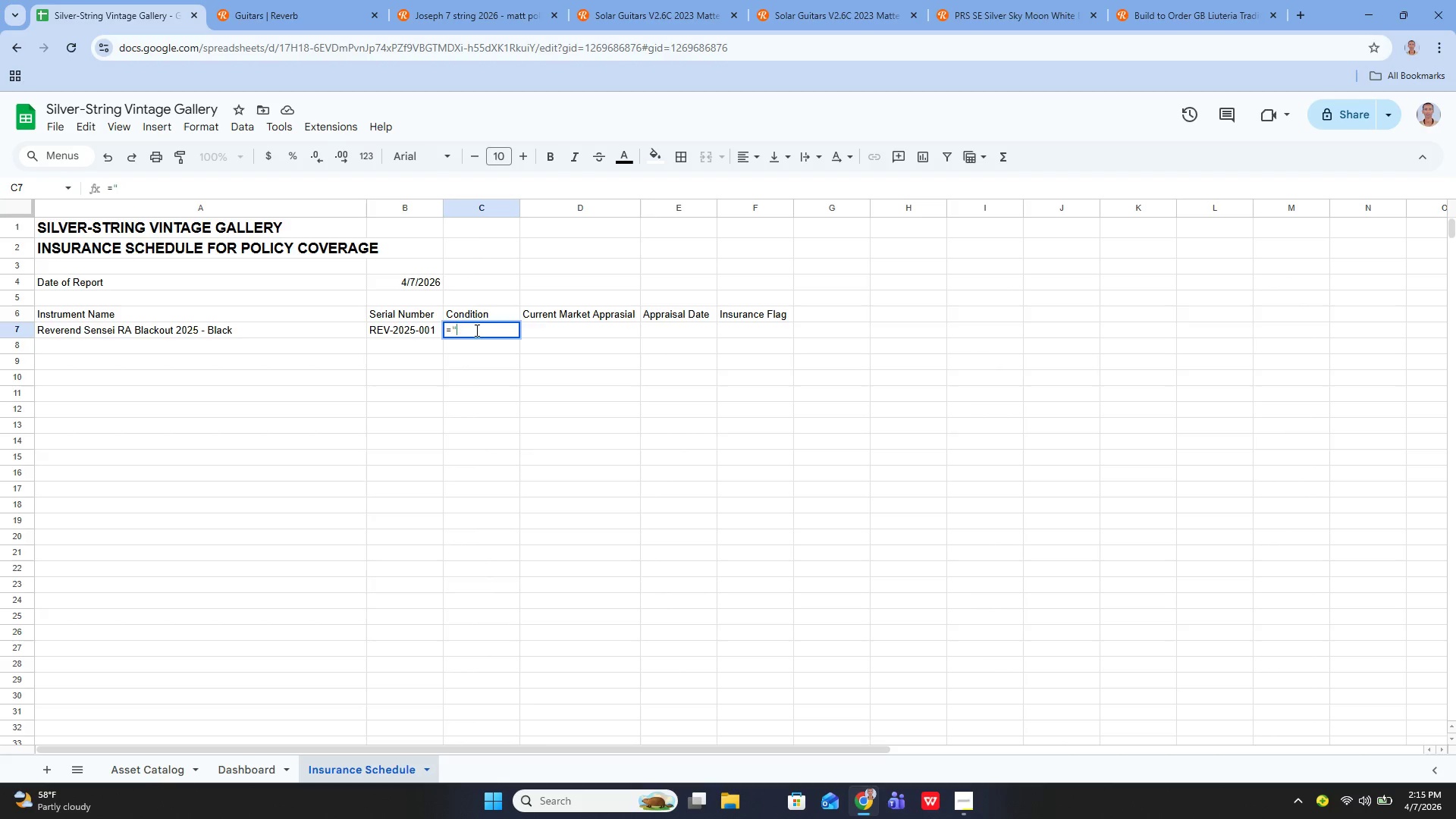 
key(Quote)
 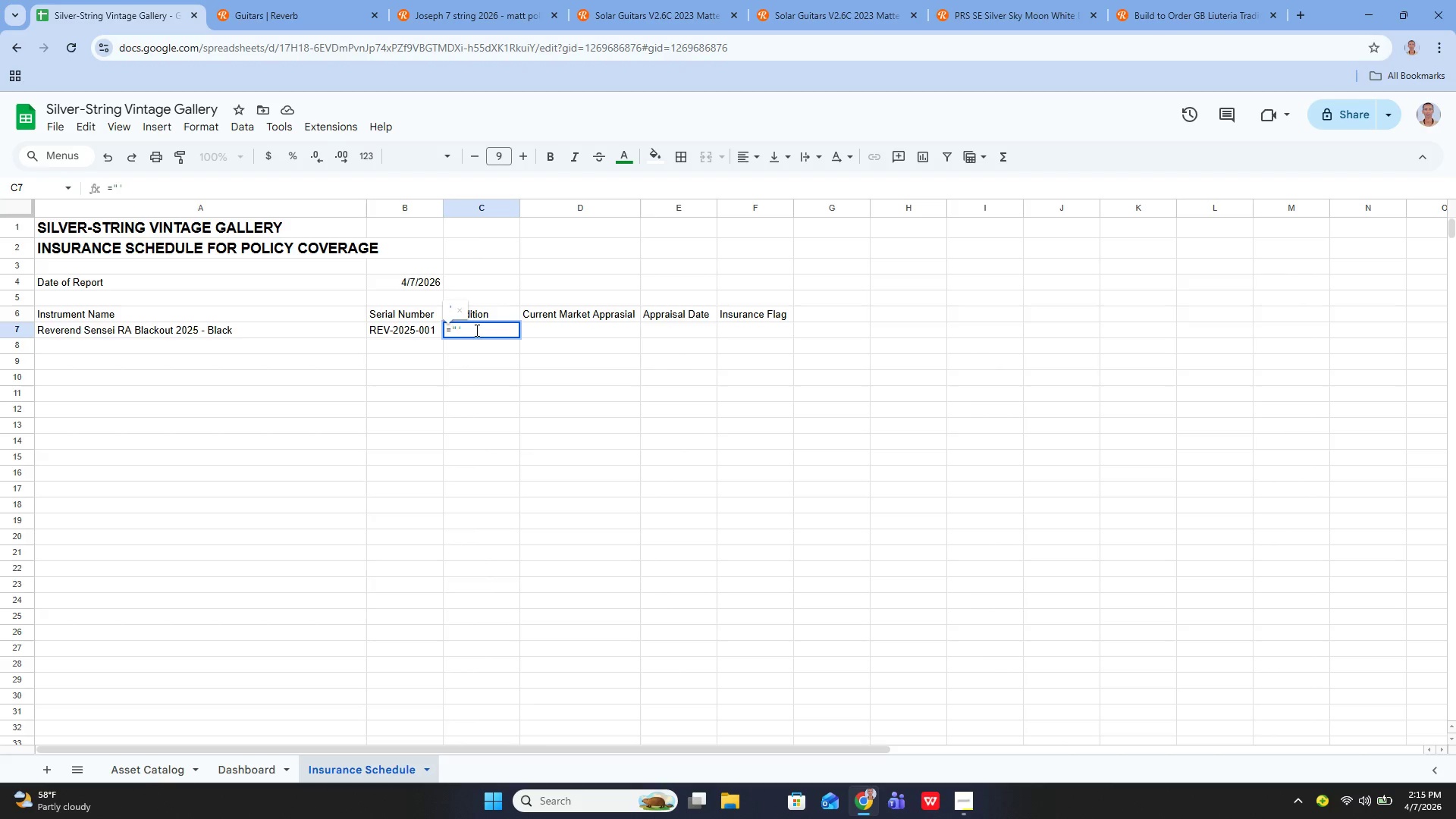 
key(Backspace)
 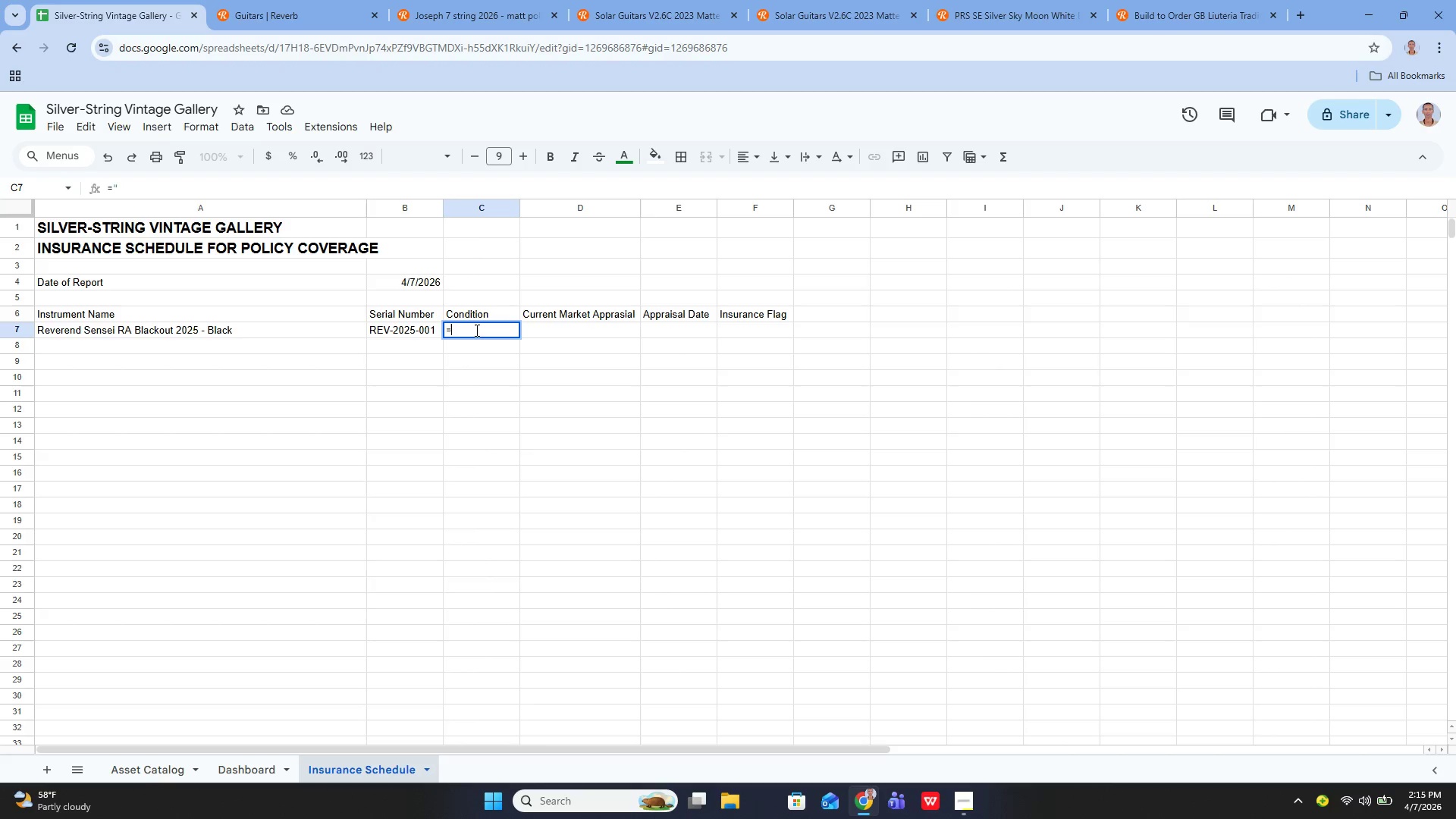 
key(Backspace)
 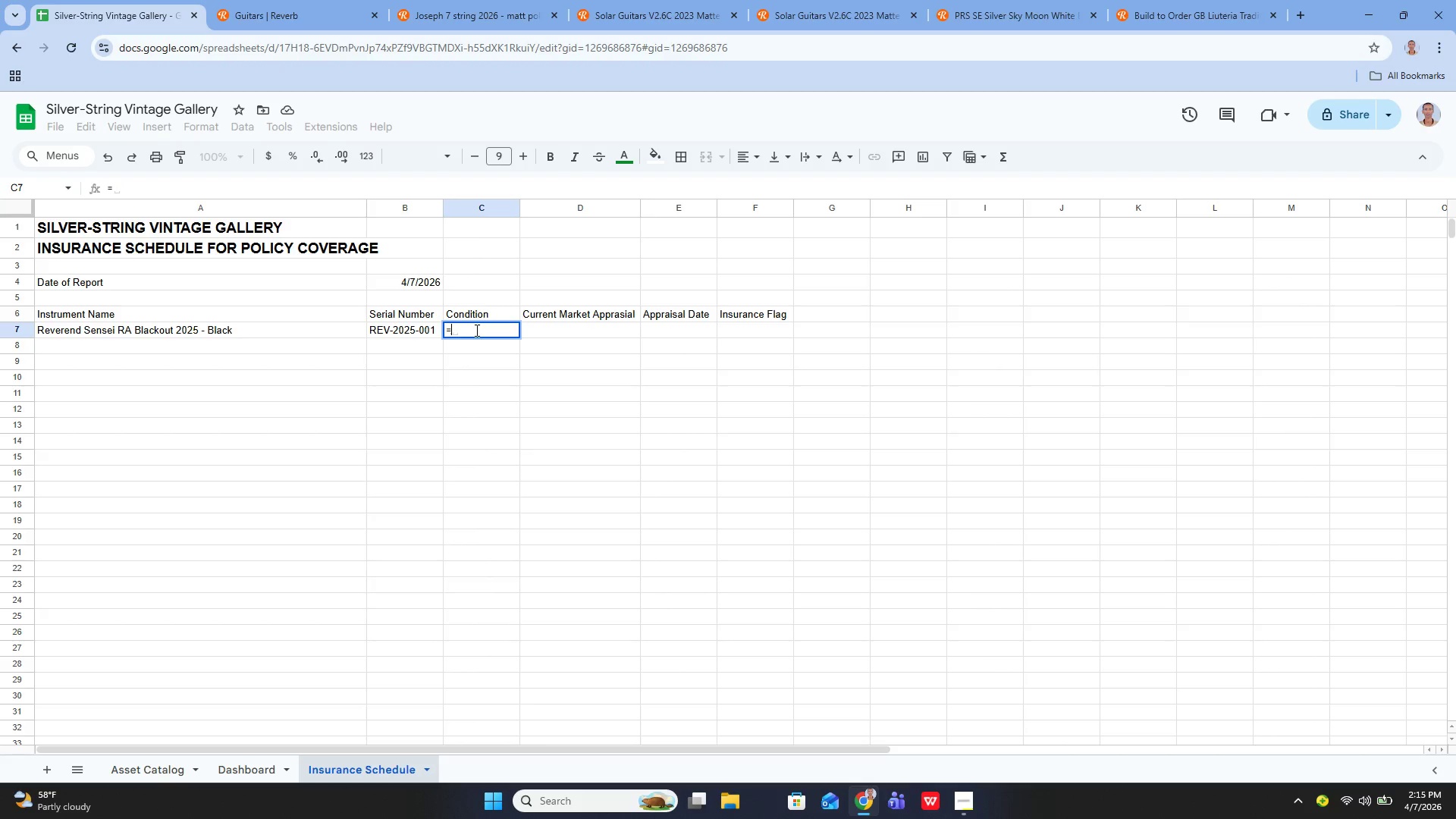 
key(Quote)
 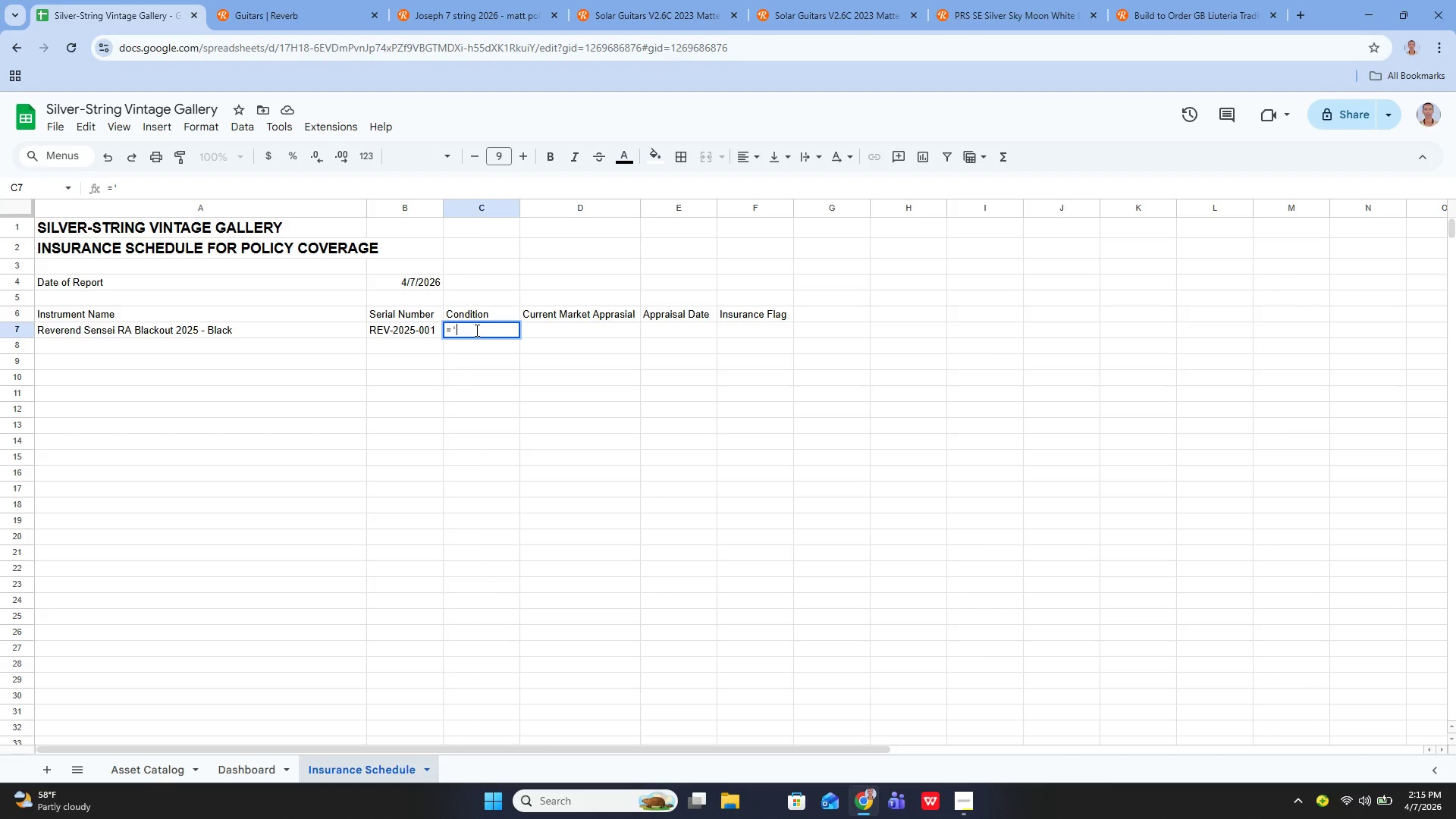 
key(Quote)
 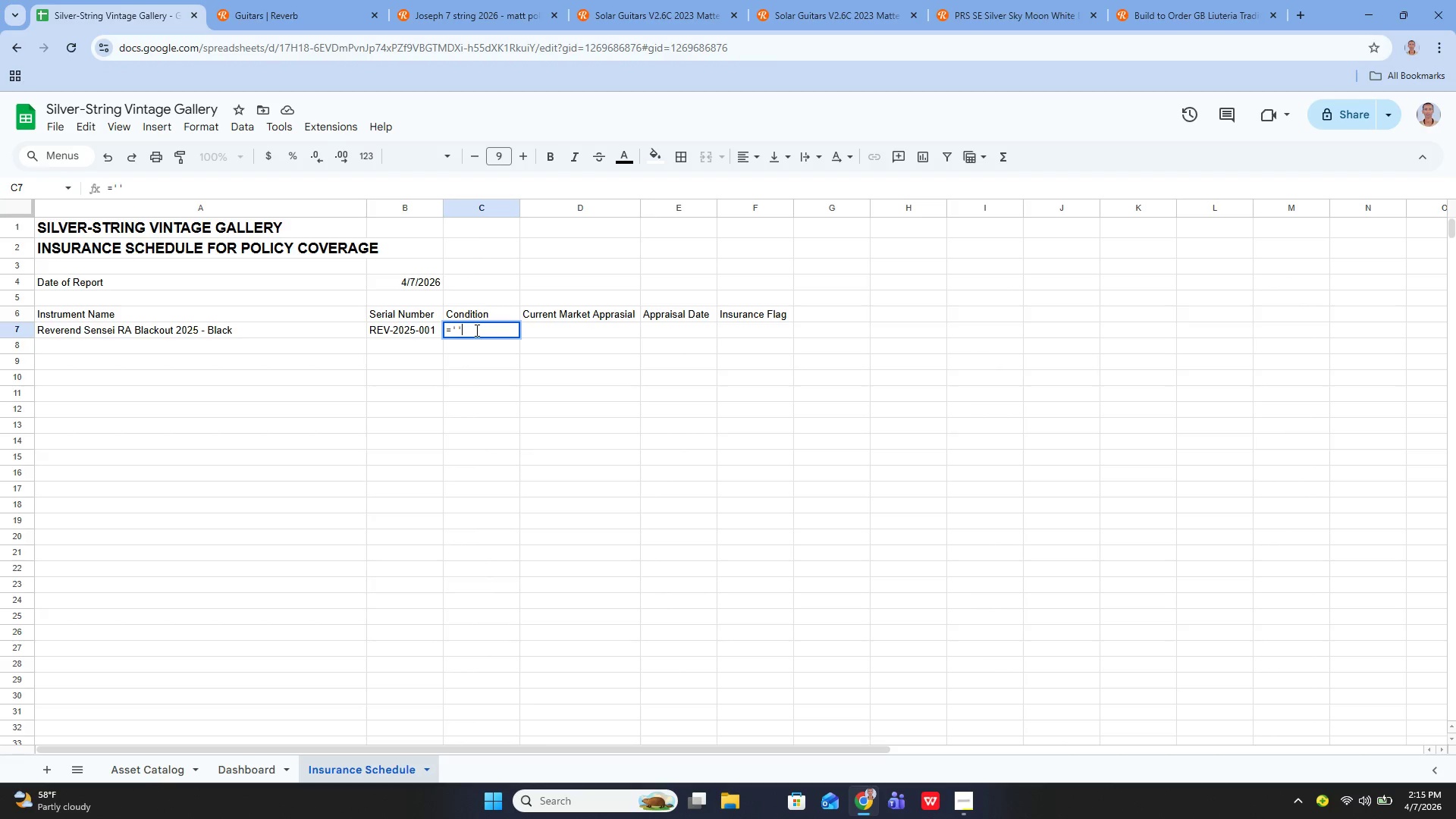 
key(ArrowLeft)
 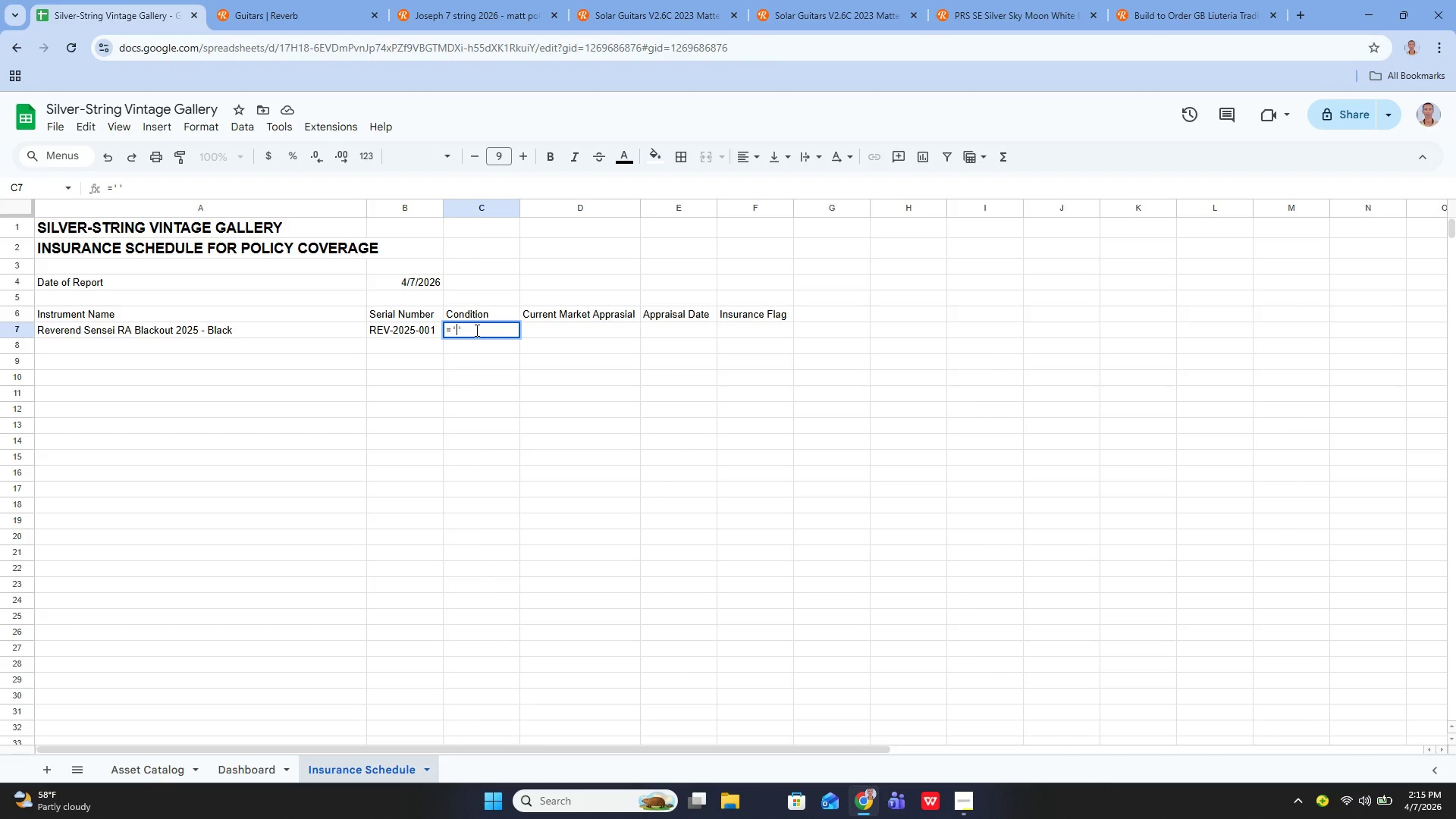 
type(Asset Catalog)
 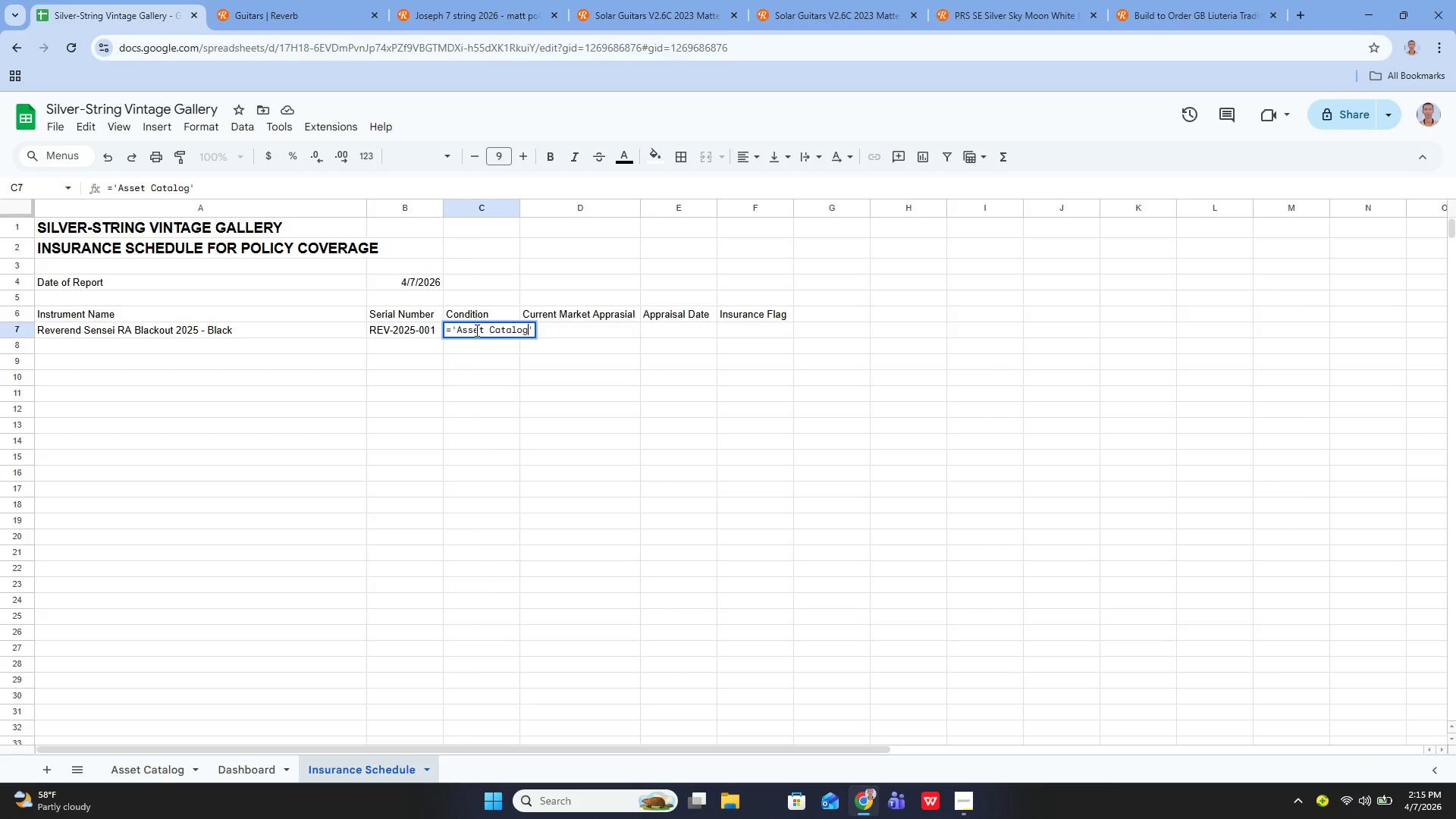 
key(ArrowRight)
 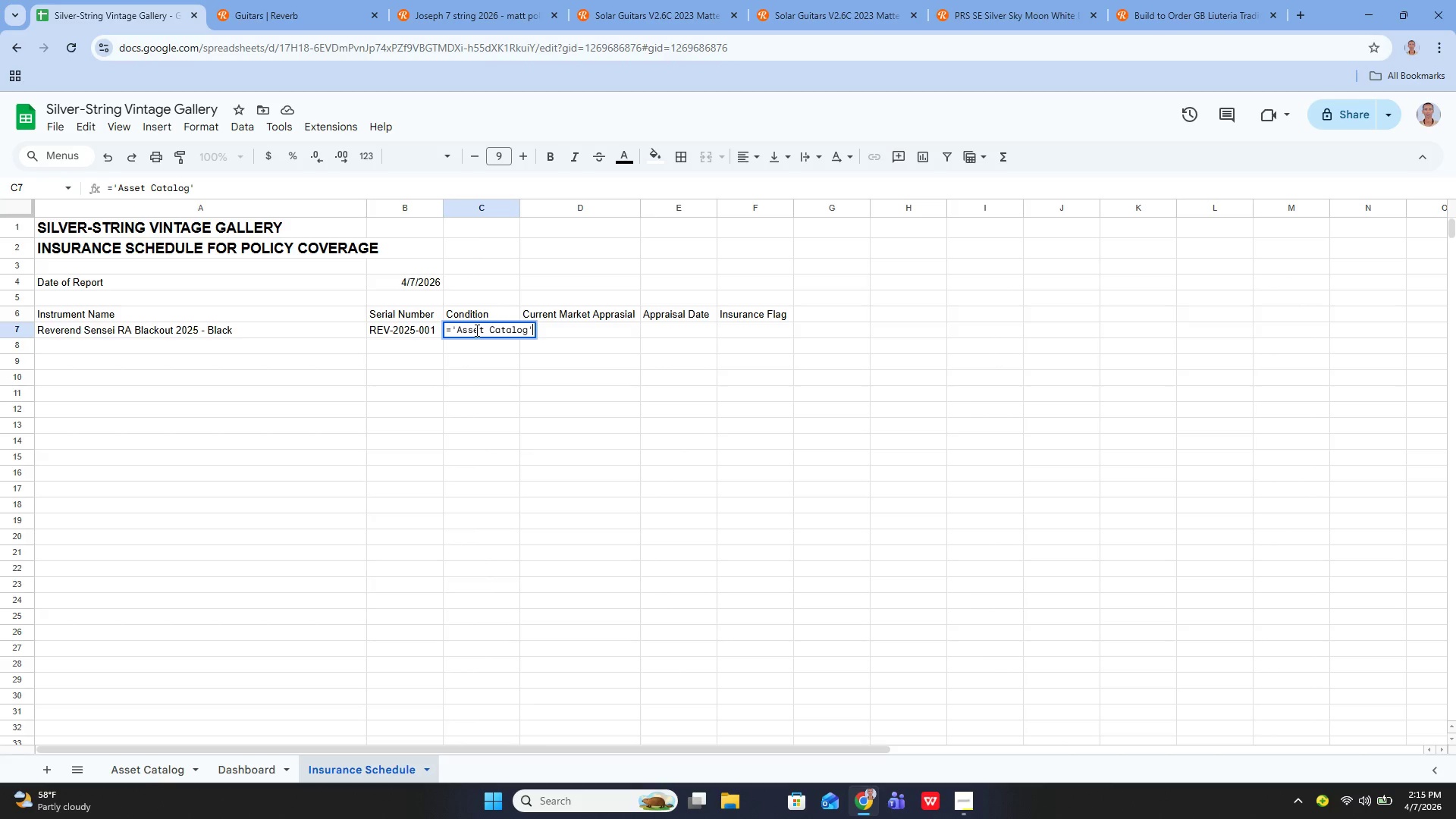 
type(!D2)
 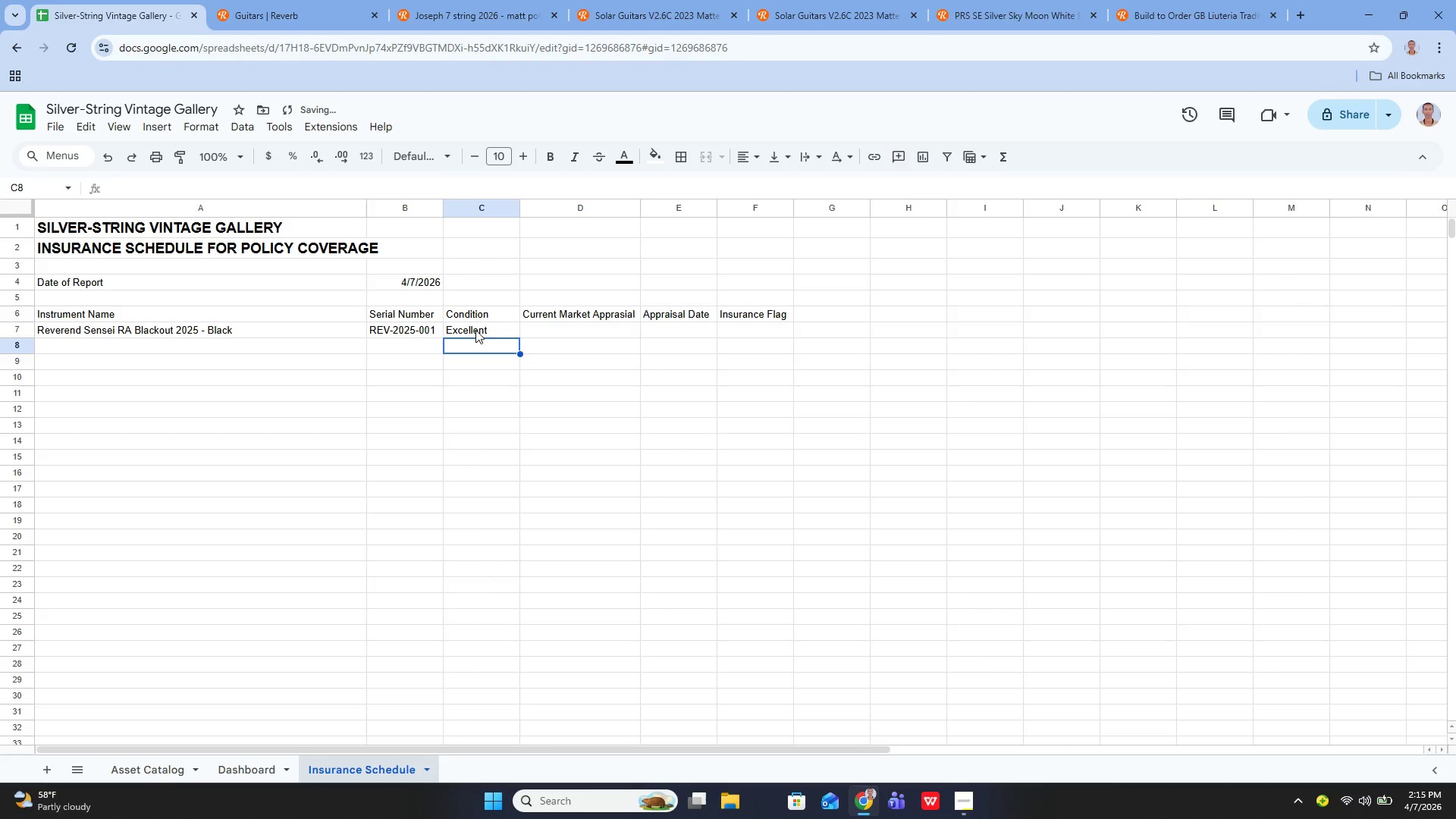 
 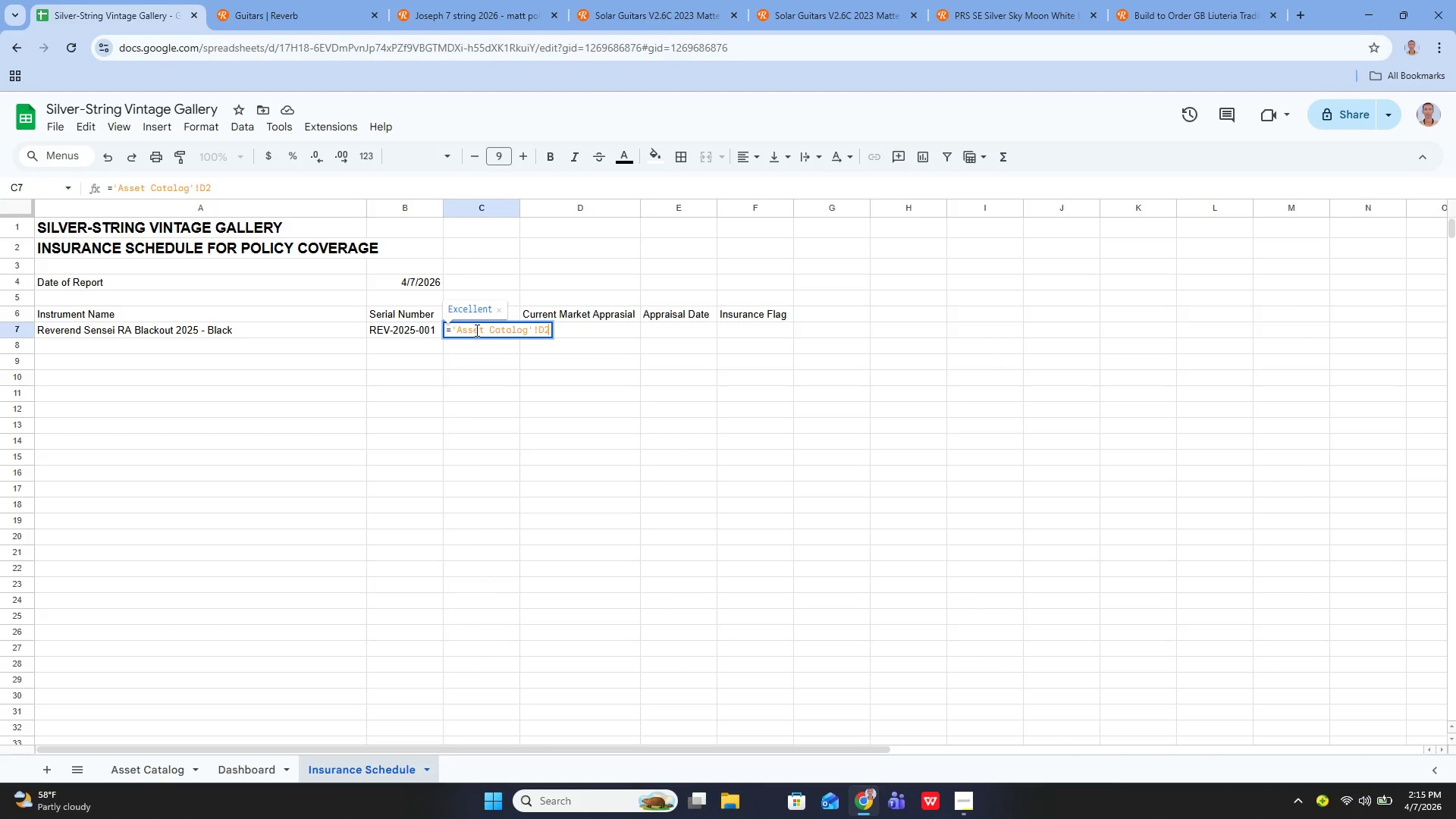 
key(Enter)
 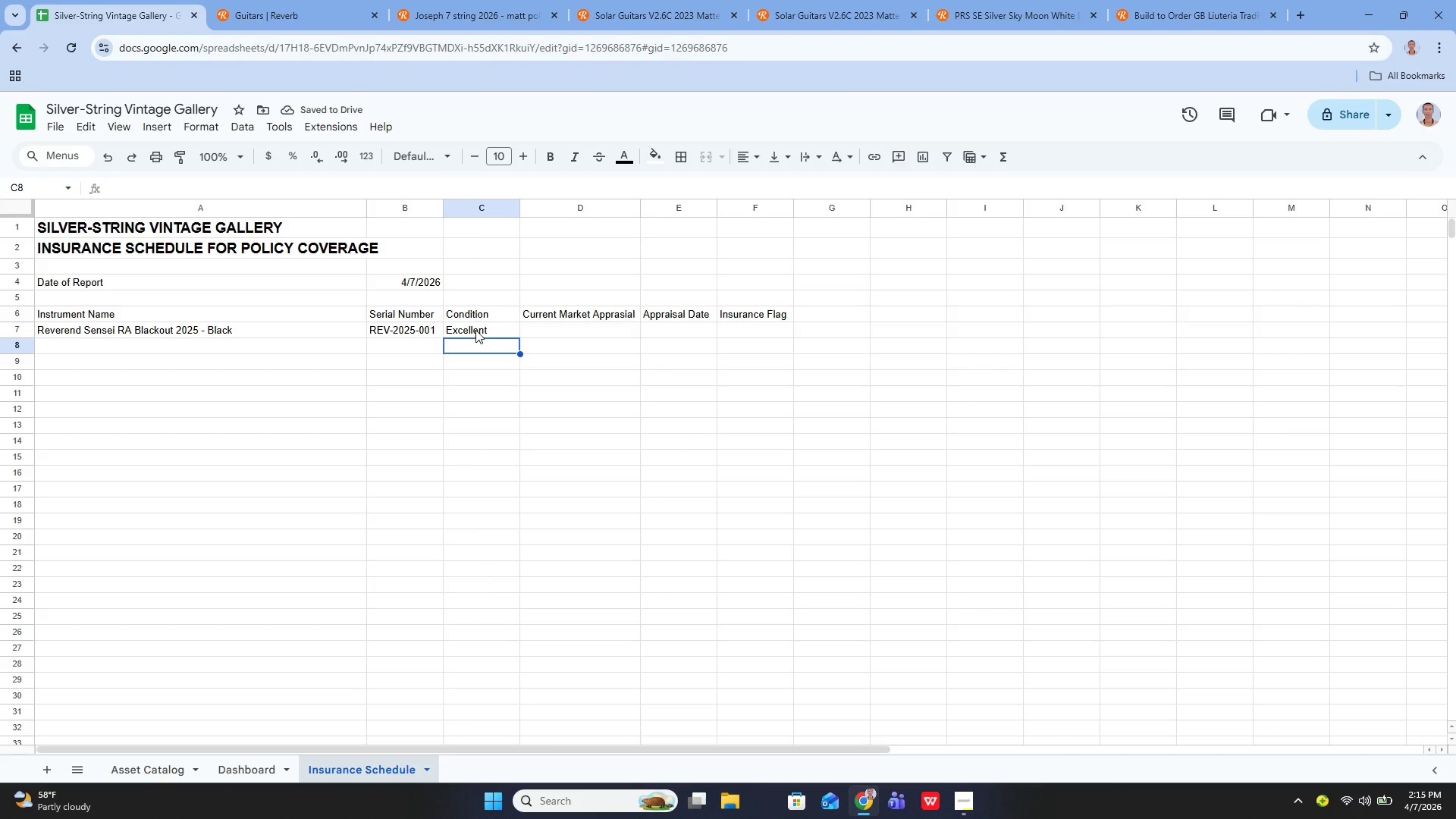 
key(ArrowUp)
 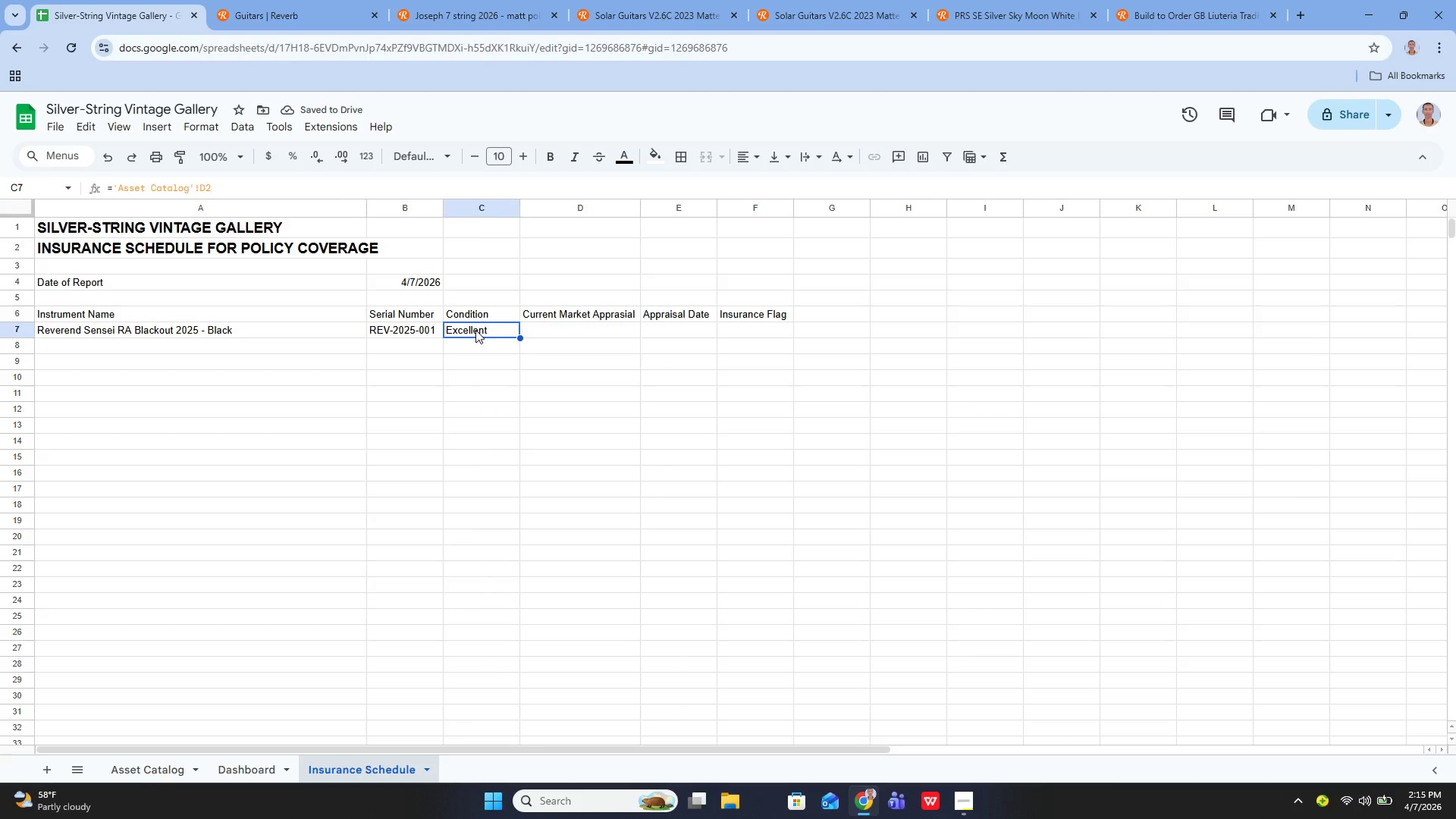 
key(ArrowRight)
 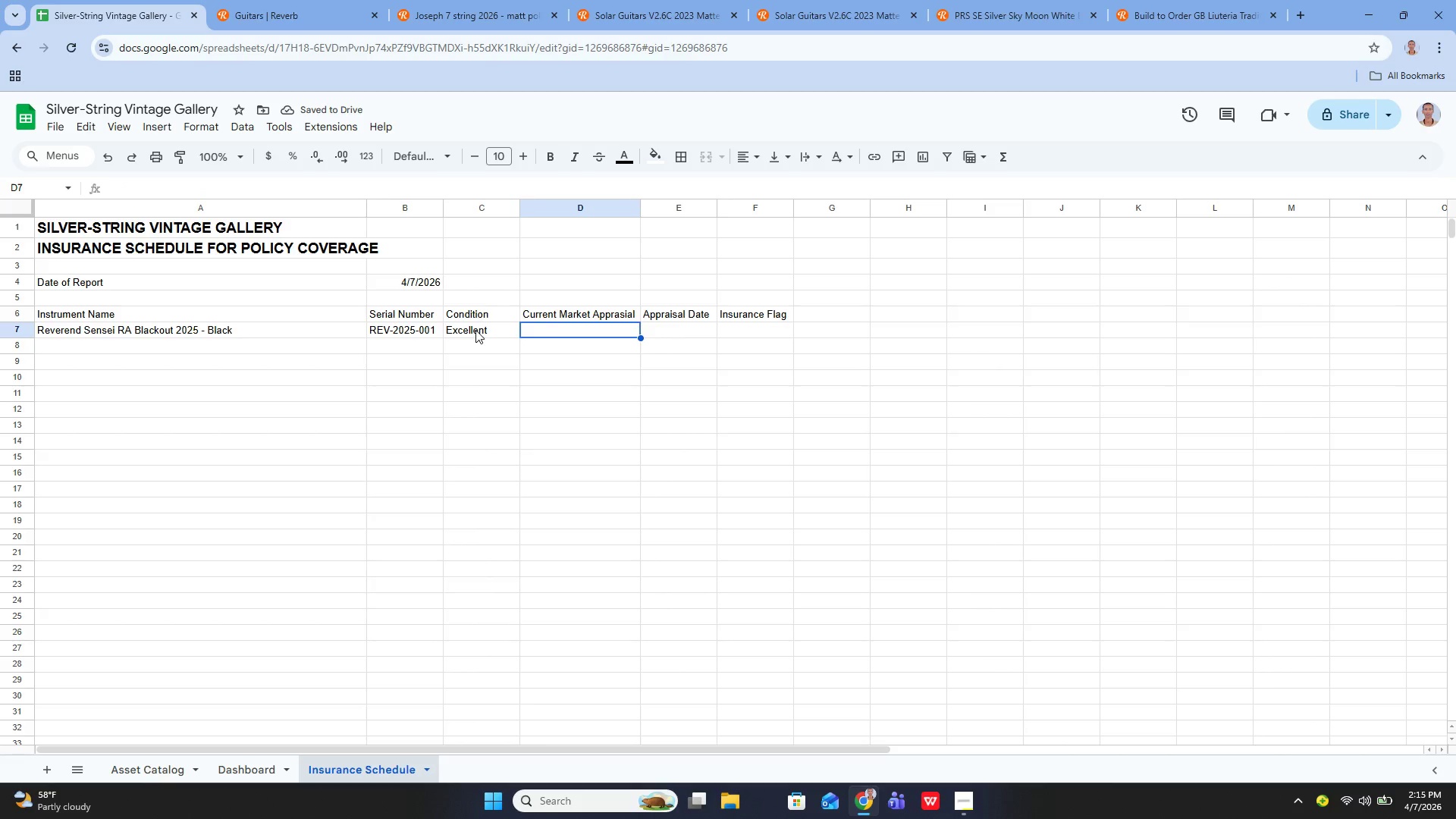 
key(Enter)
 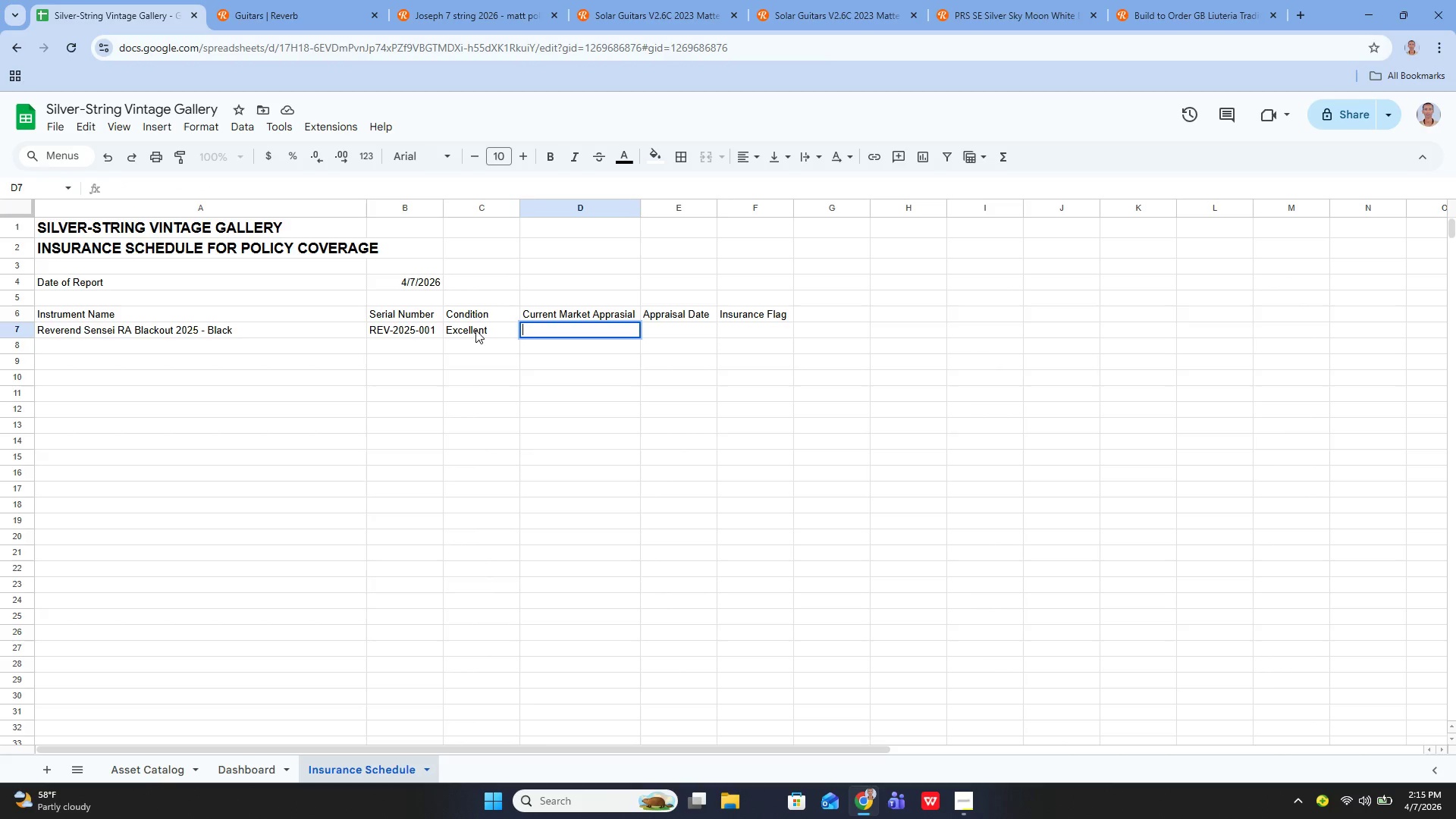 
key(Equal)
 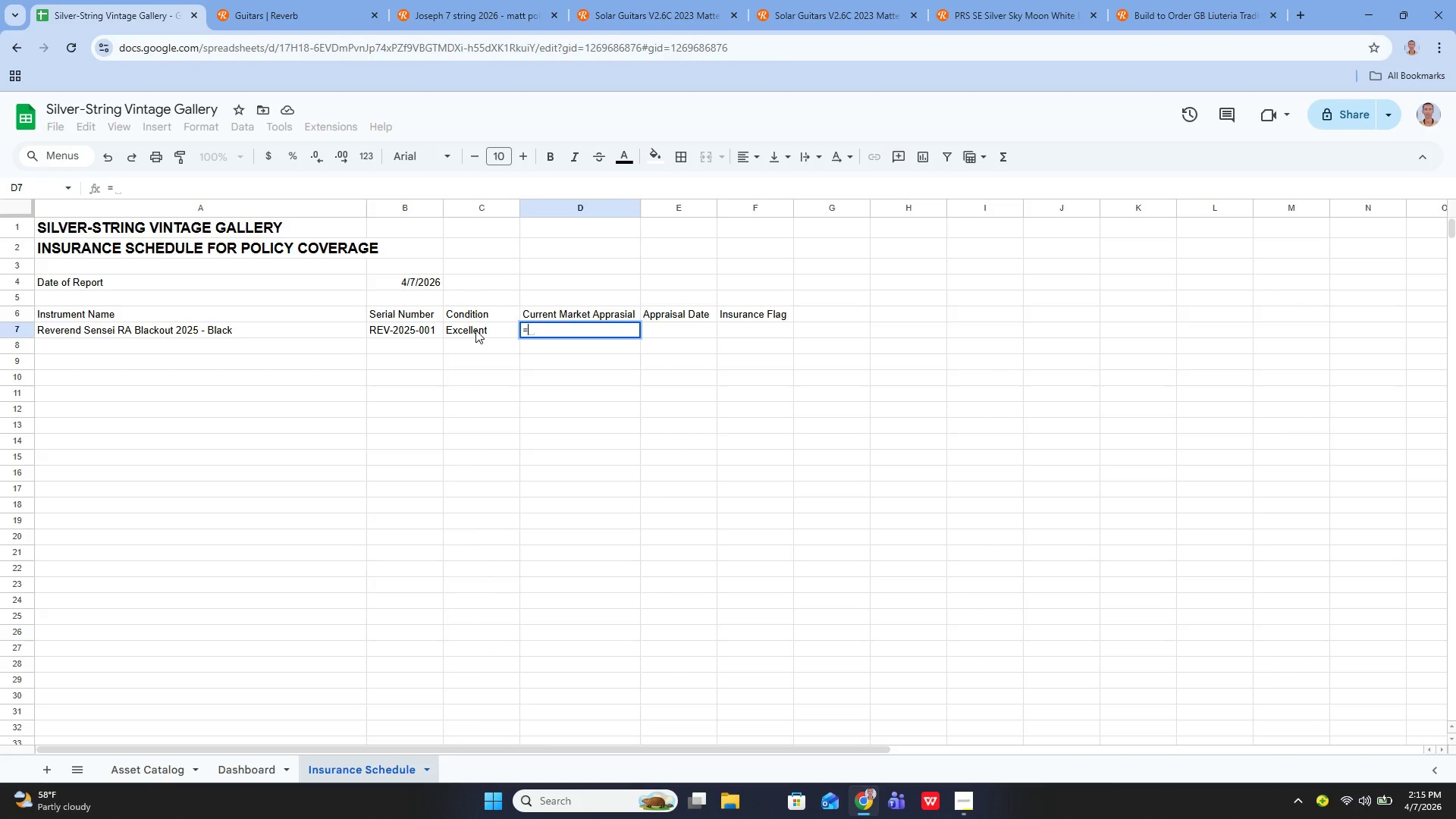 
key(Shift+ShiftLeft)
 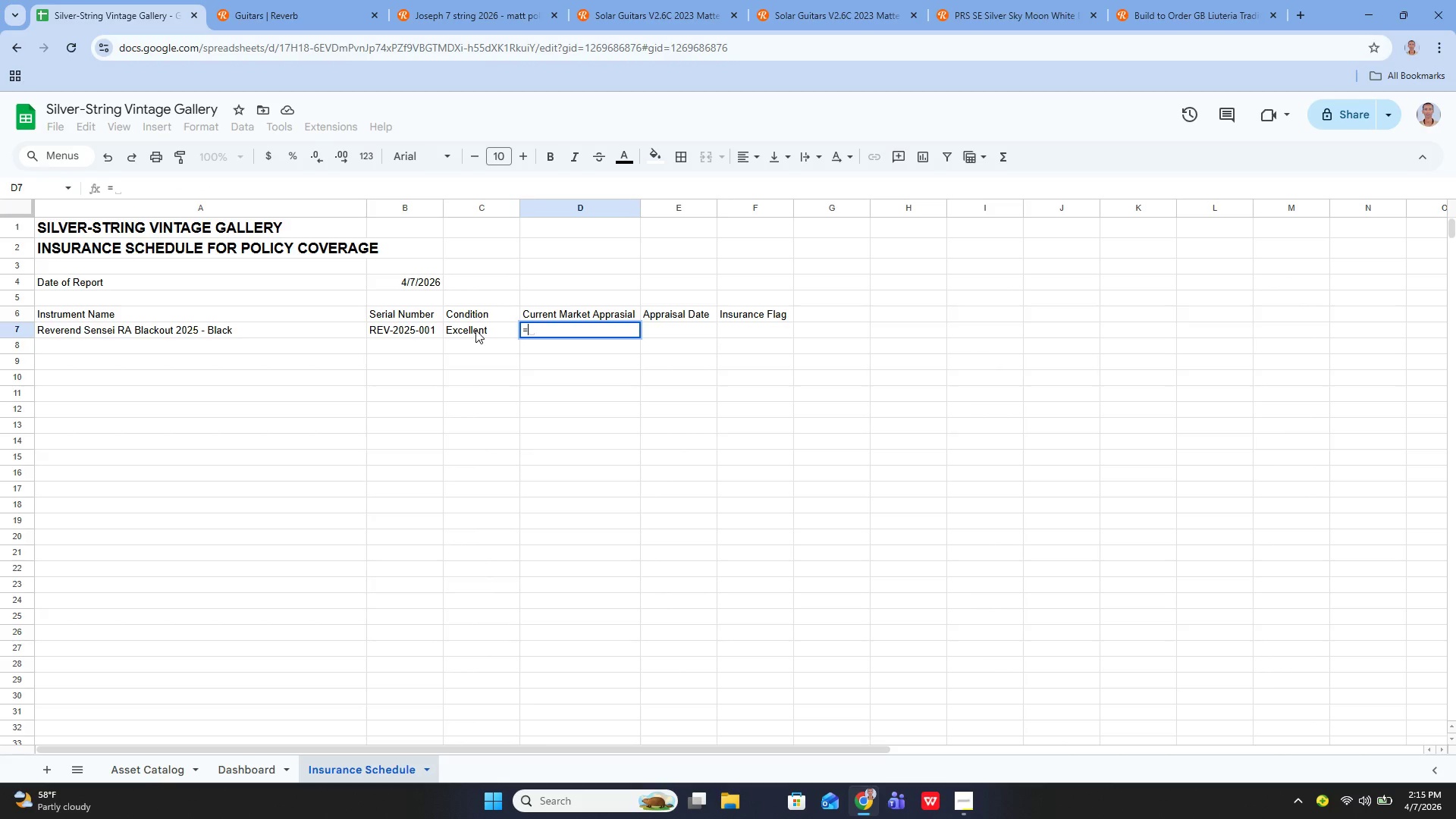 
key(Quote)
 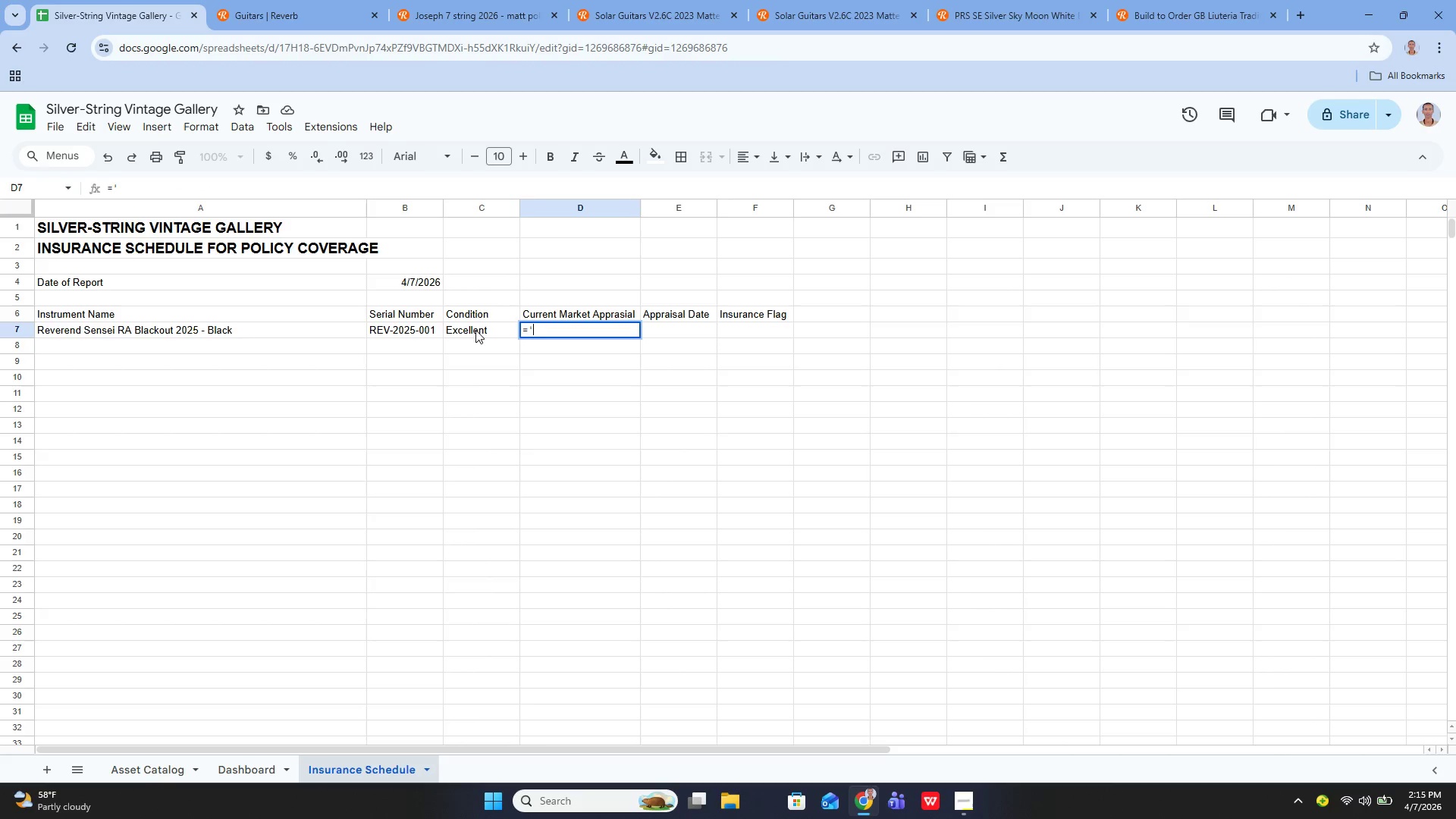 
key(Quote)
 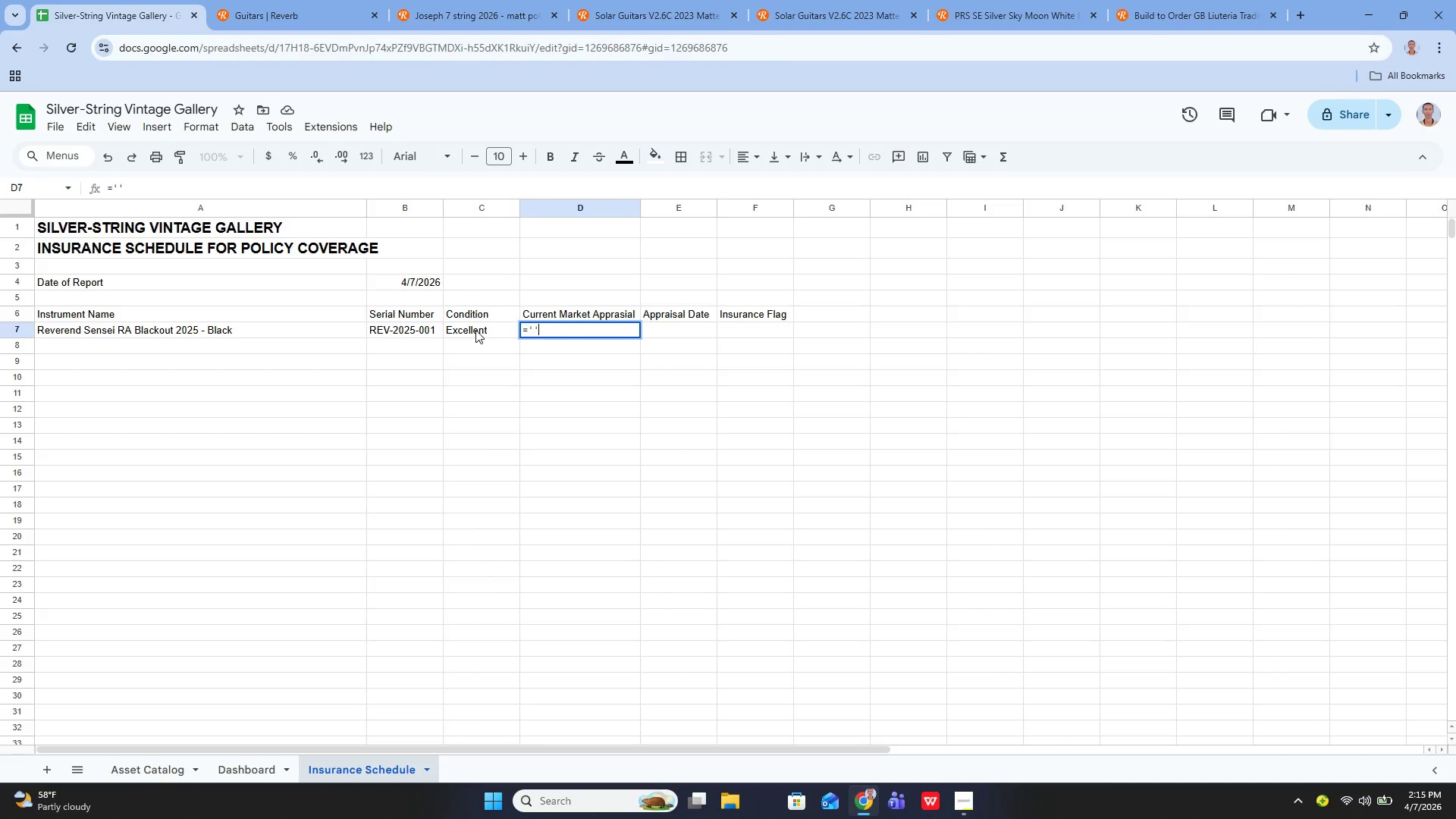 
key(ArrowLeft)
 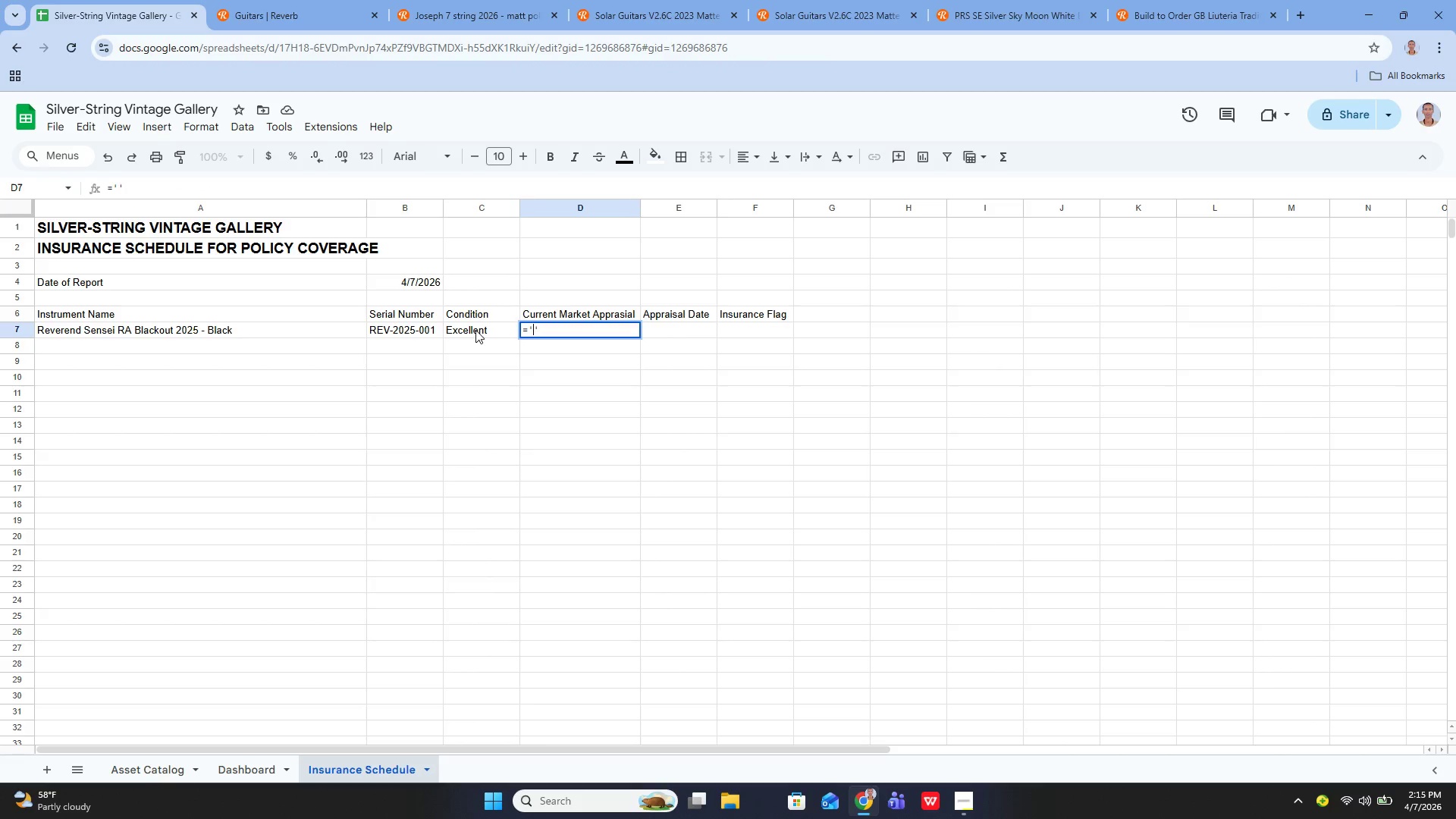 
type(Asset Catalog)
 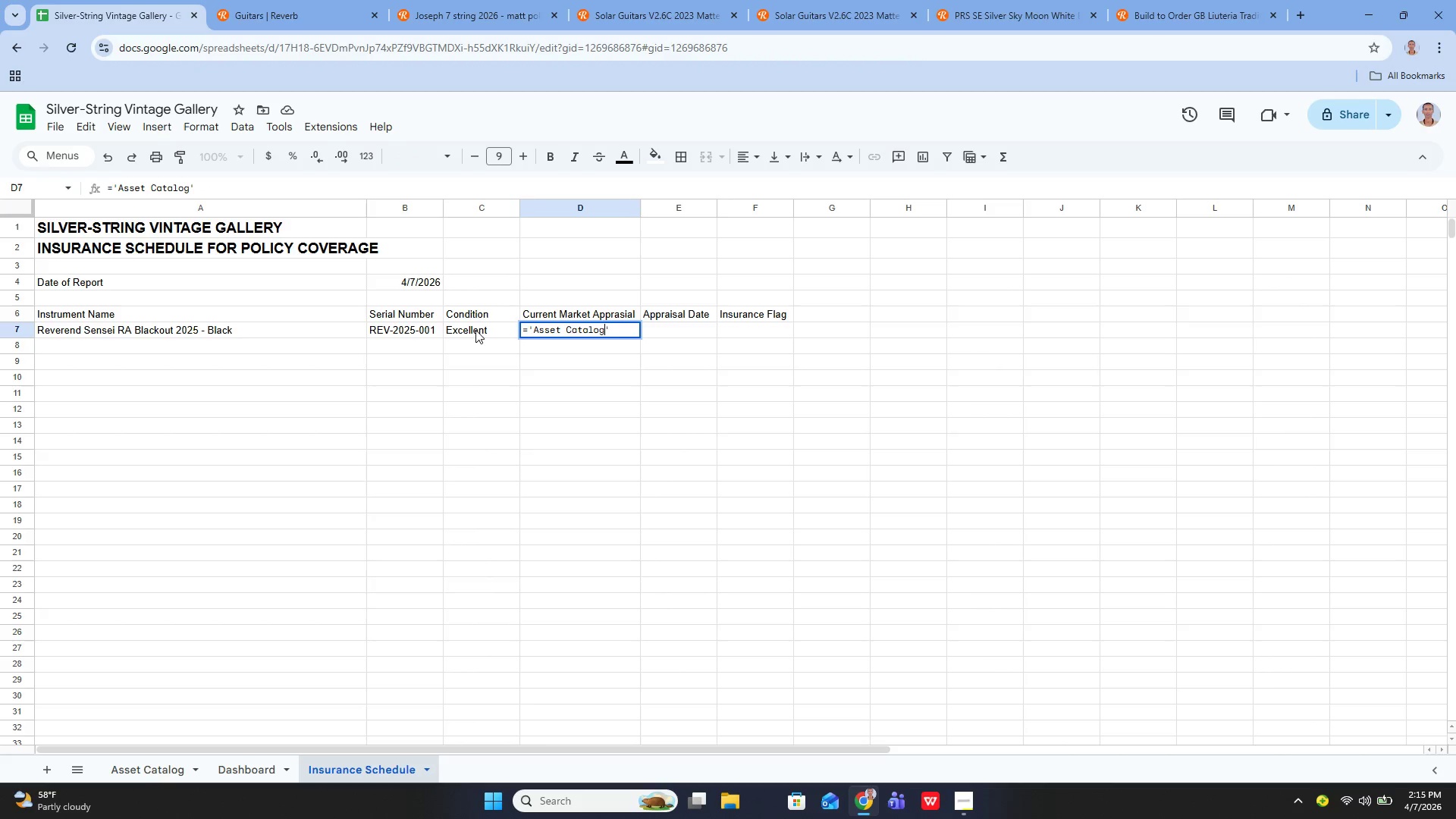 
key(ArrowRight)
 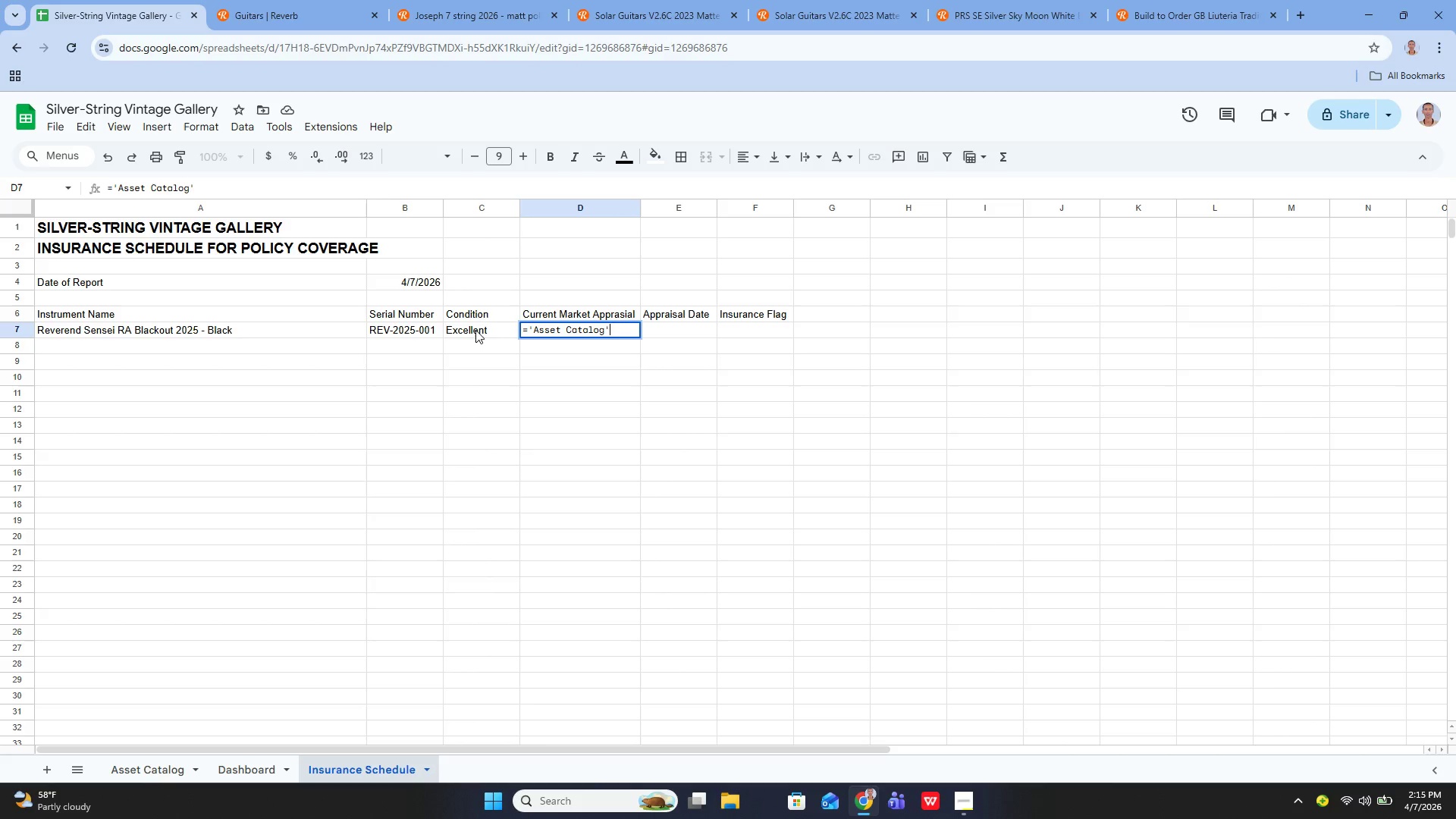 
type(!G2)
 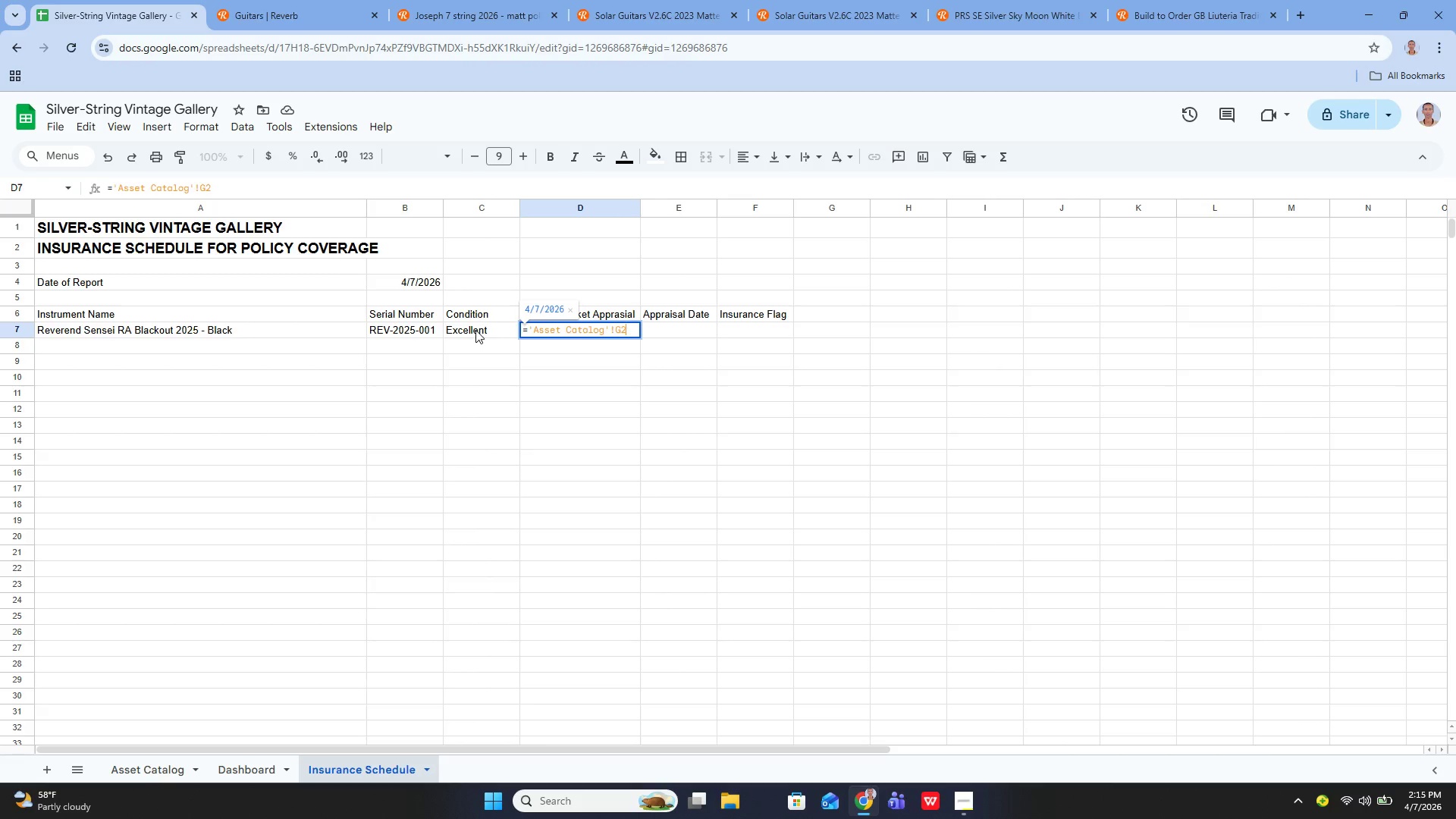 
key(Enter)
 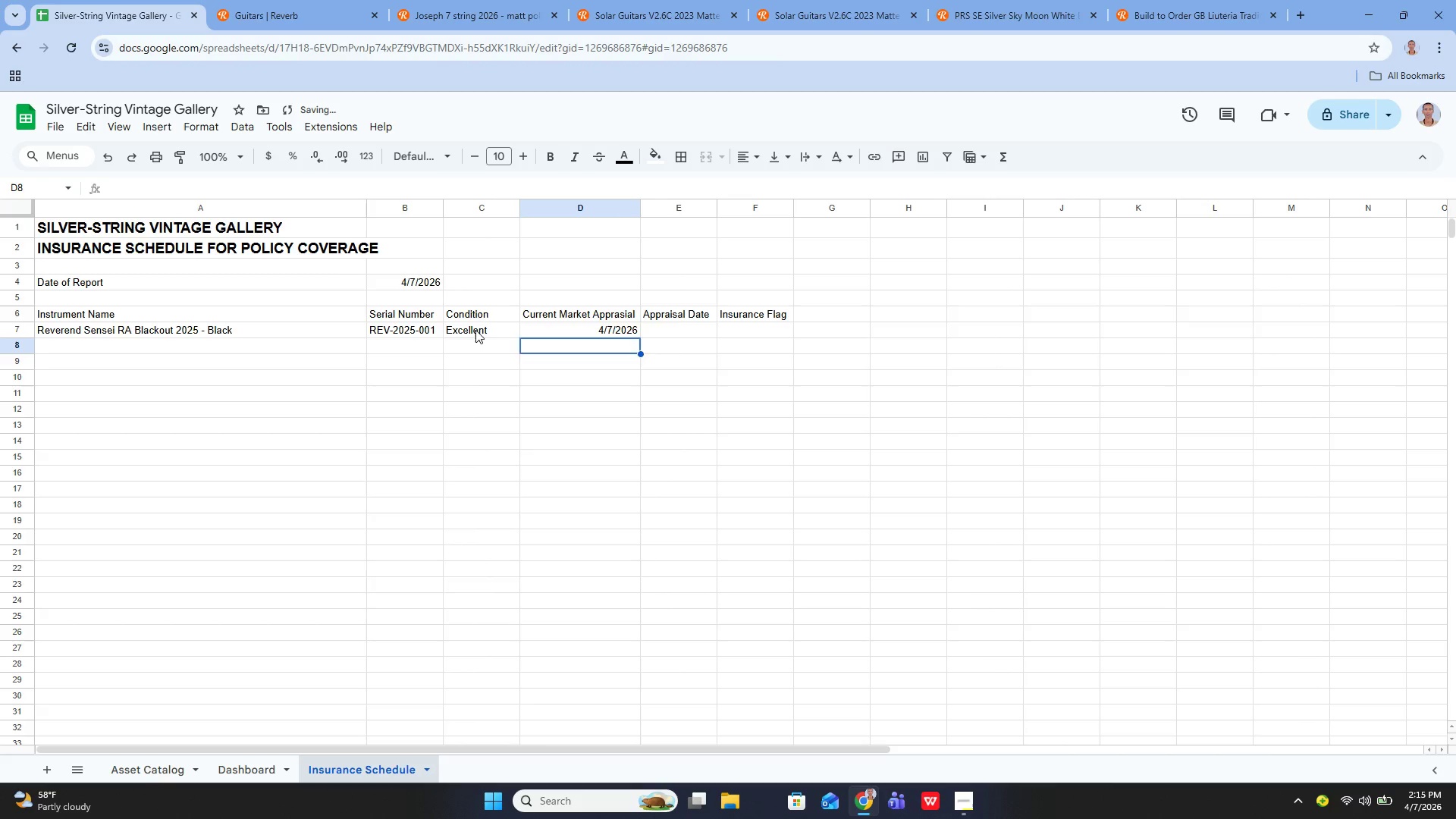 
key(ArrowUp)
 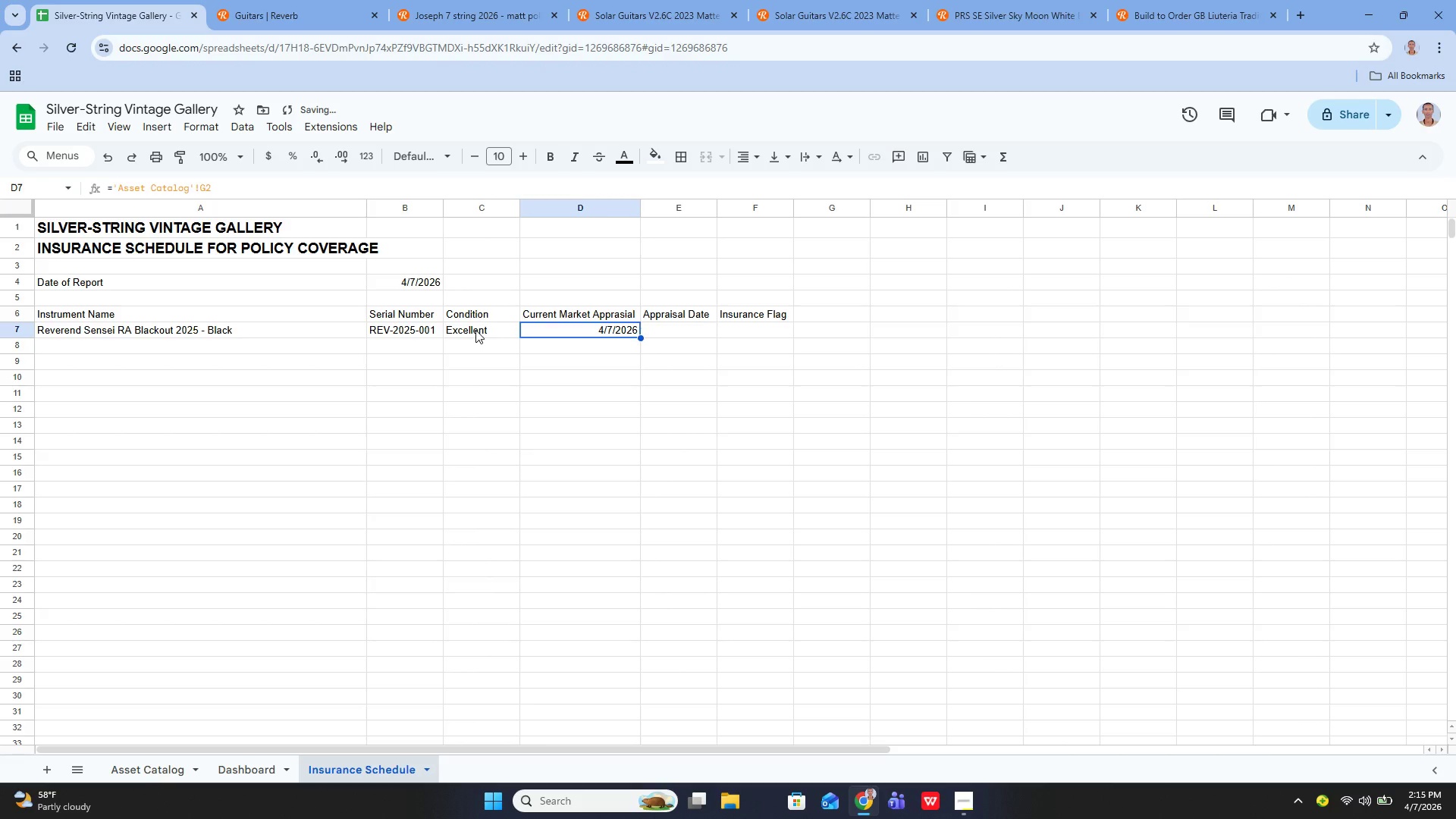 
key(ArrowRight)
 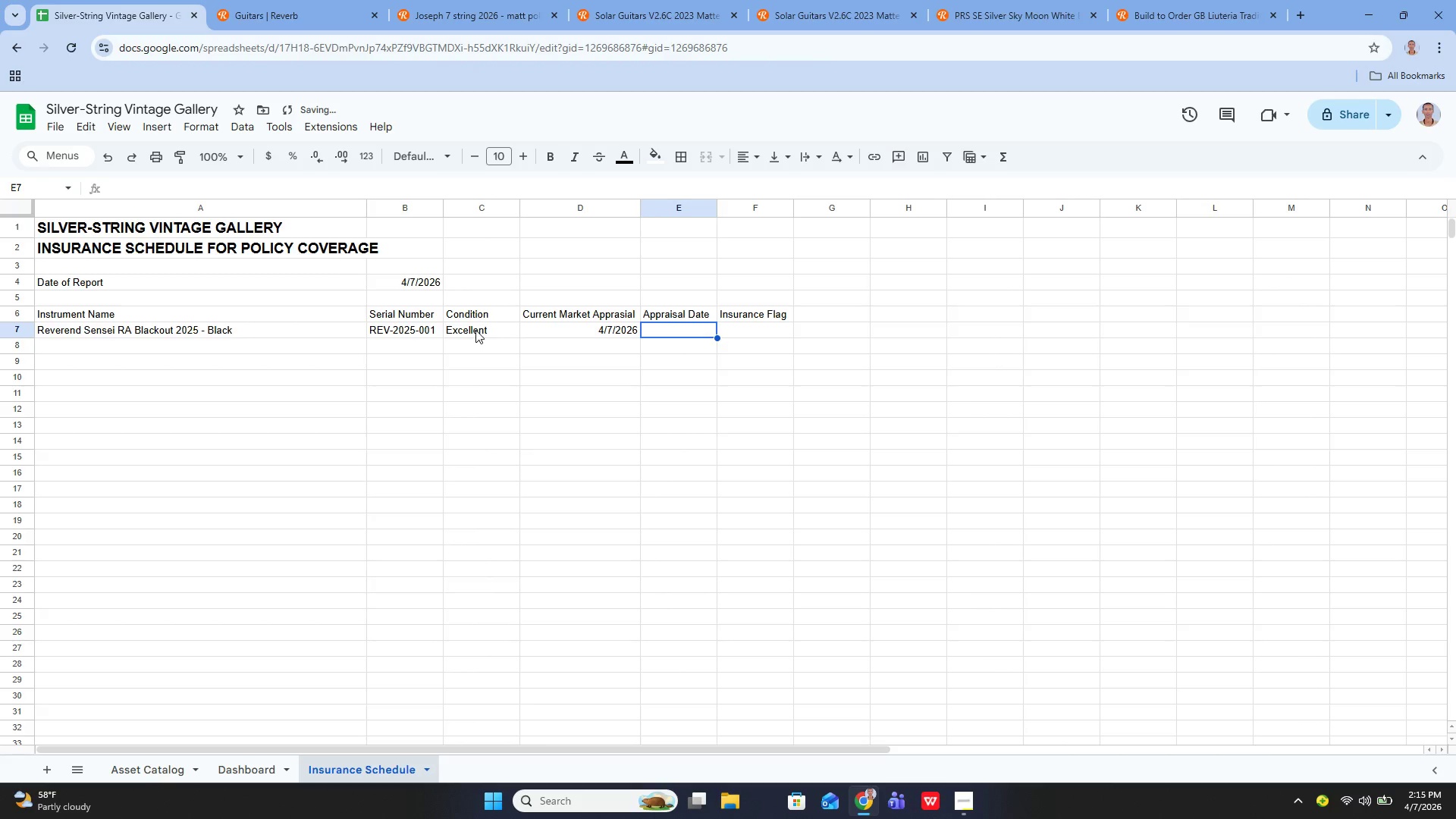 
key(Enter)
 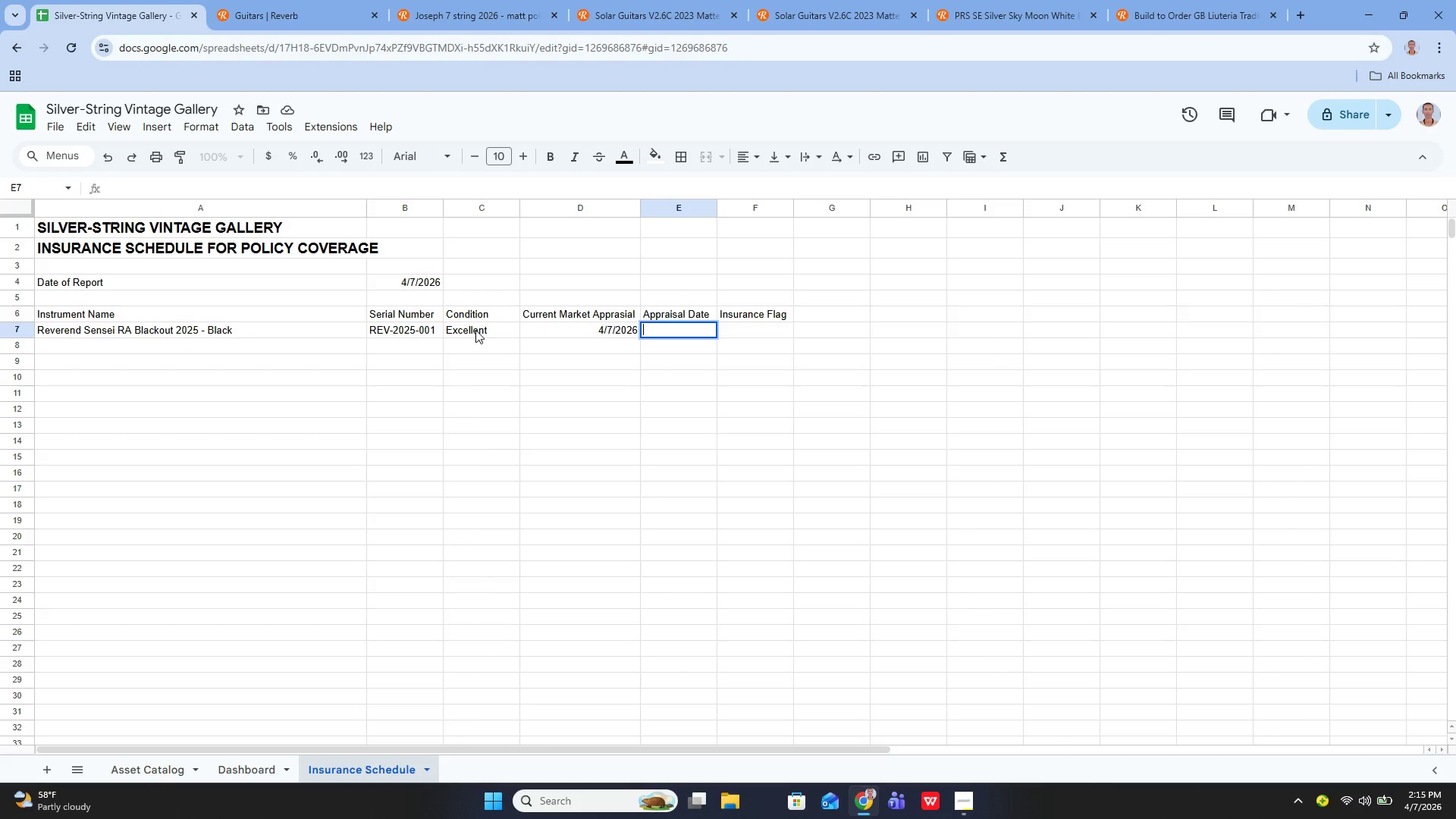 
wait(11.36)
 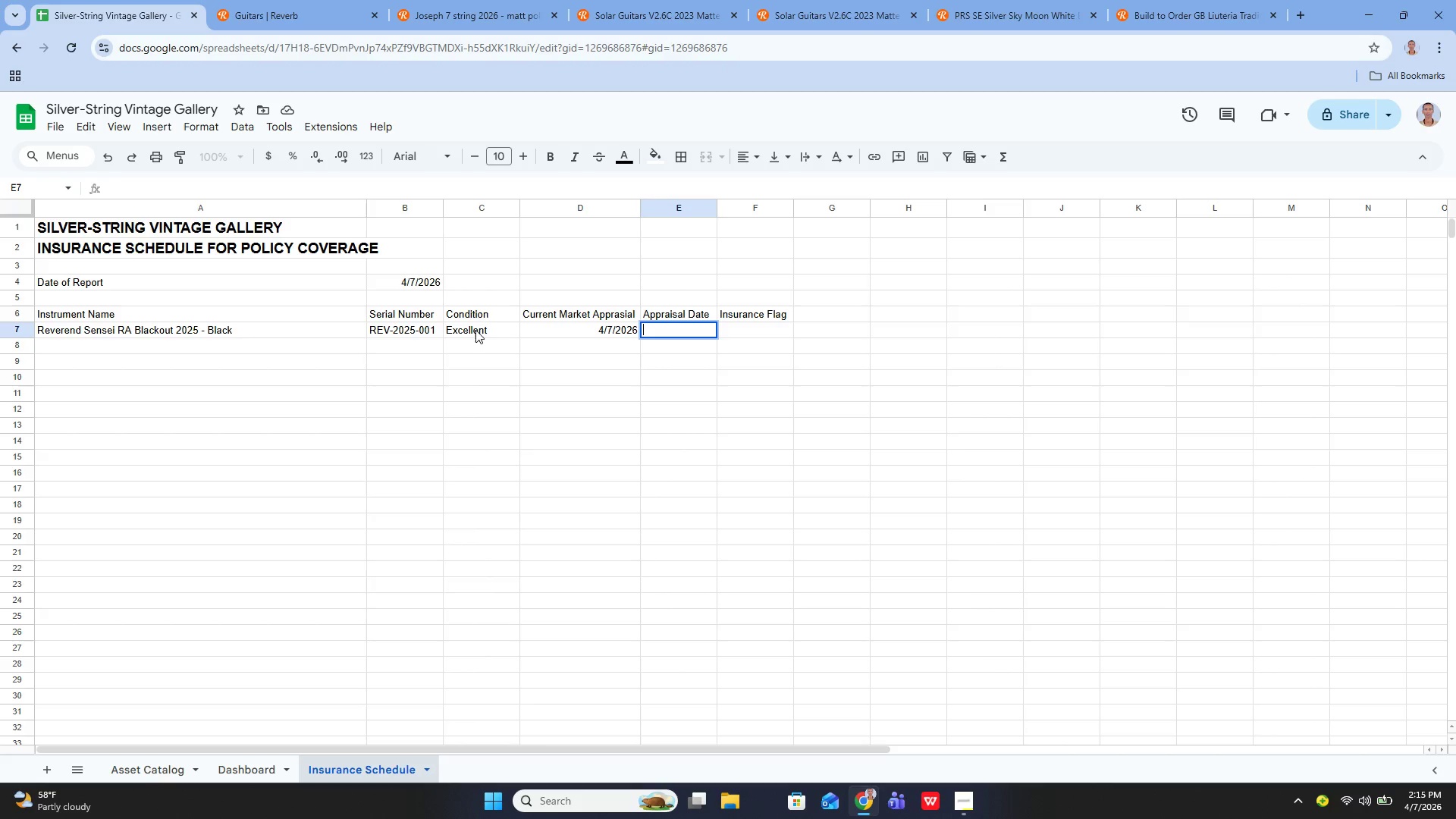 
key(ArrowLeft)
 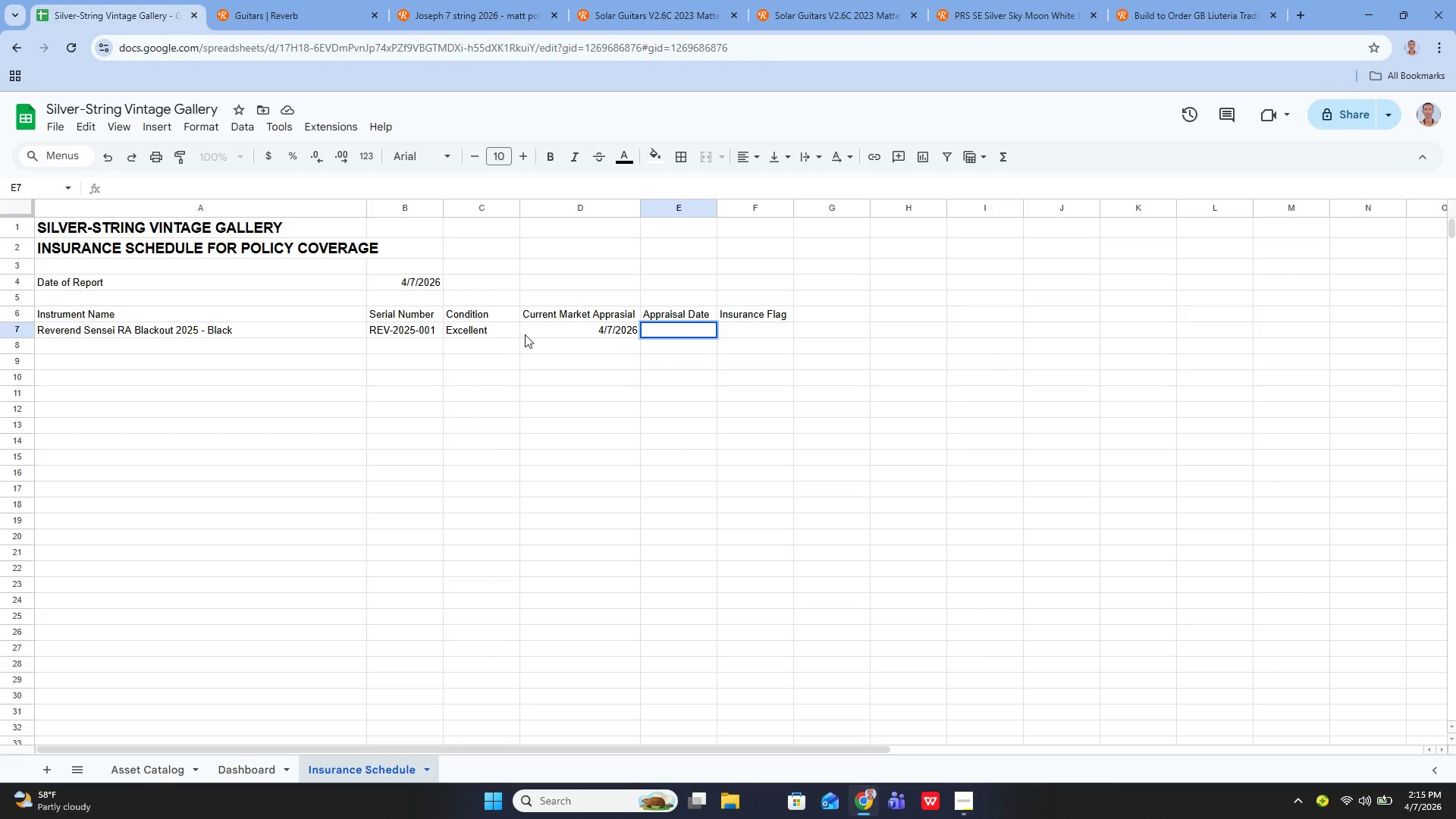 
left_click([554, 331])
 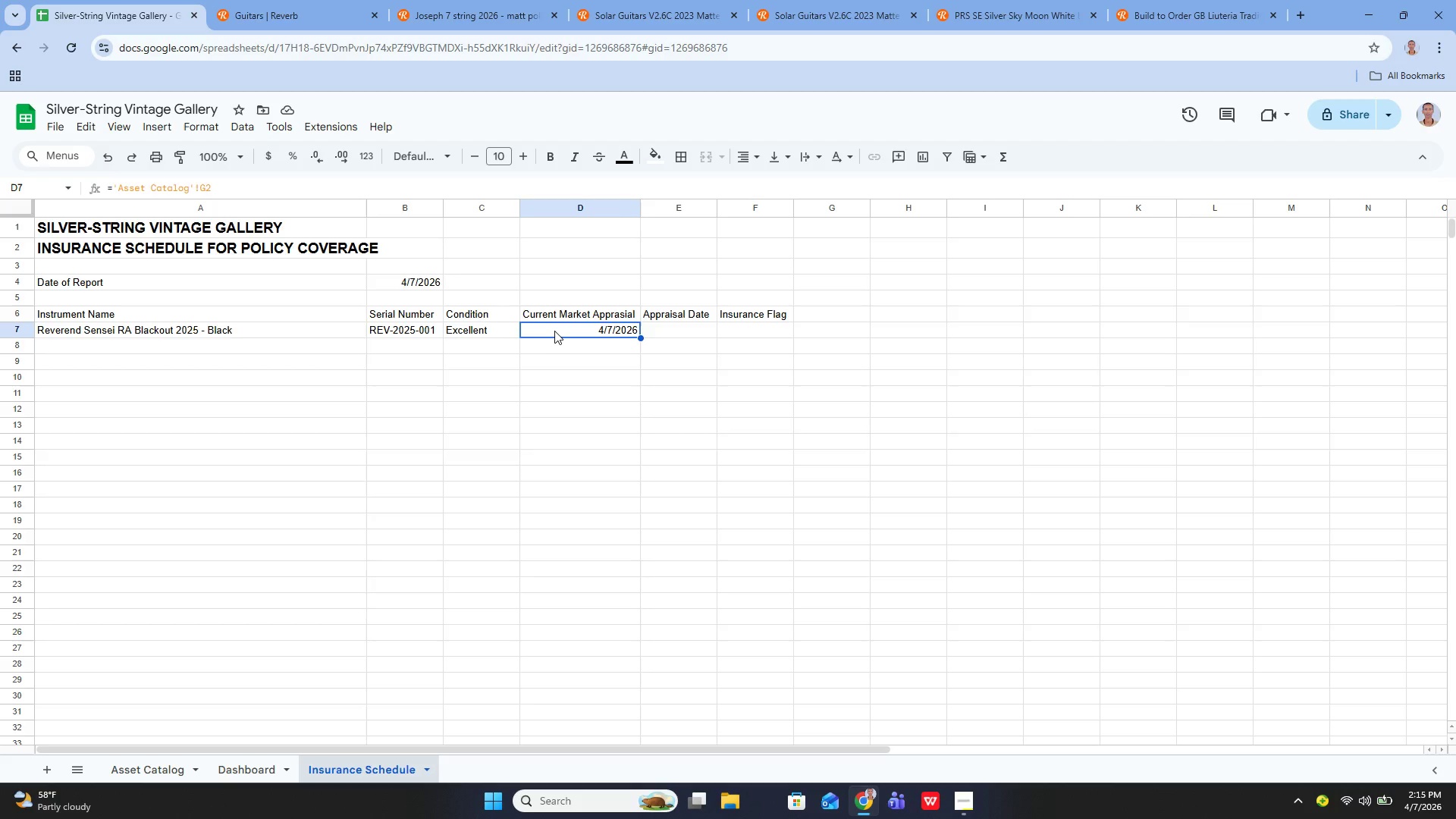 
key(Enter)
 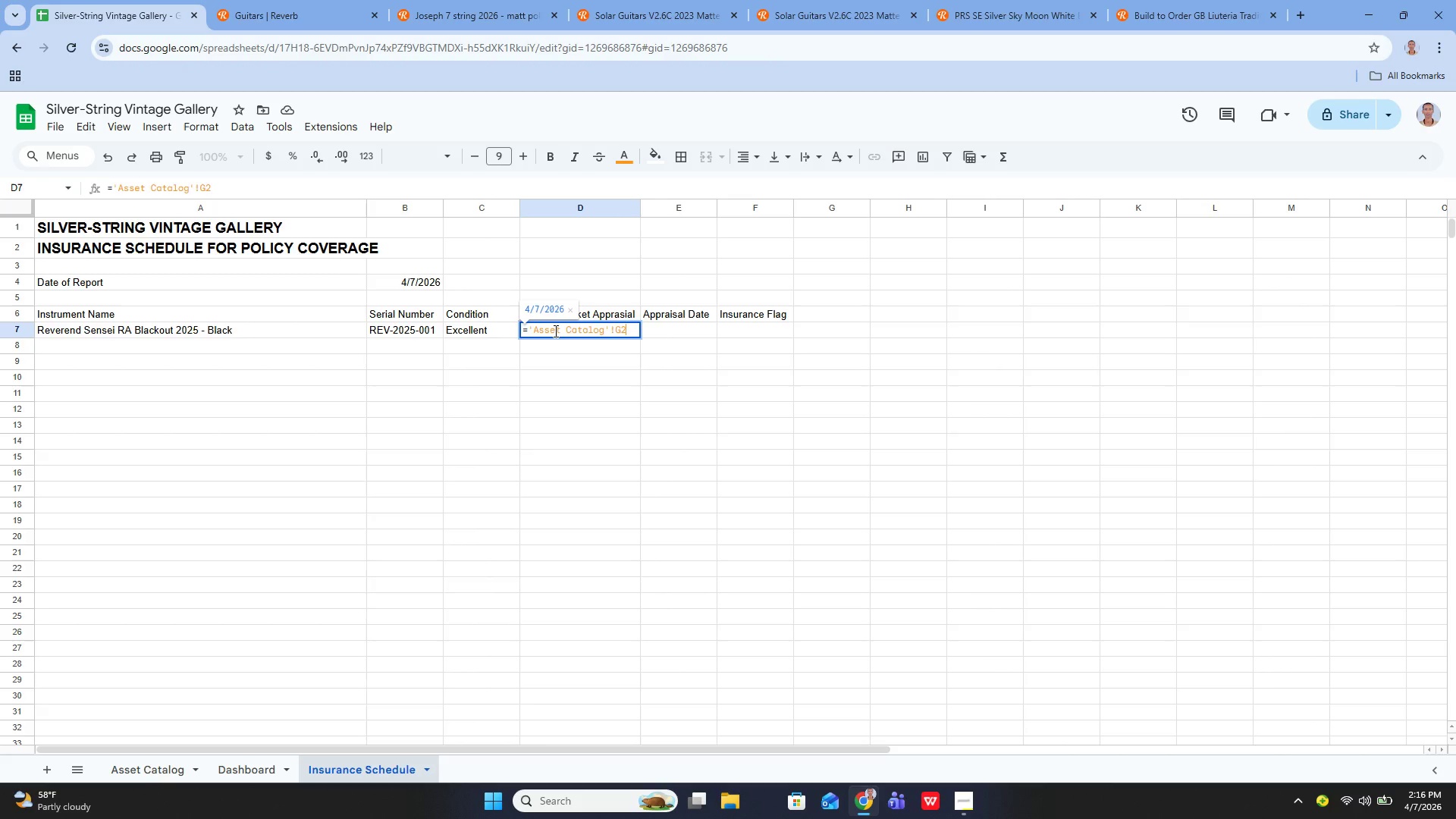 
wait(8.34)
 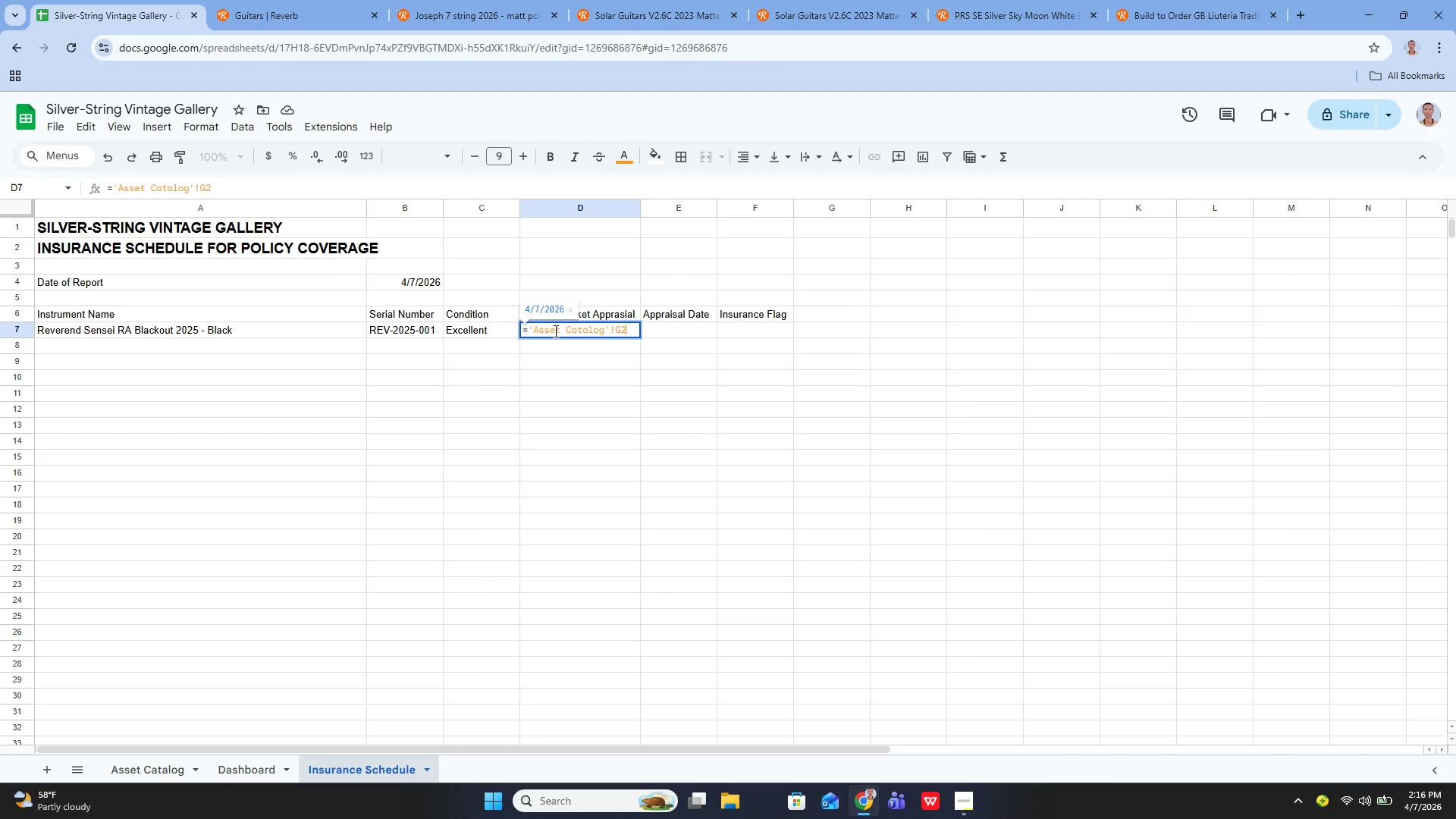 
left_click([424, 335])
 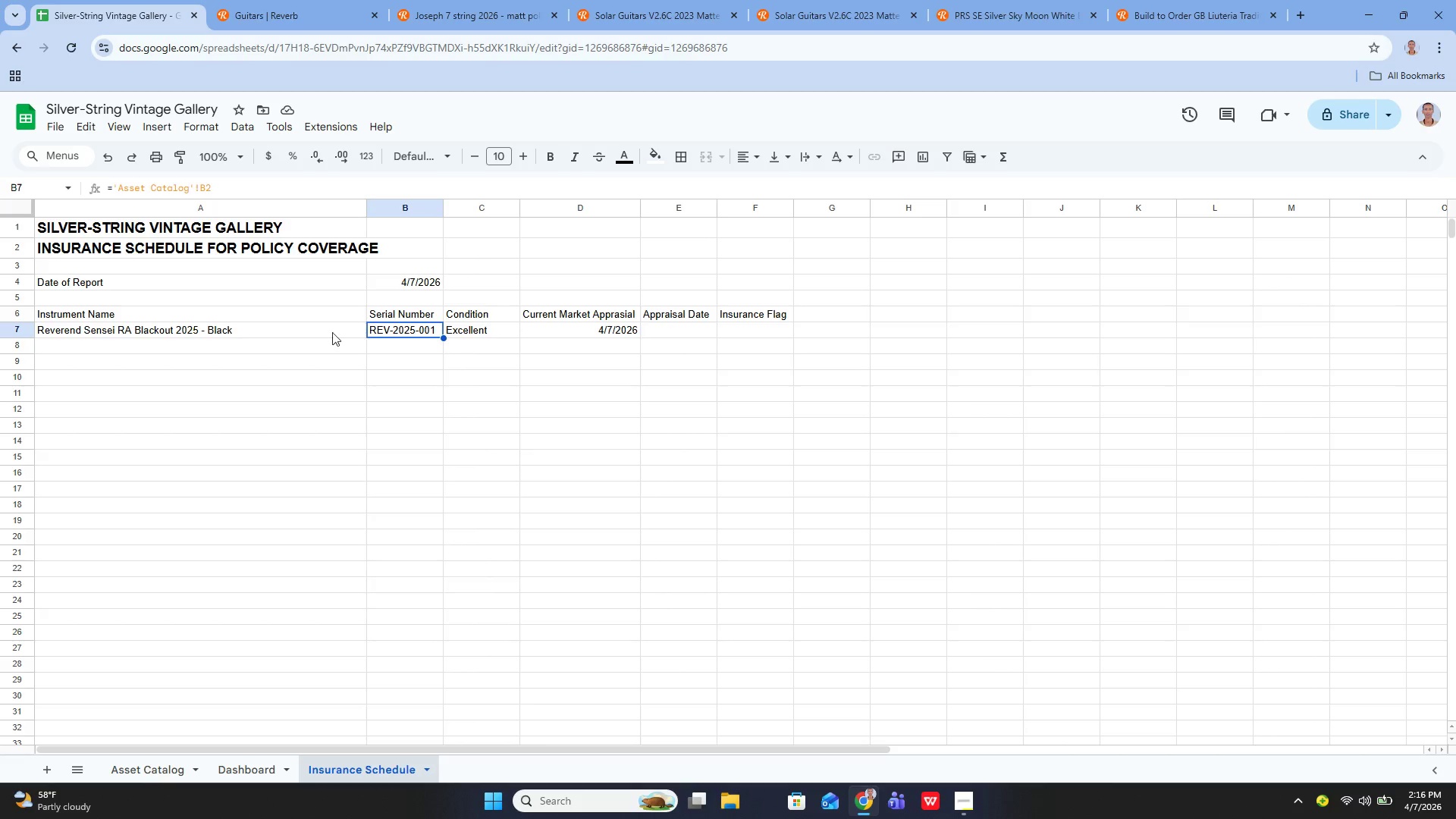 
left_click([322, 330])
 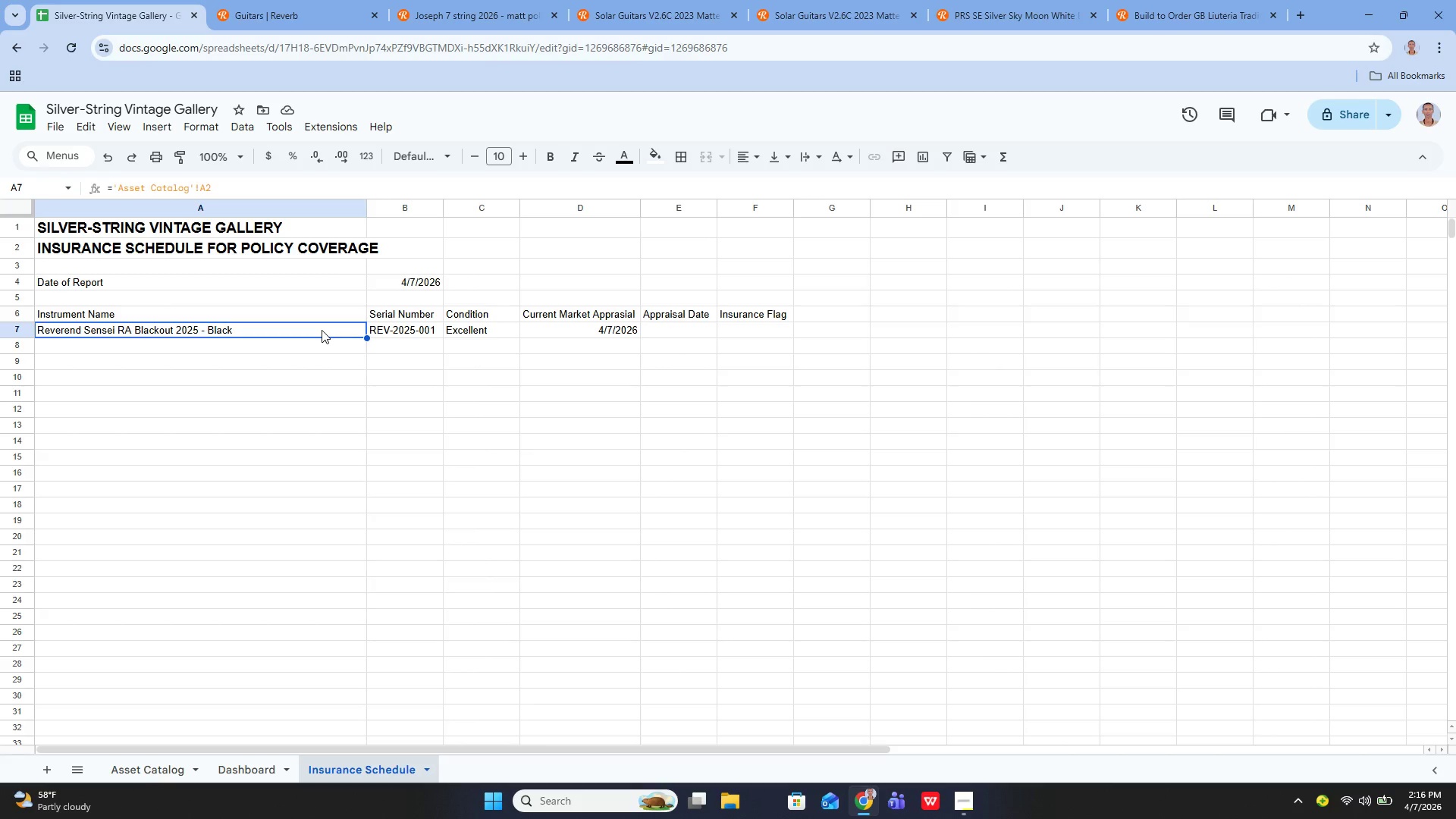 
key(Enter)
 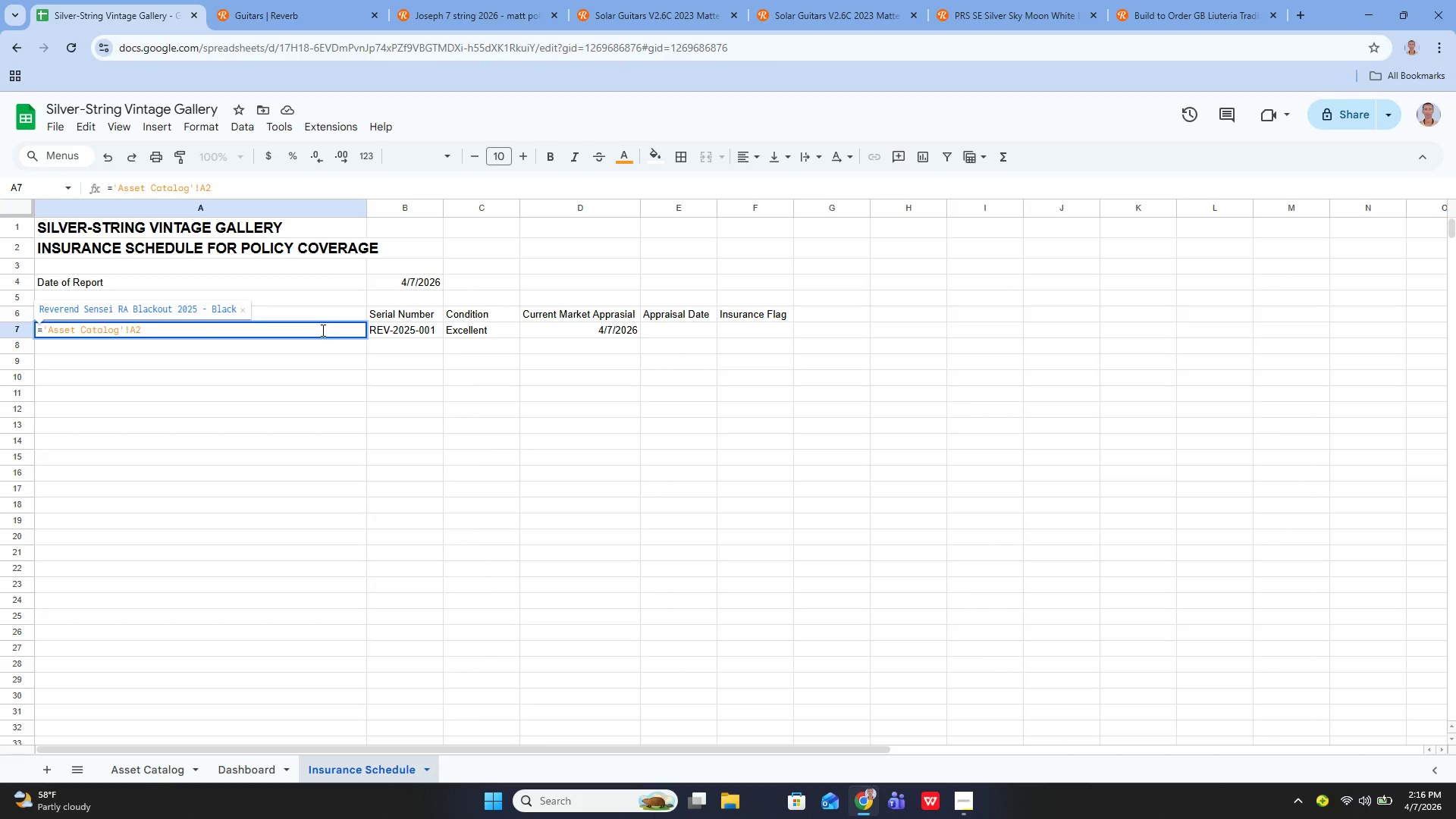 
key(Enter)
 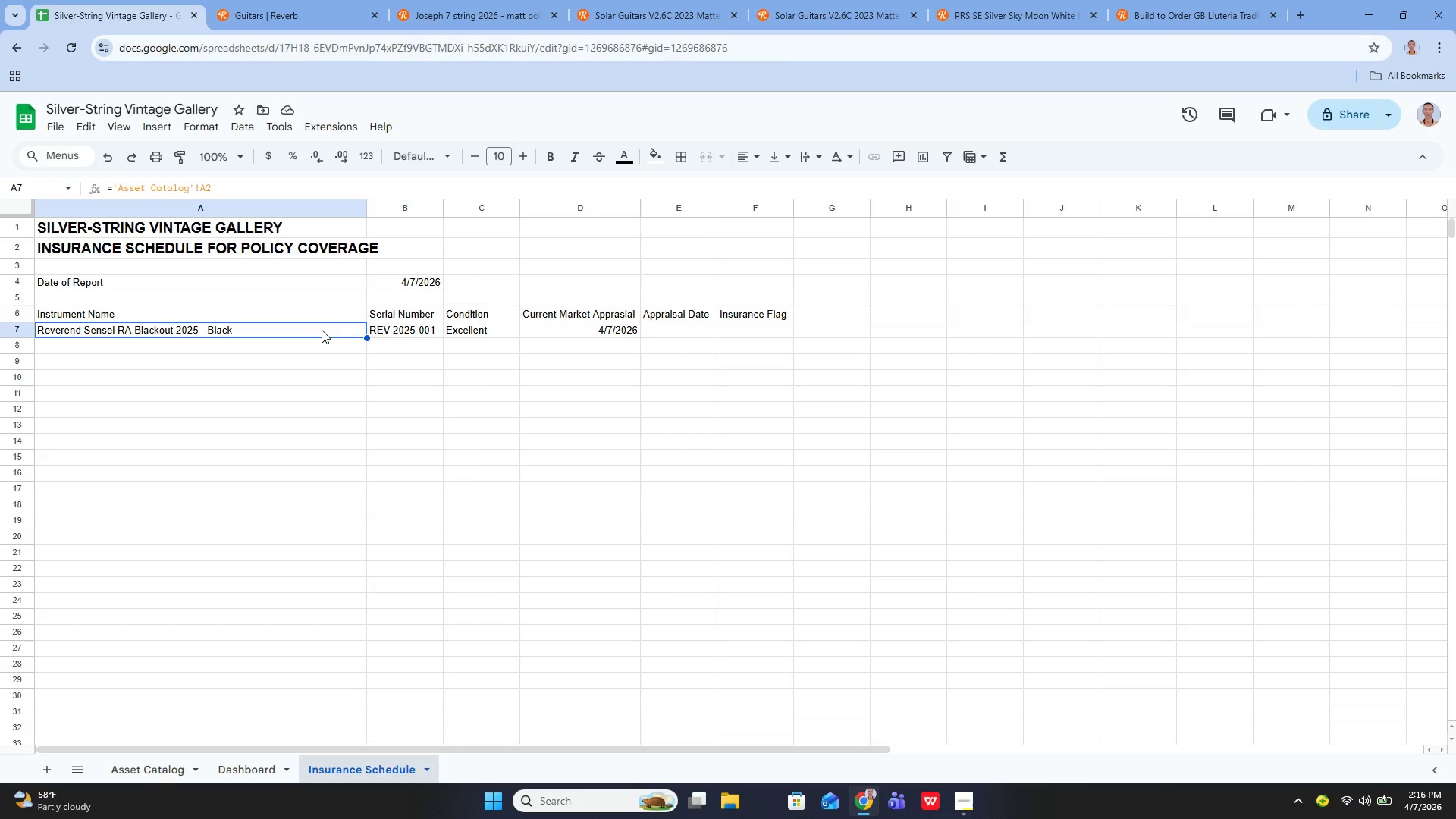 
key(ArrowUp)
 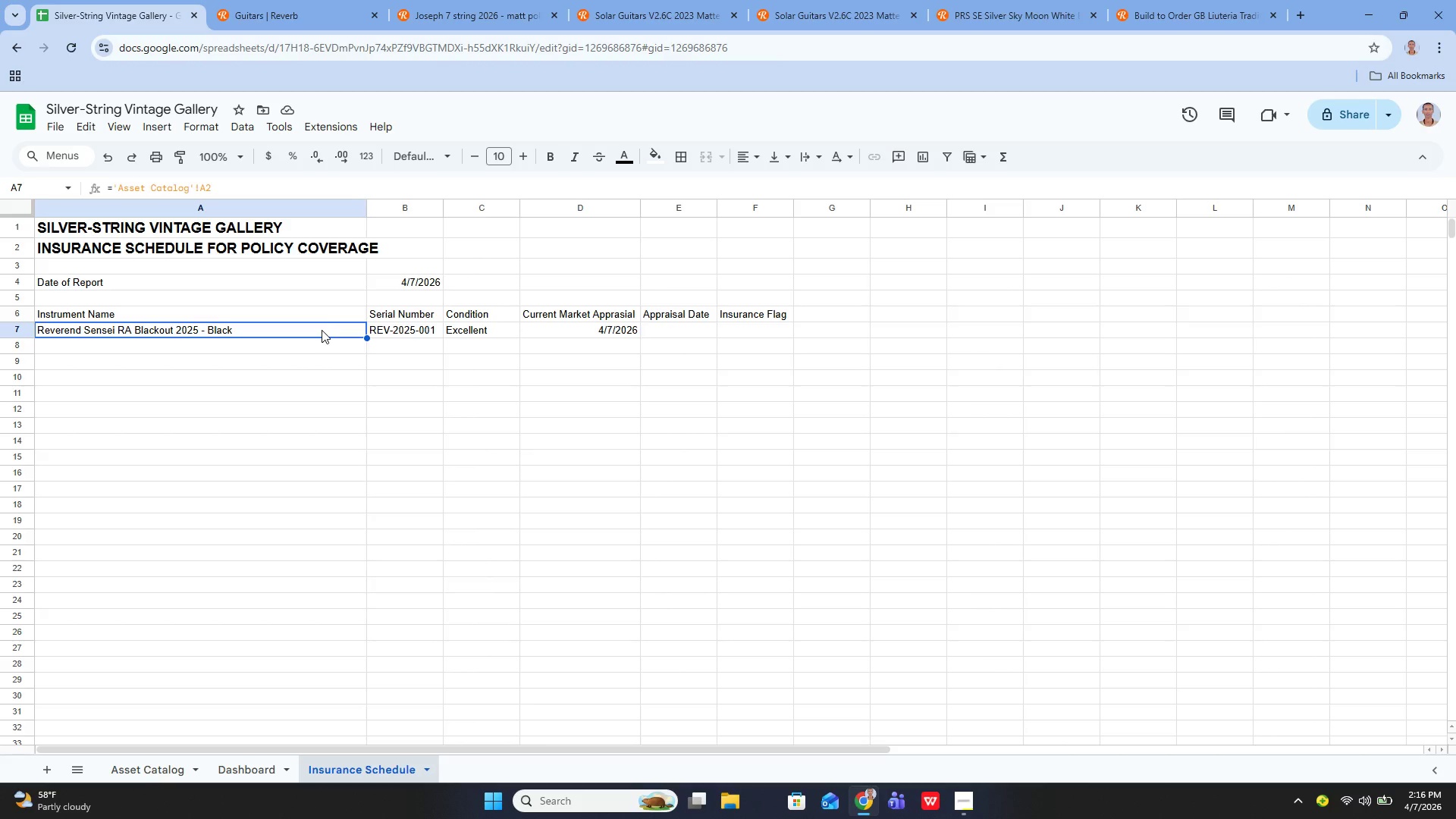 
key(ArrowRight)
 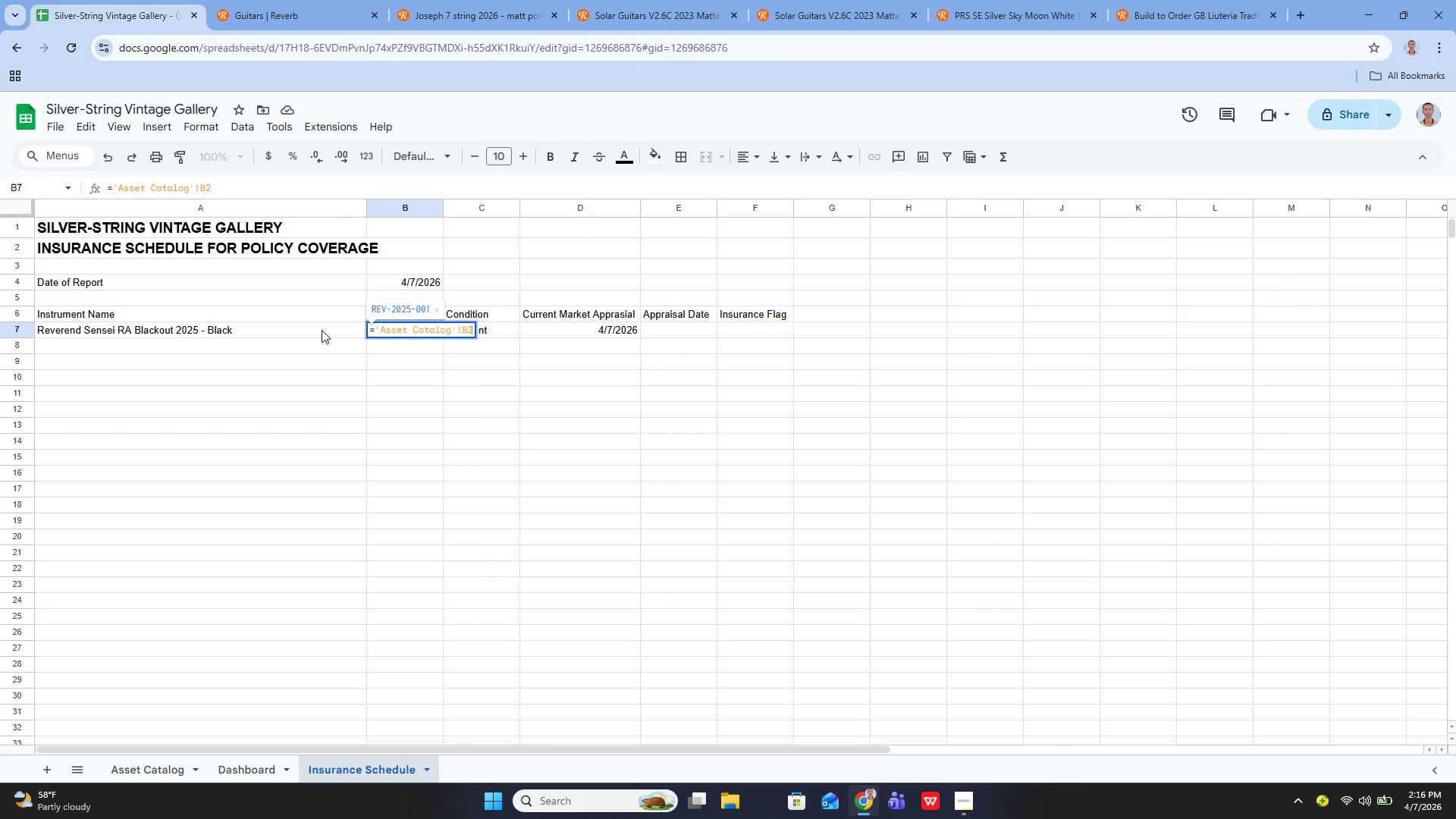 
key(Enter)
 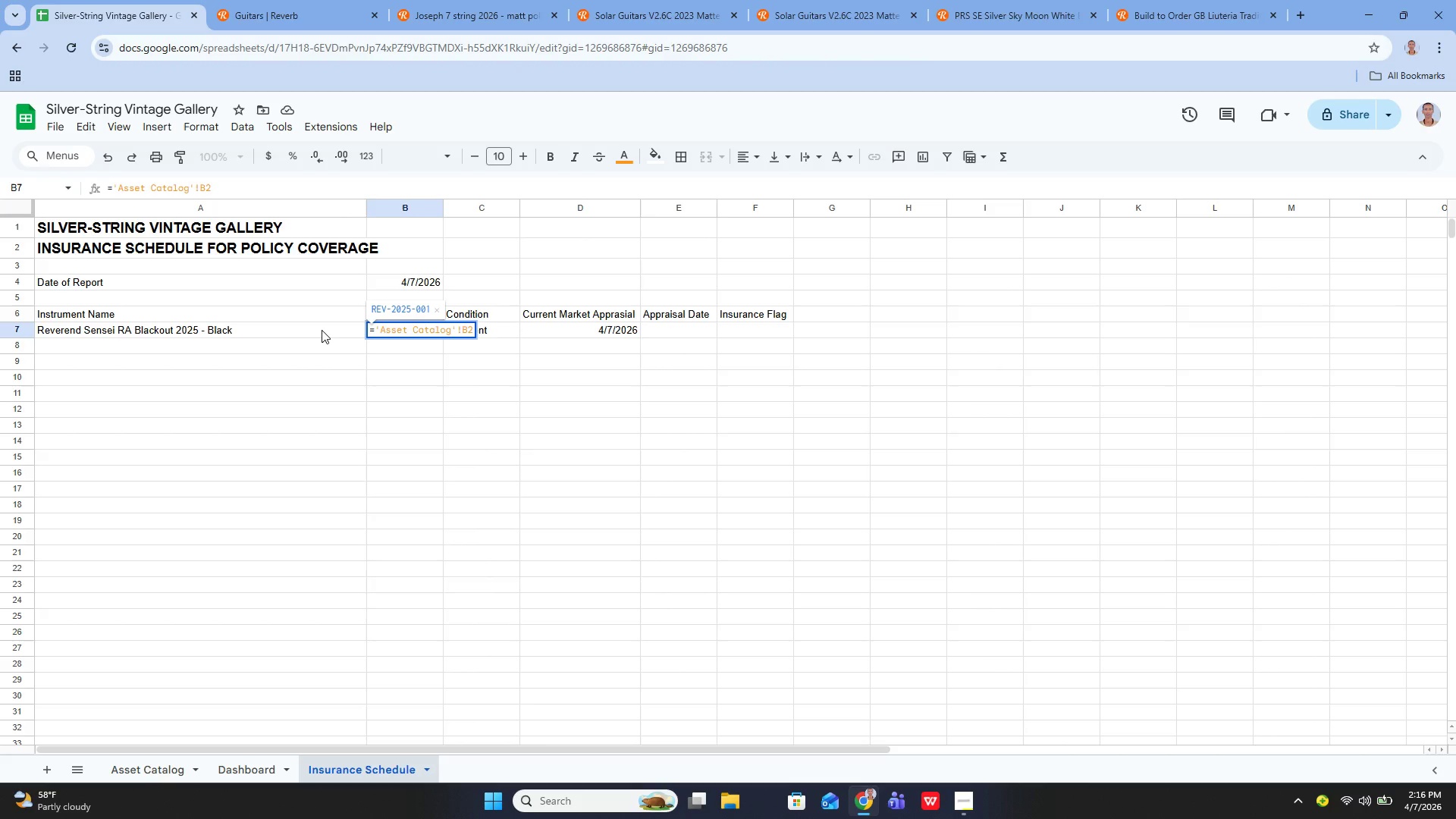 
key(Enter)
 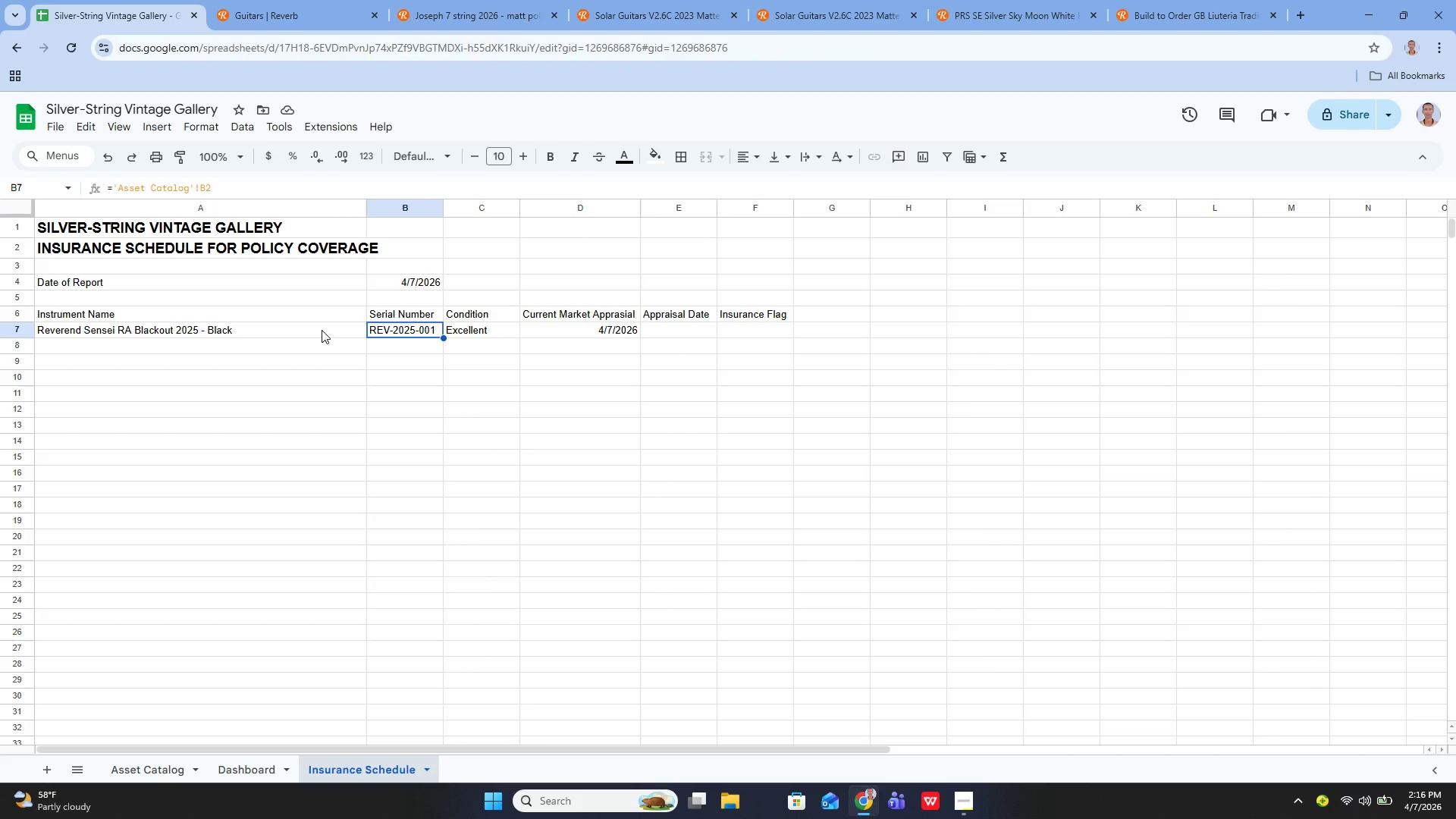 
key(ArrowUp)
 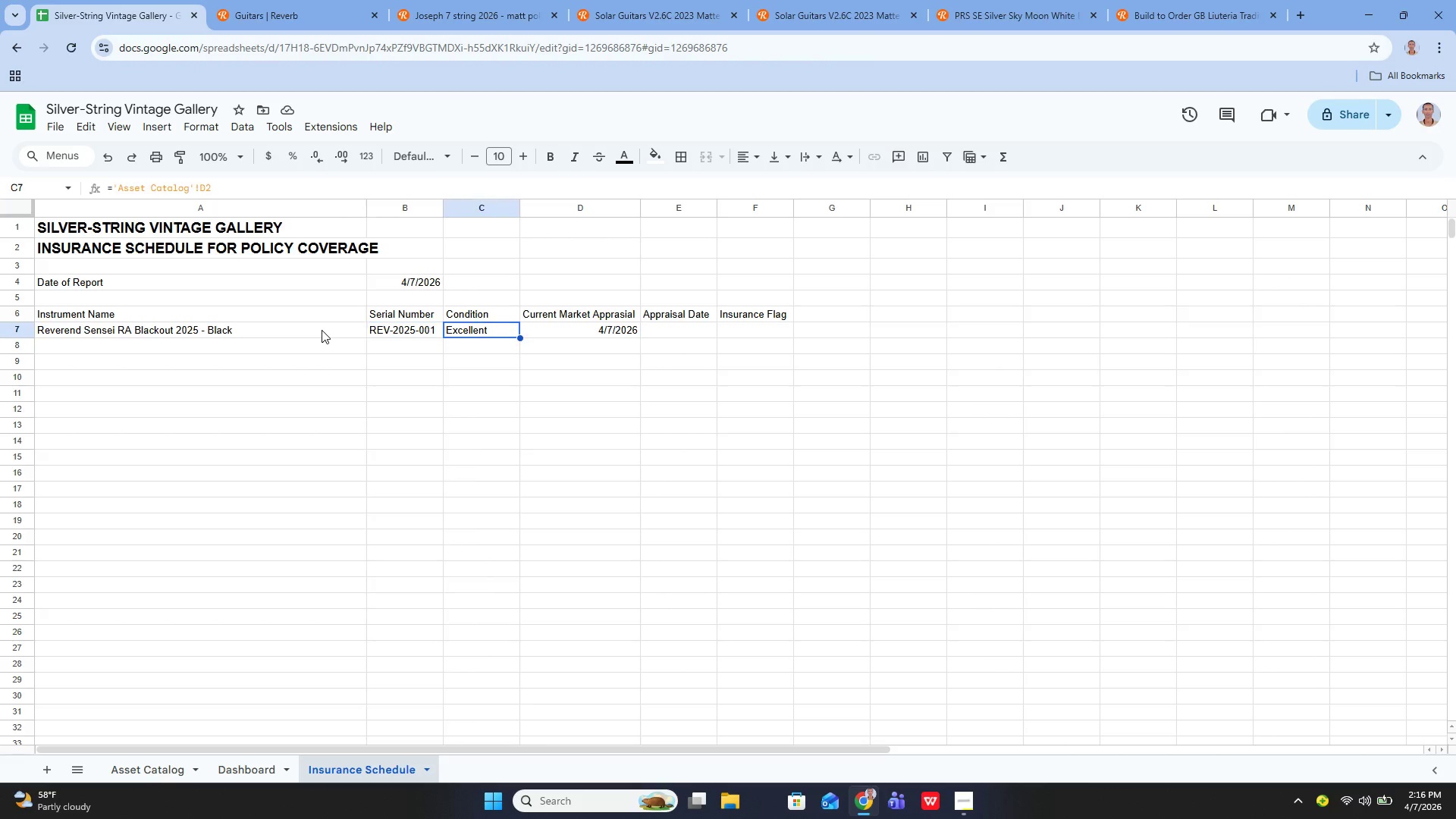 
key(ArrowRight)
 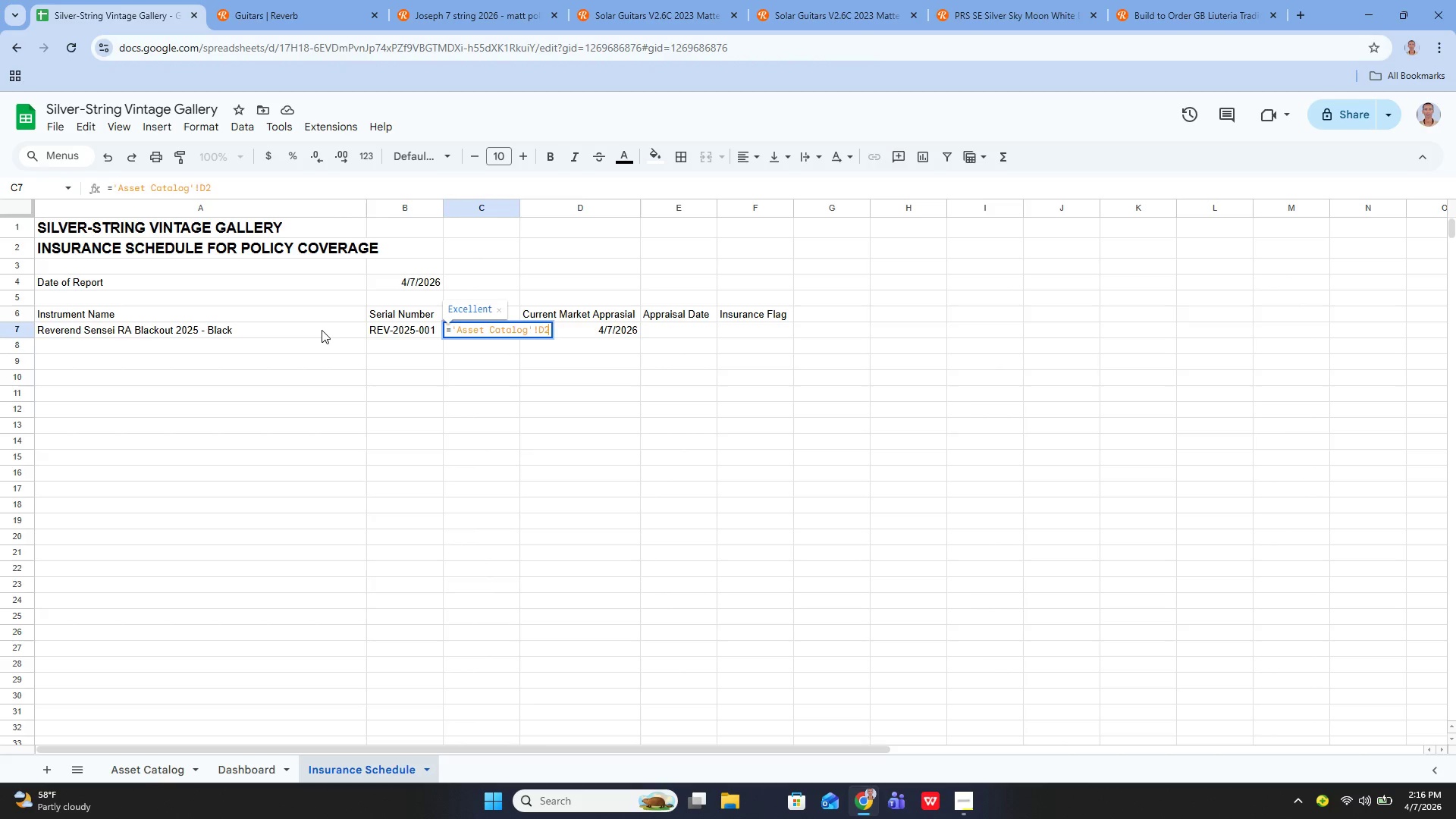 
key(Enter)
 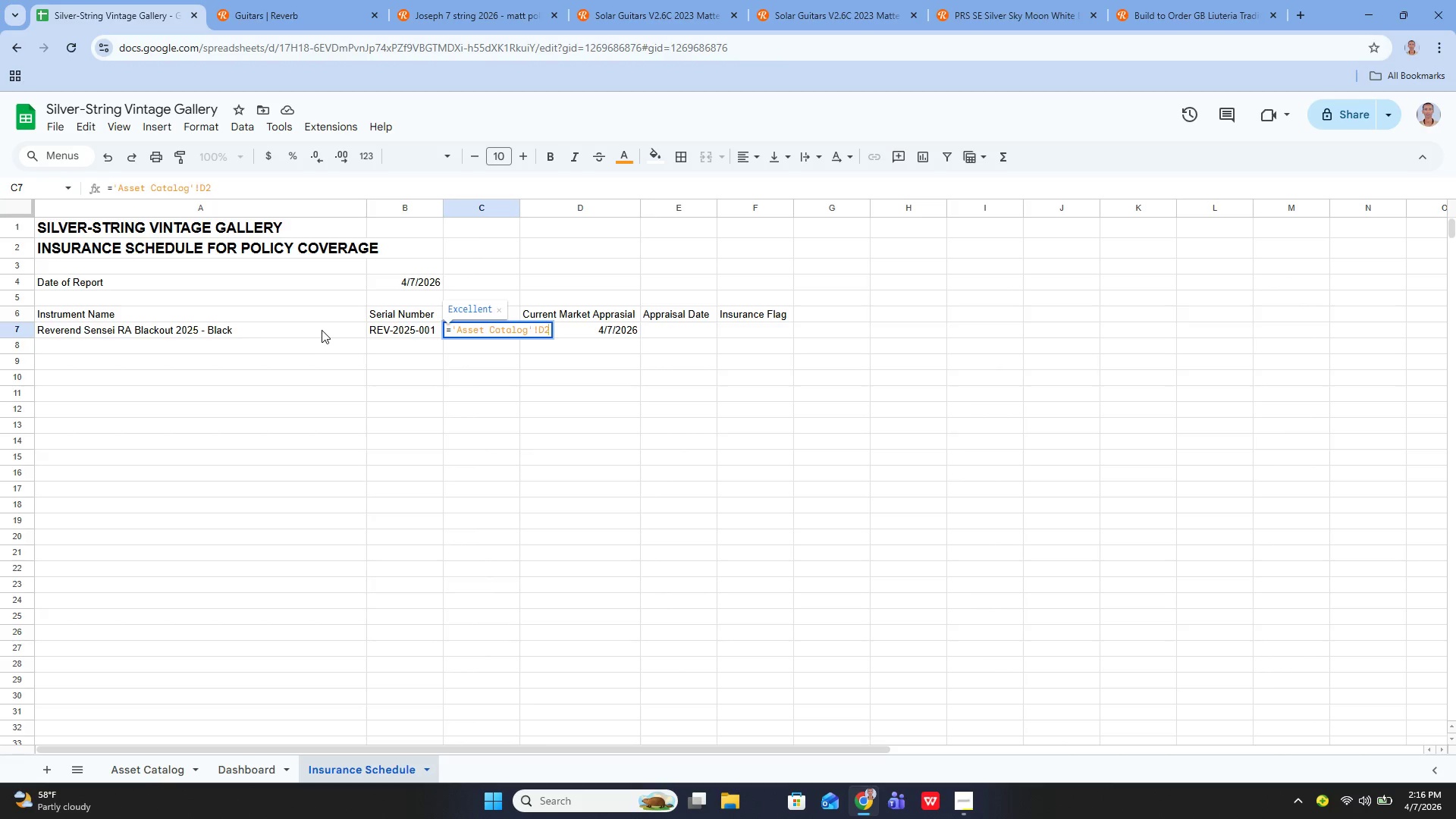 
wait(10.28)
 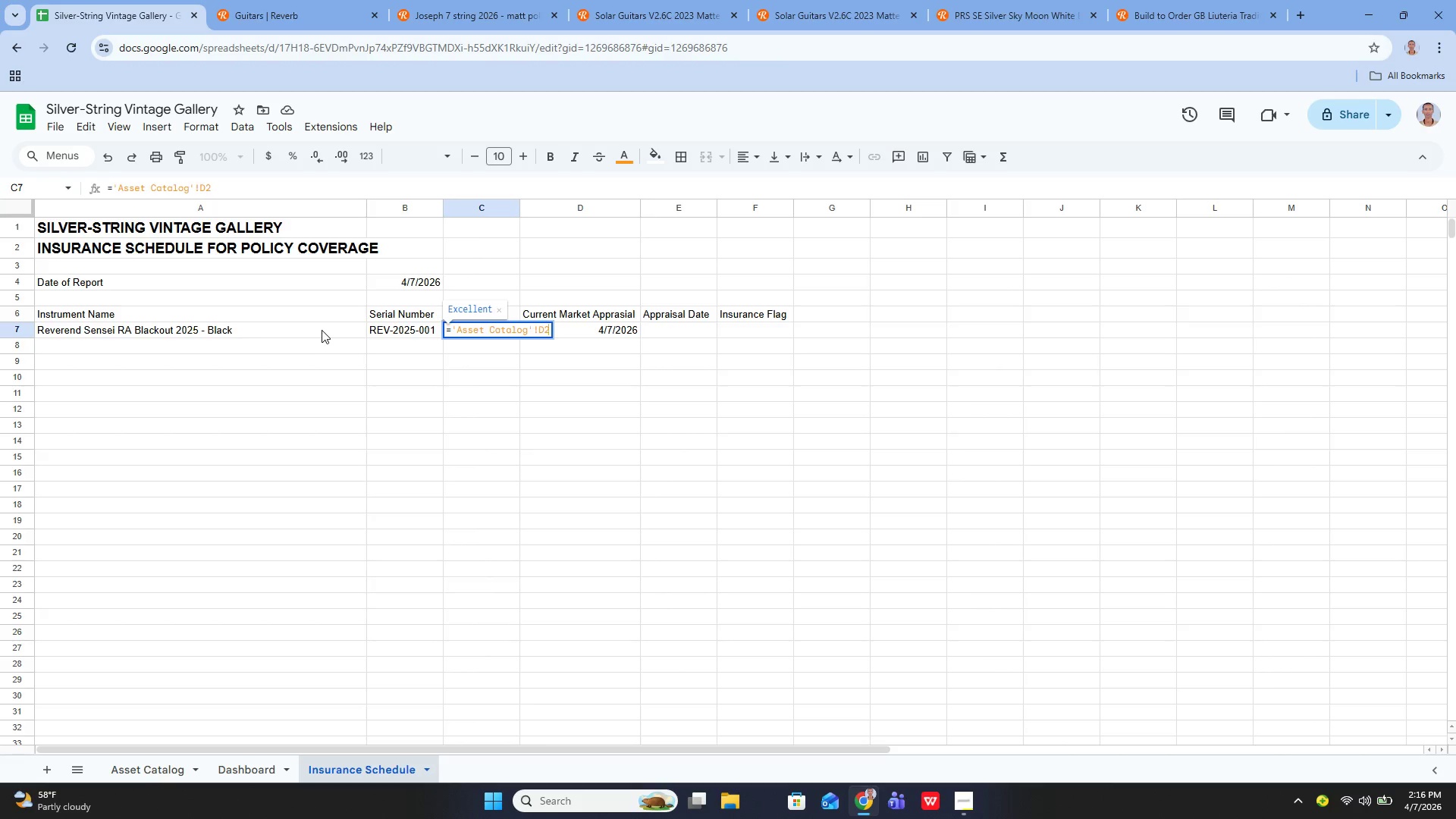 
key(Shift+ShiftRight)
 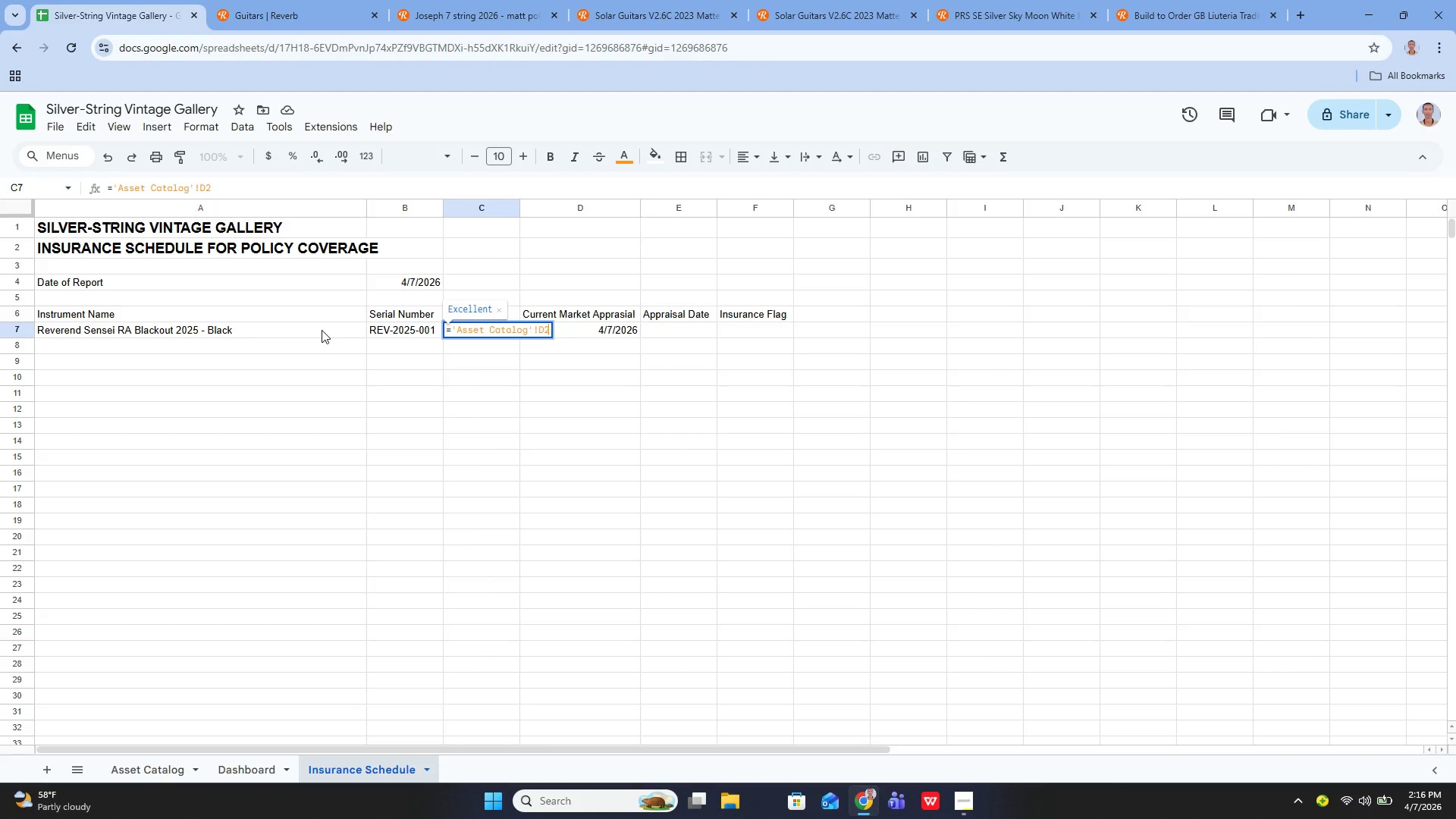 
key(Enter)
 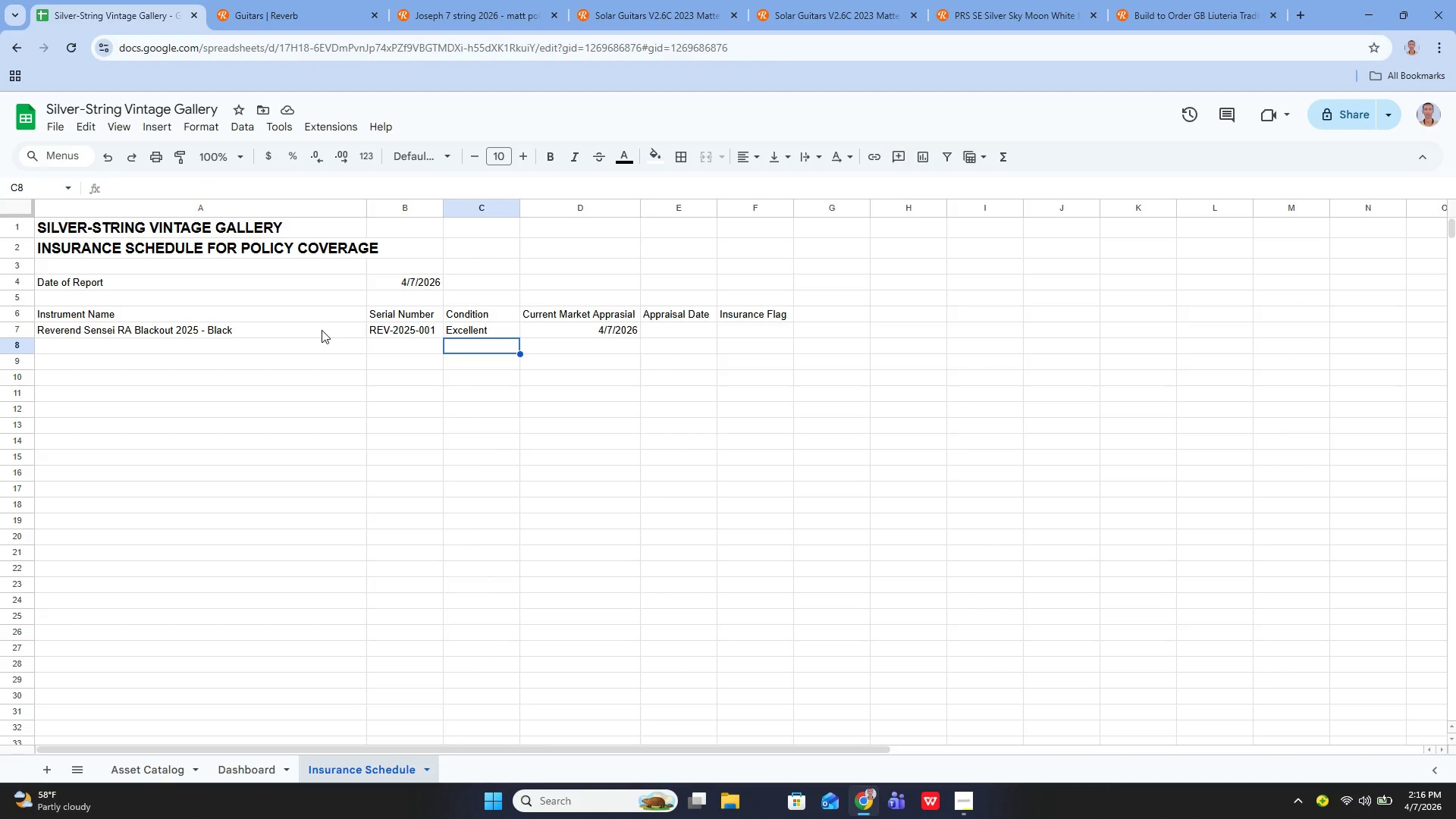 
key(ArrowUp)
 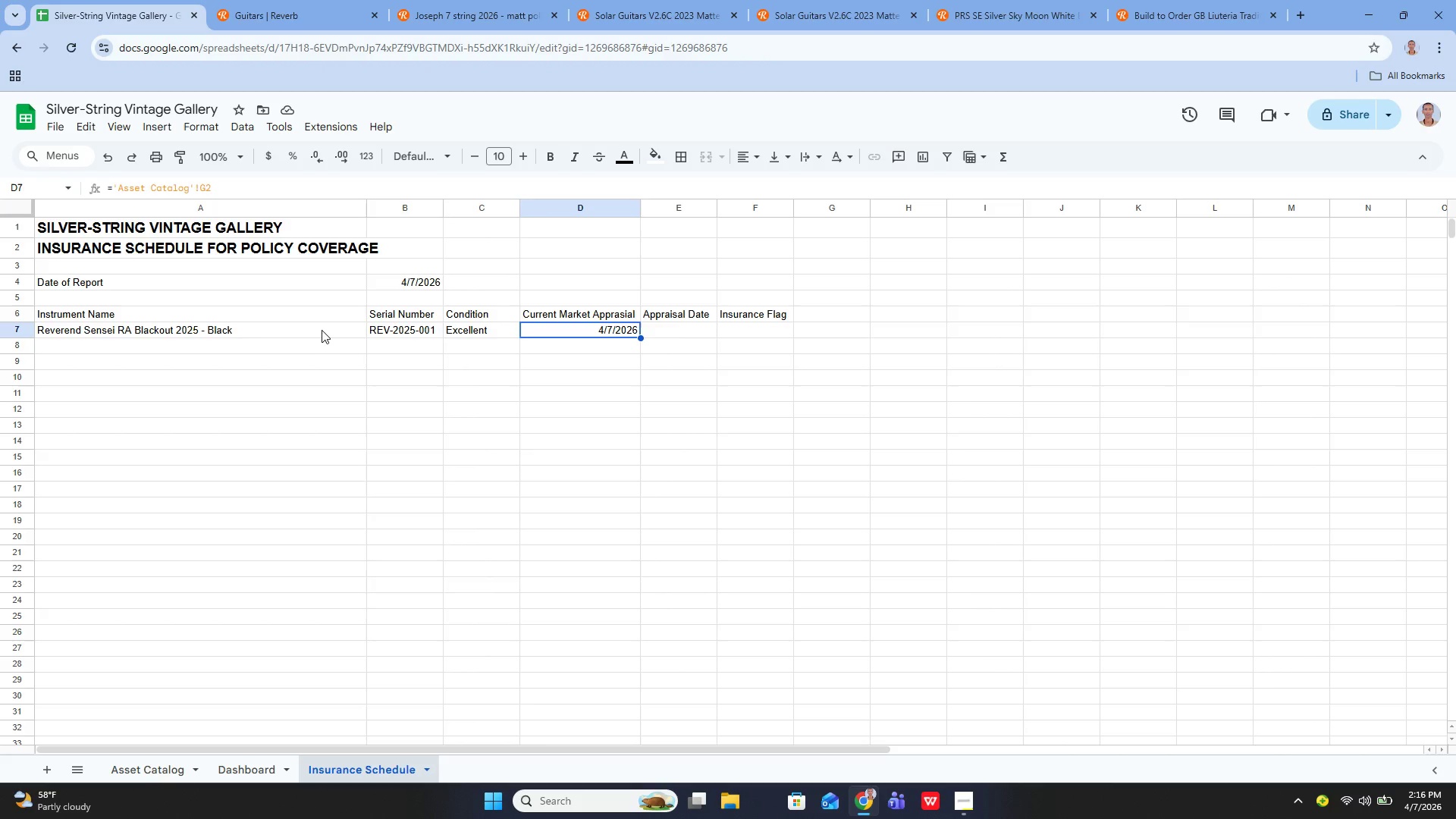 
key(ArrowRight)
 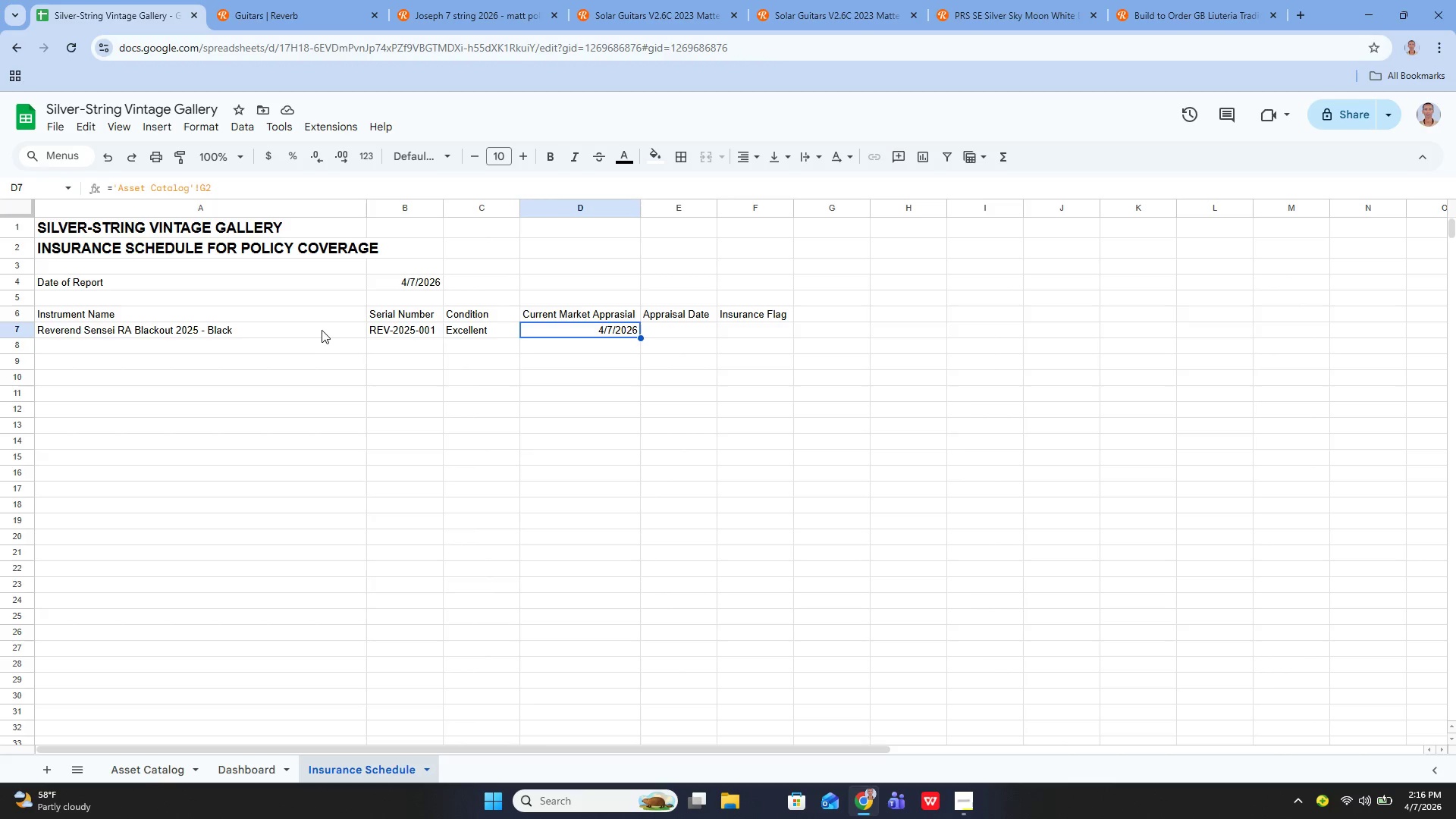 
key(Enter)
 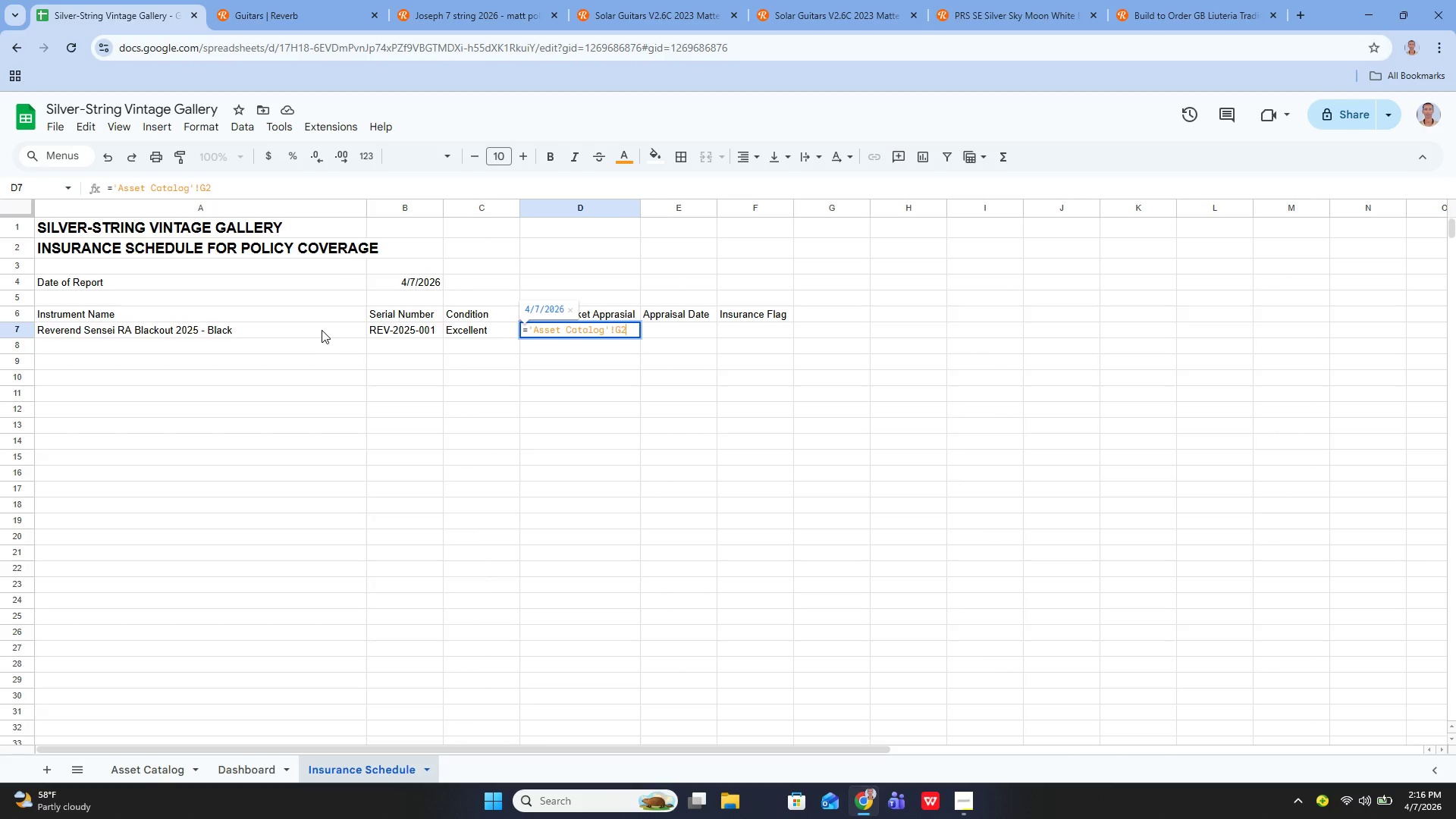 
key(ArrowLeft)
 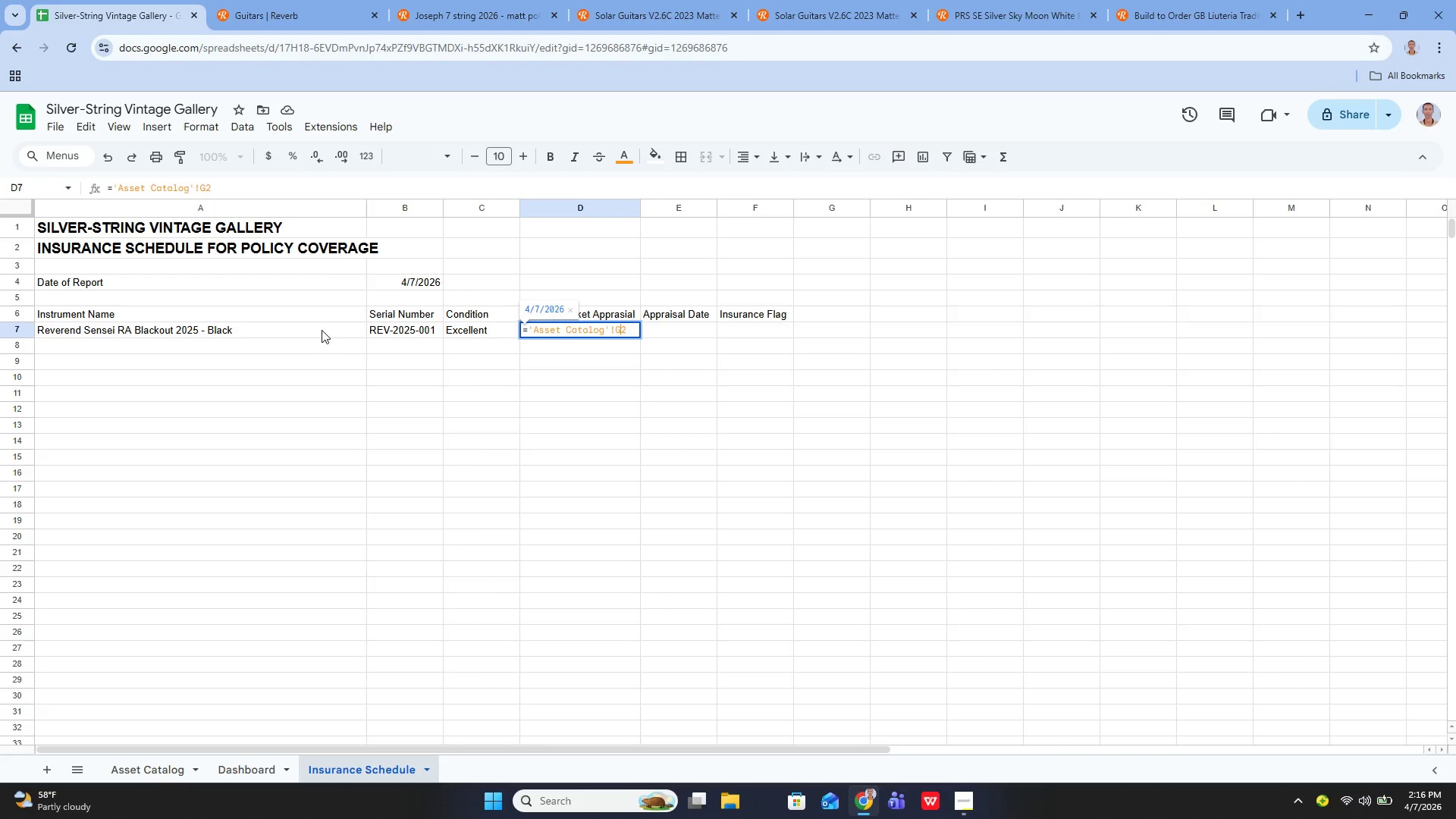 
key(Backspace)
 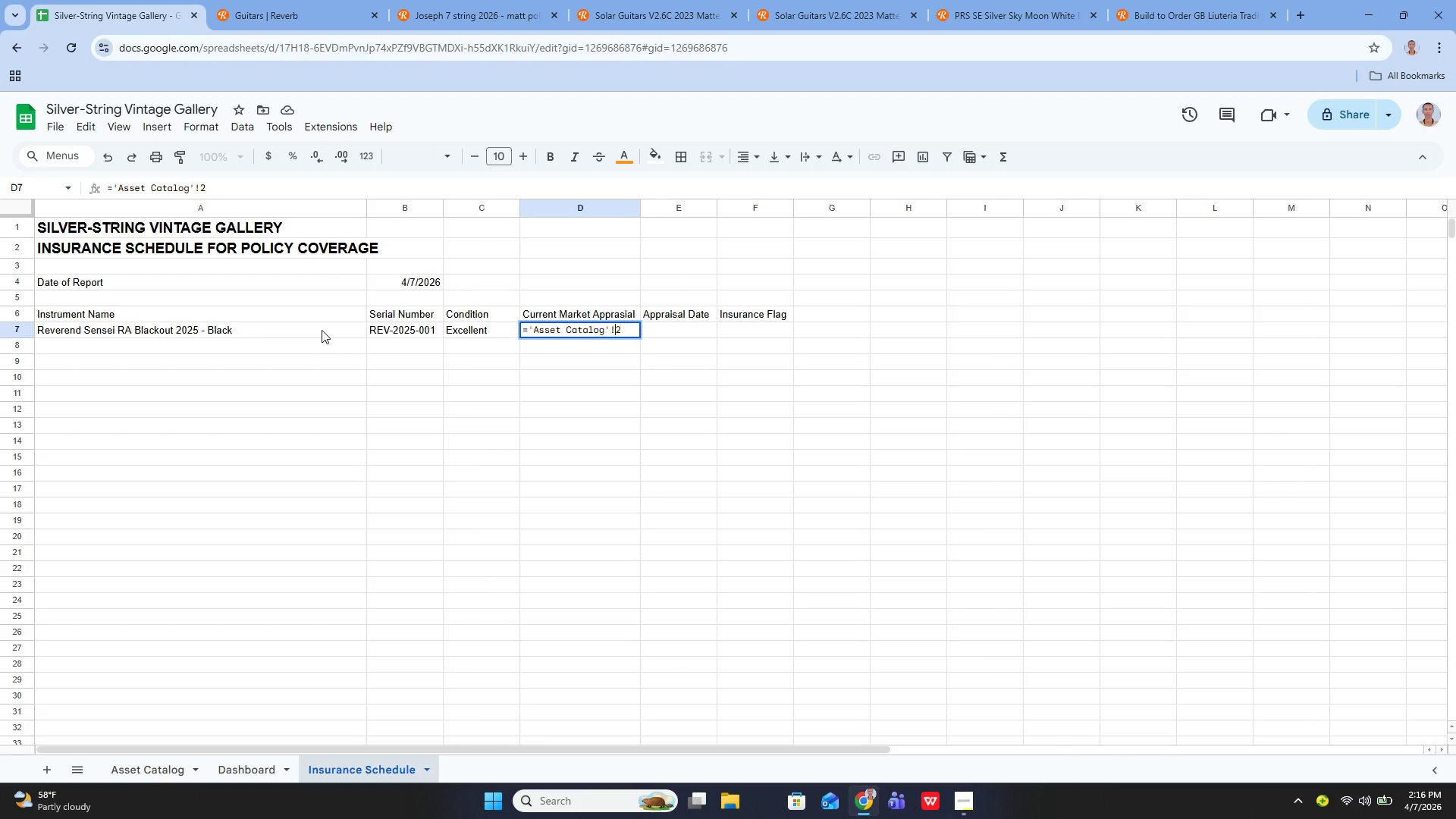 
key(Shift+F)
 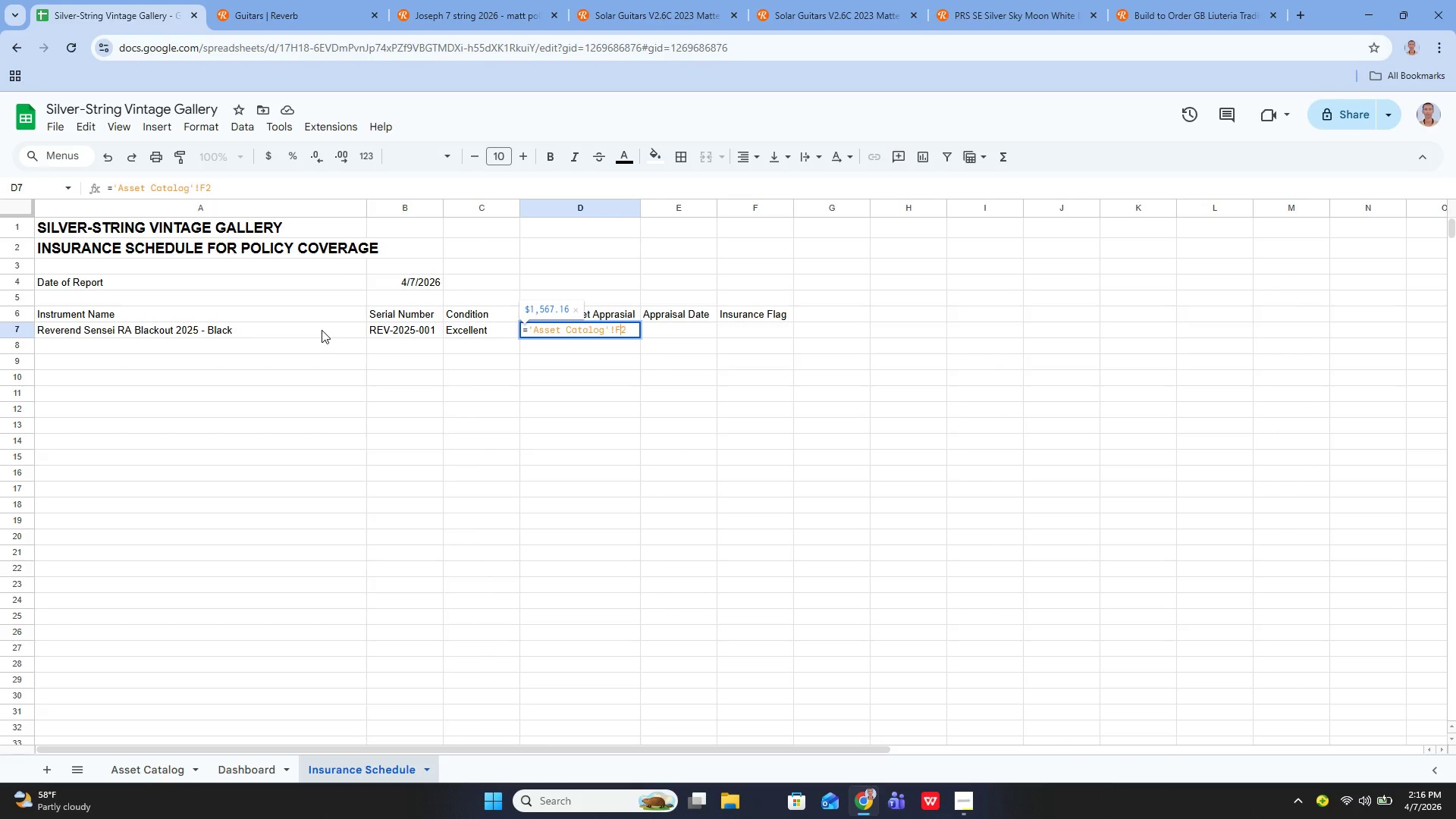 
key(Enter)
 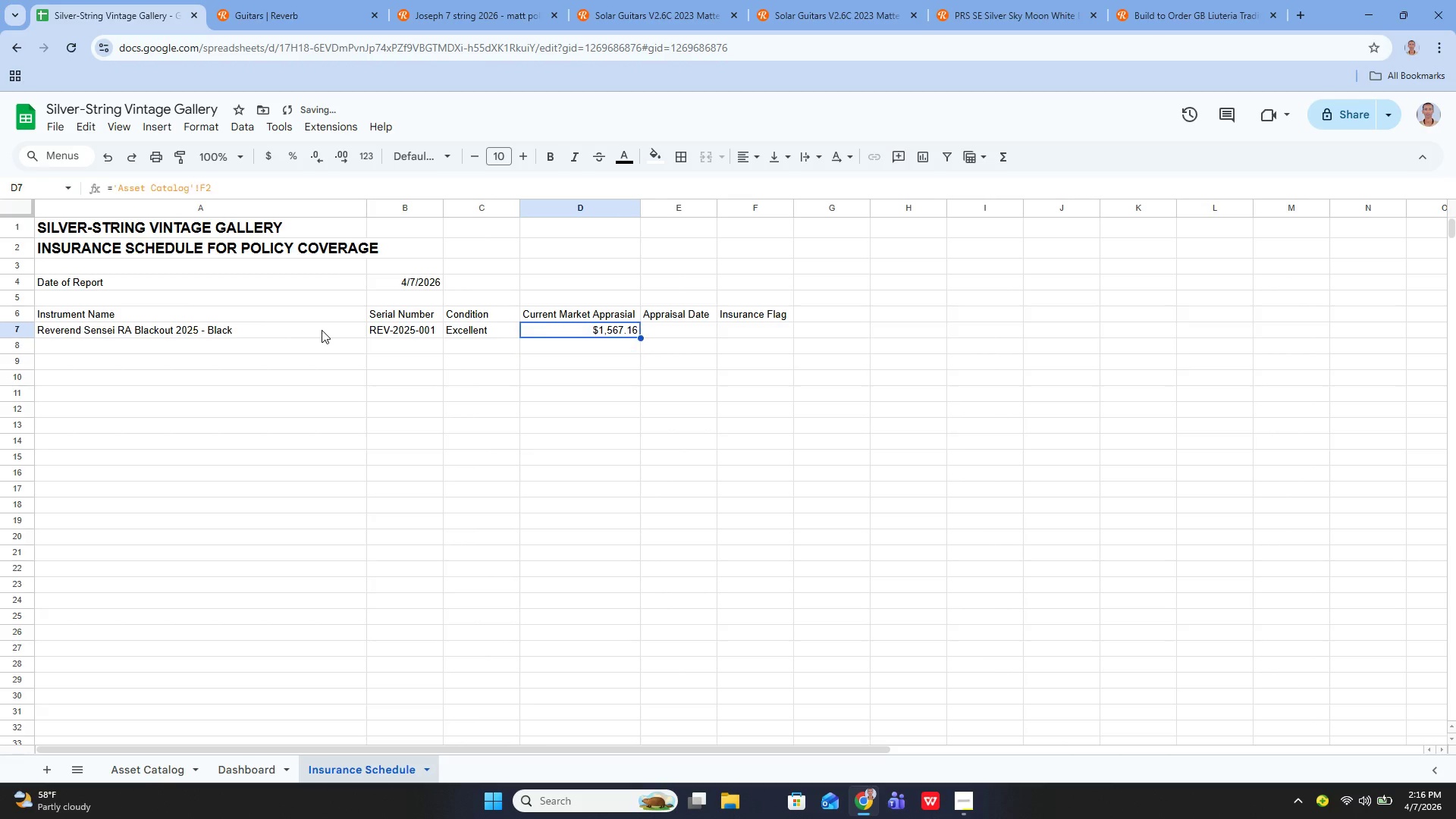 
key(ArrowUp)
 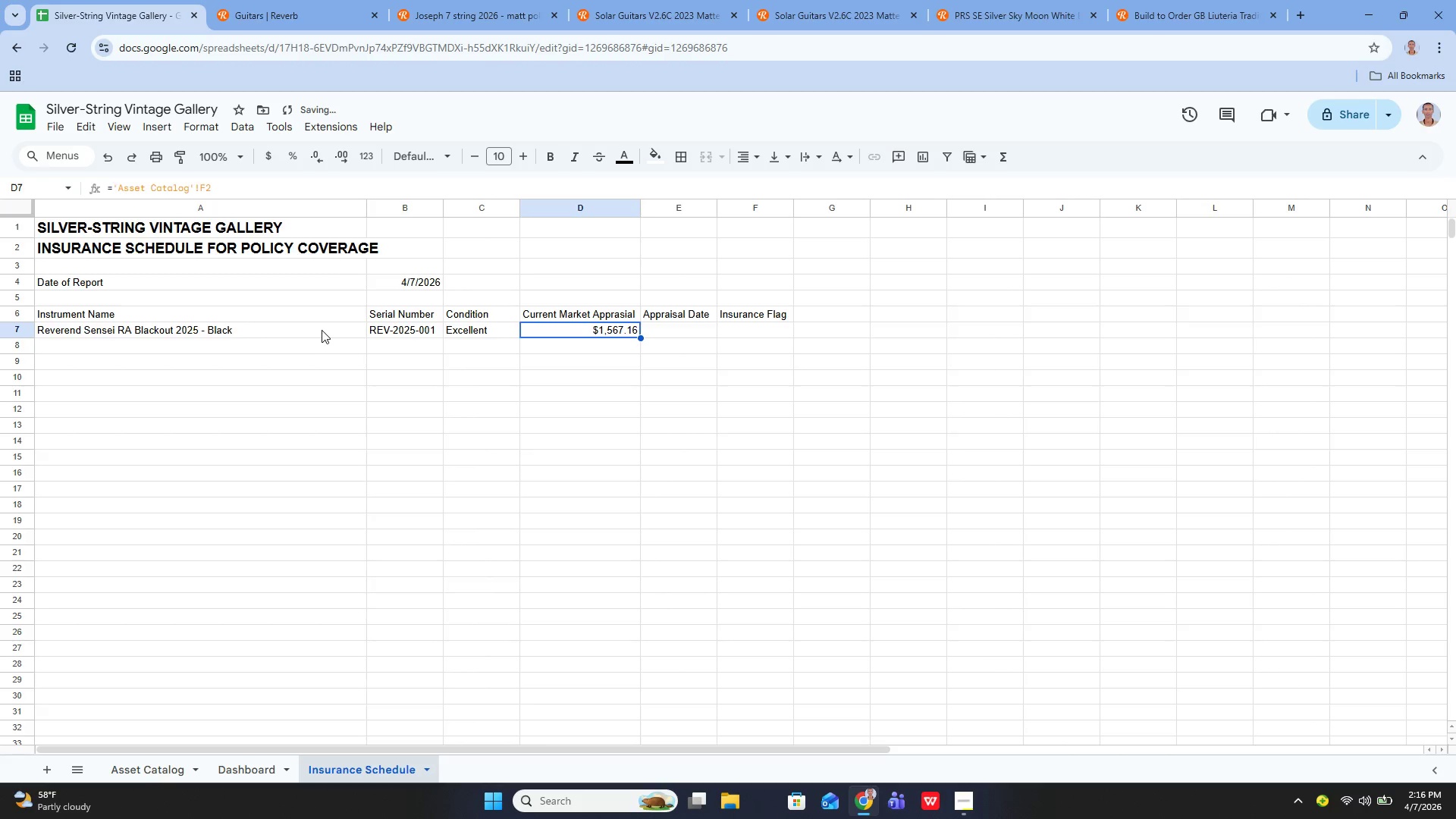 
key(ArrowRight)
 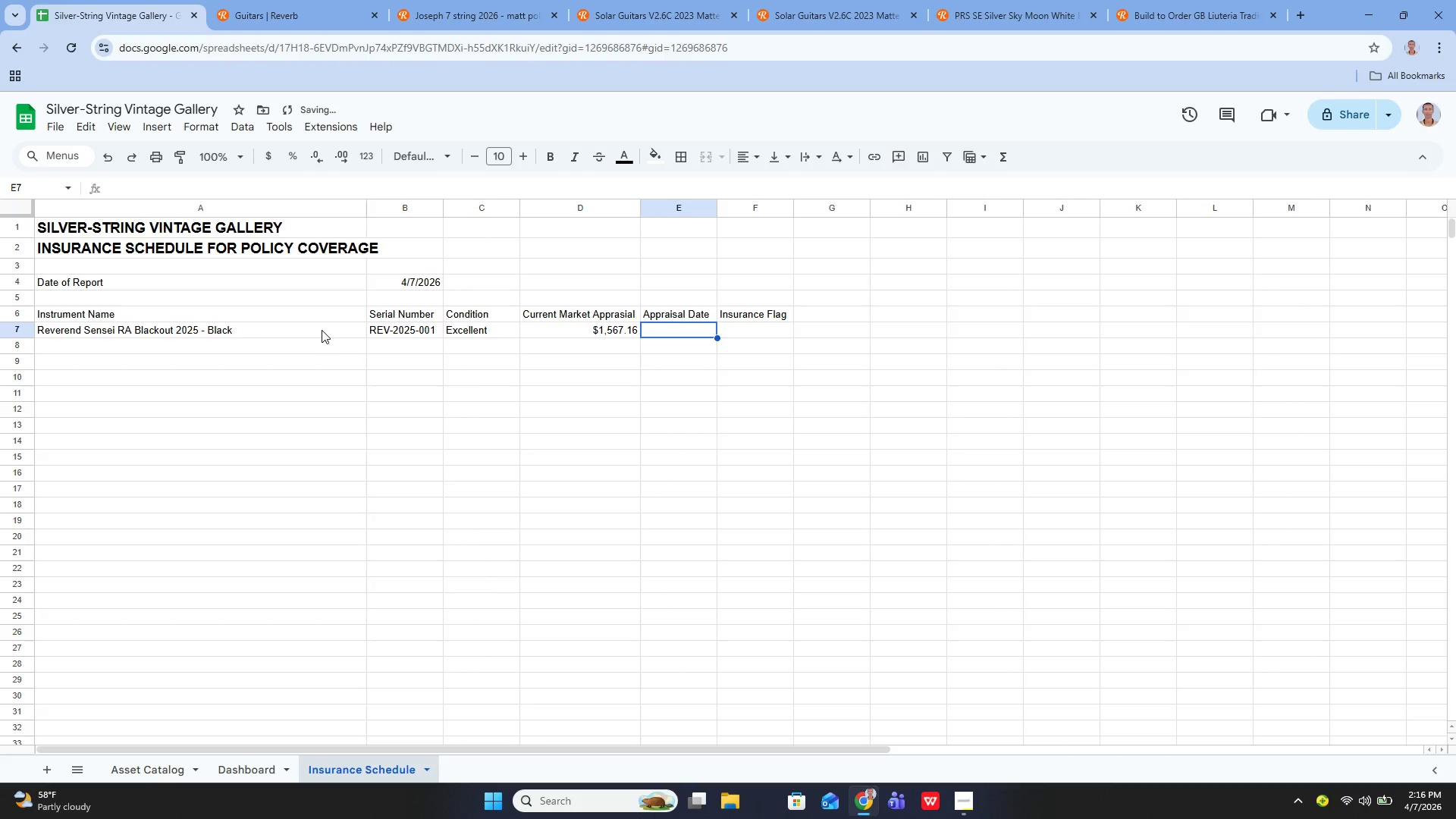 
key(Enter)
 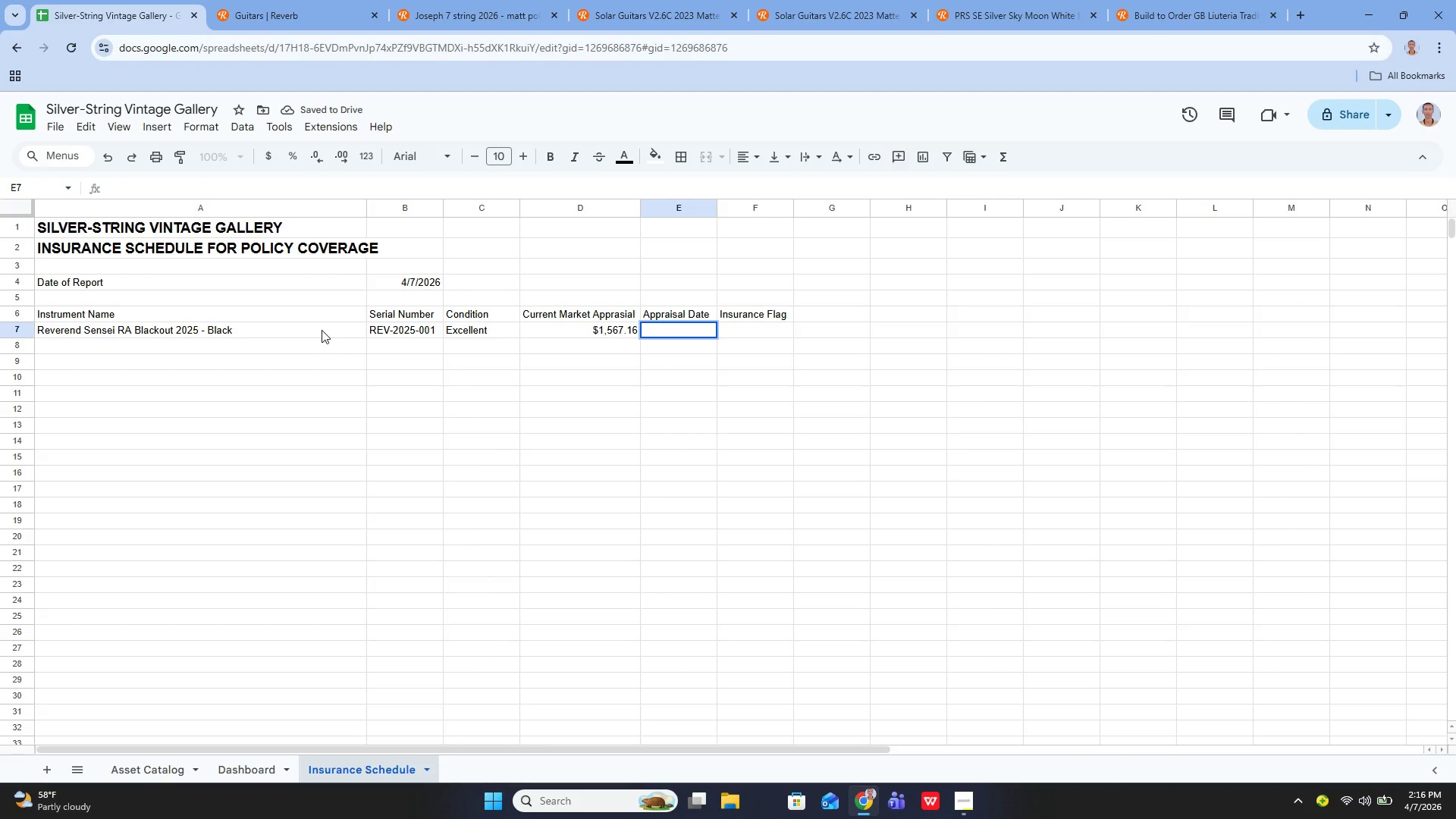 
key(Equal)
 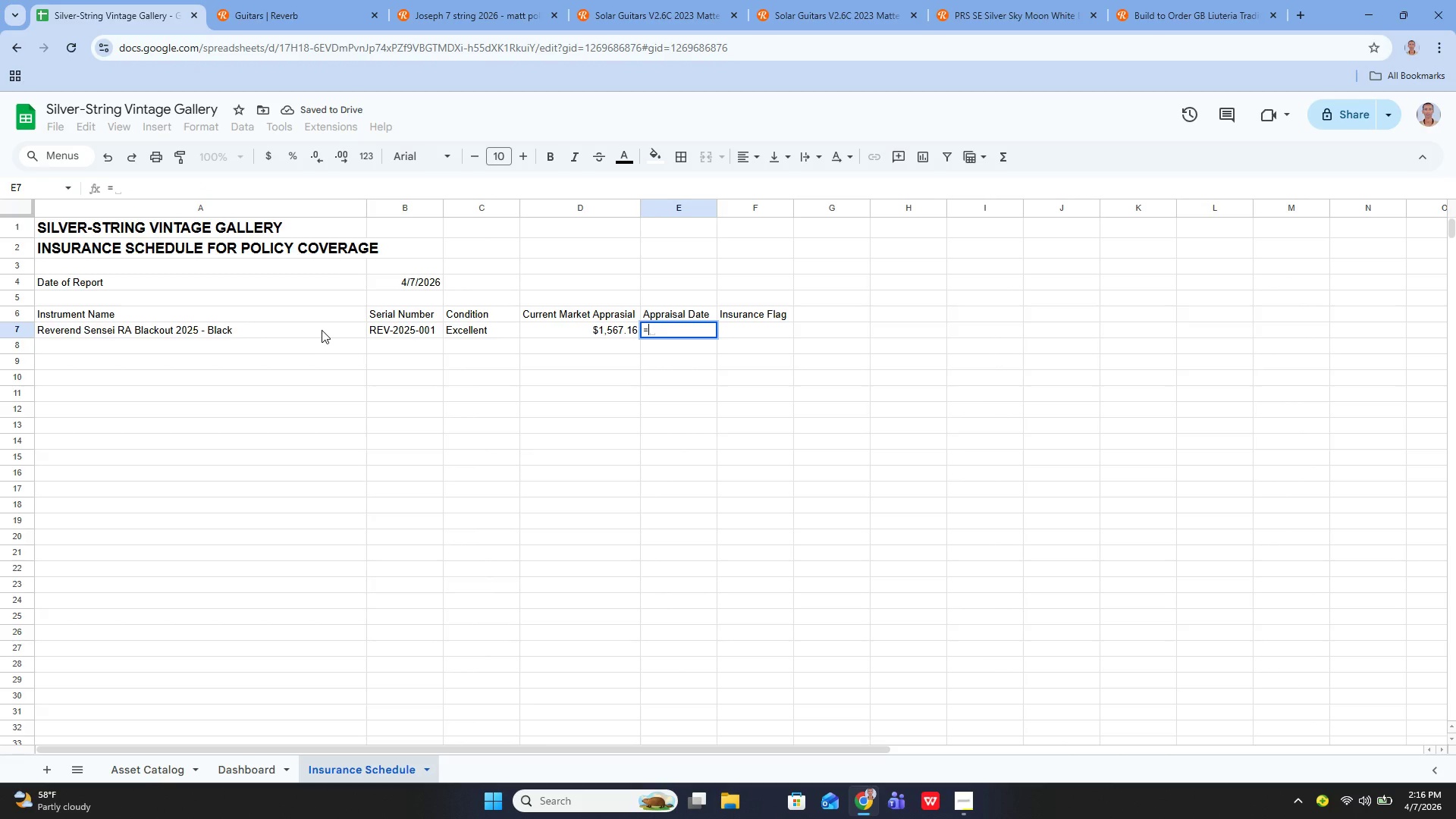 
key(Quote)
 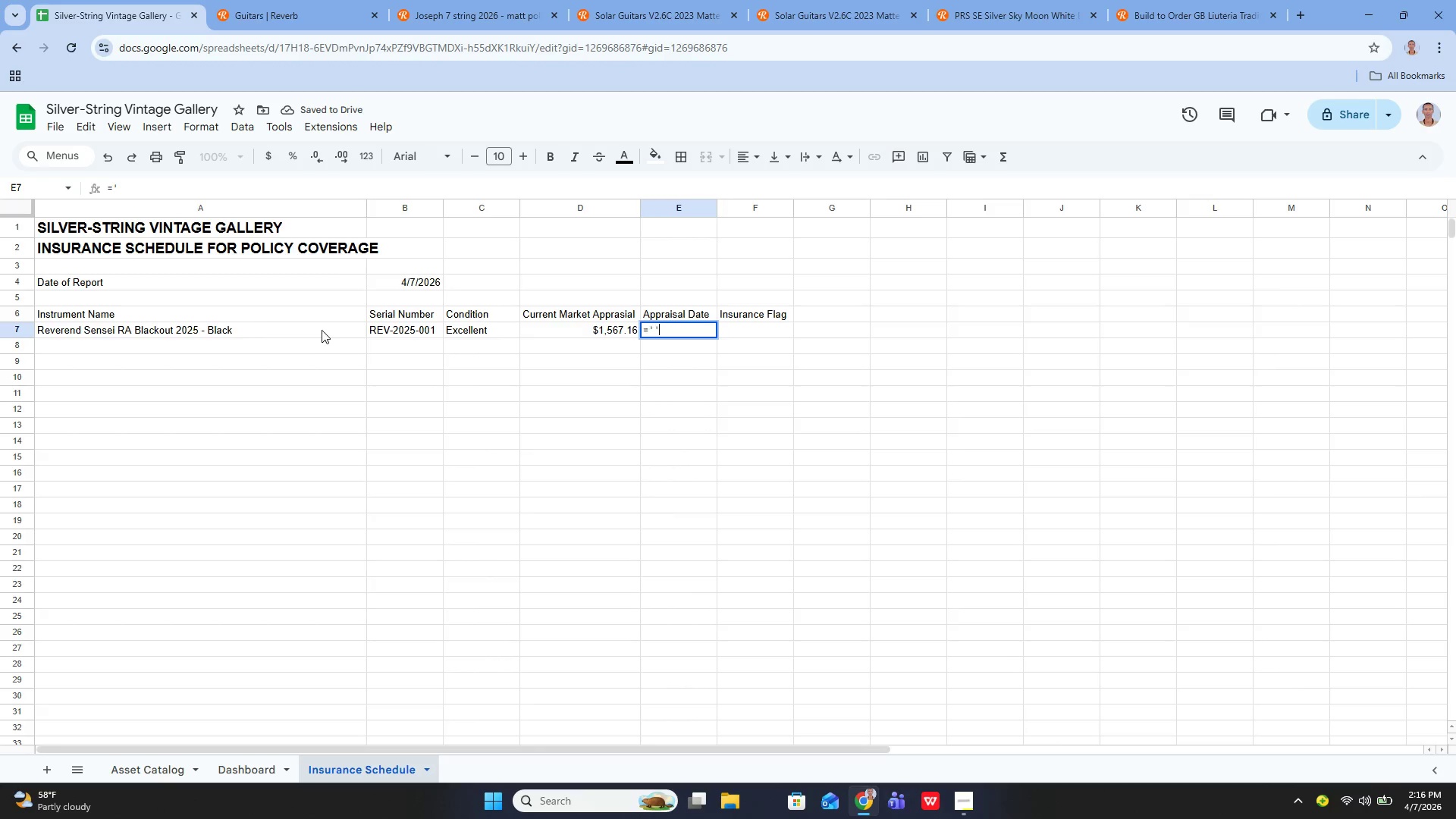 
key(Quote)
 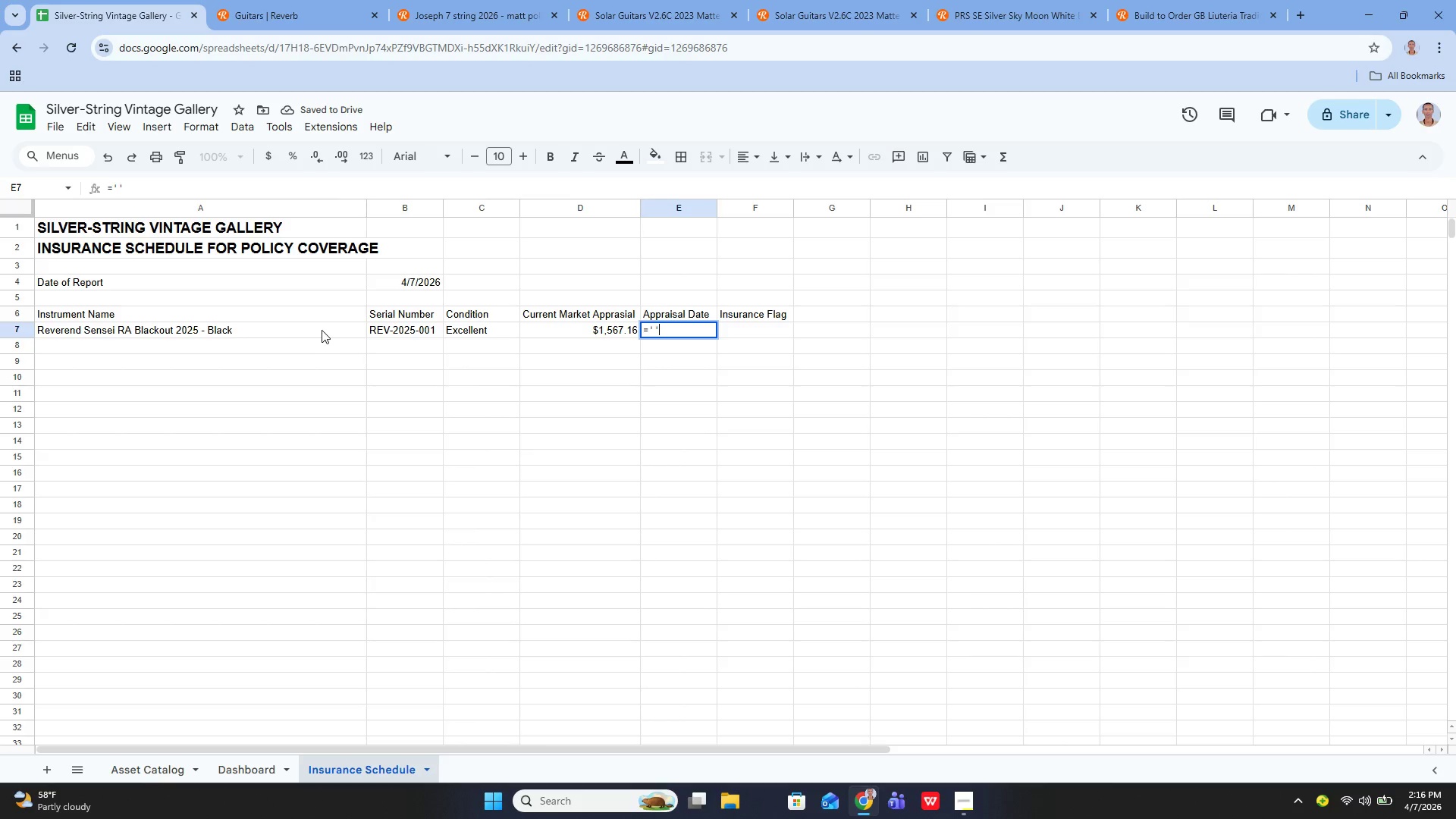 
key(Control+ControlRight)
 